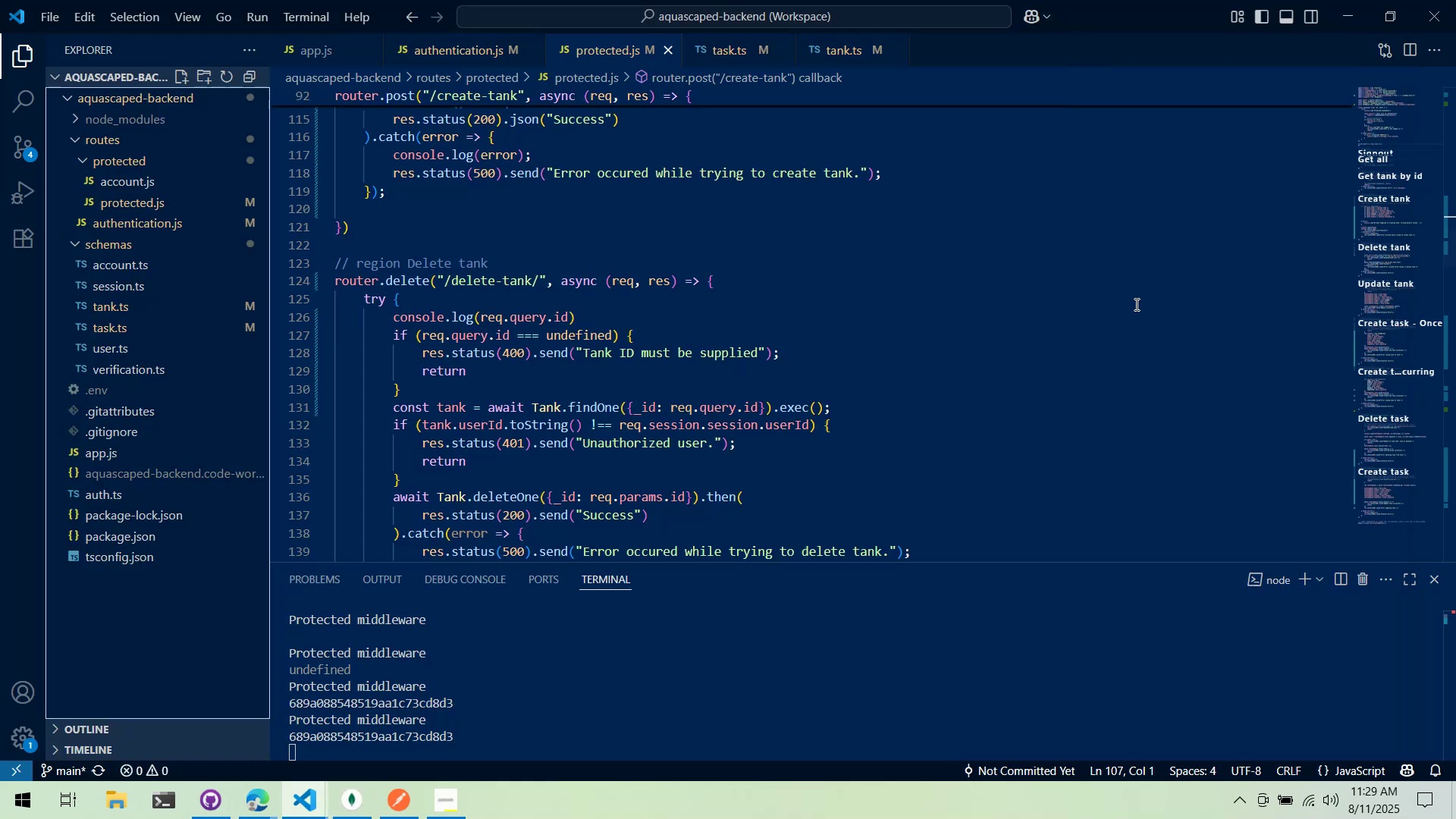 
key(Alt+AltLeft)
 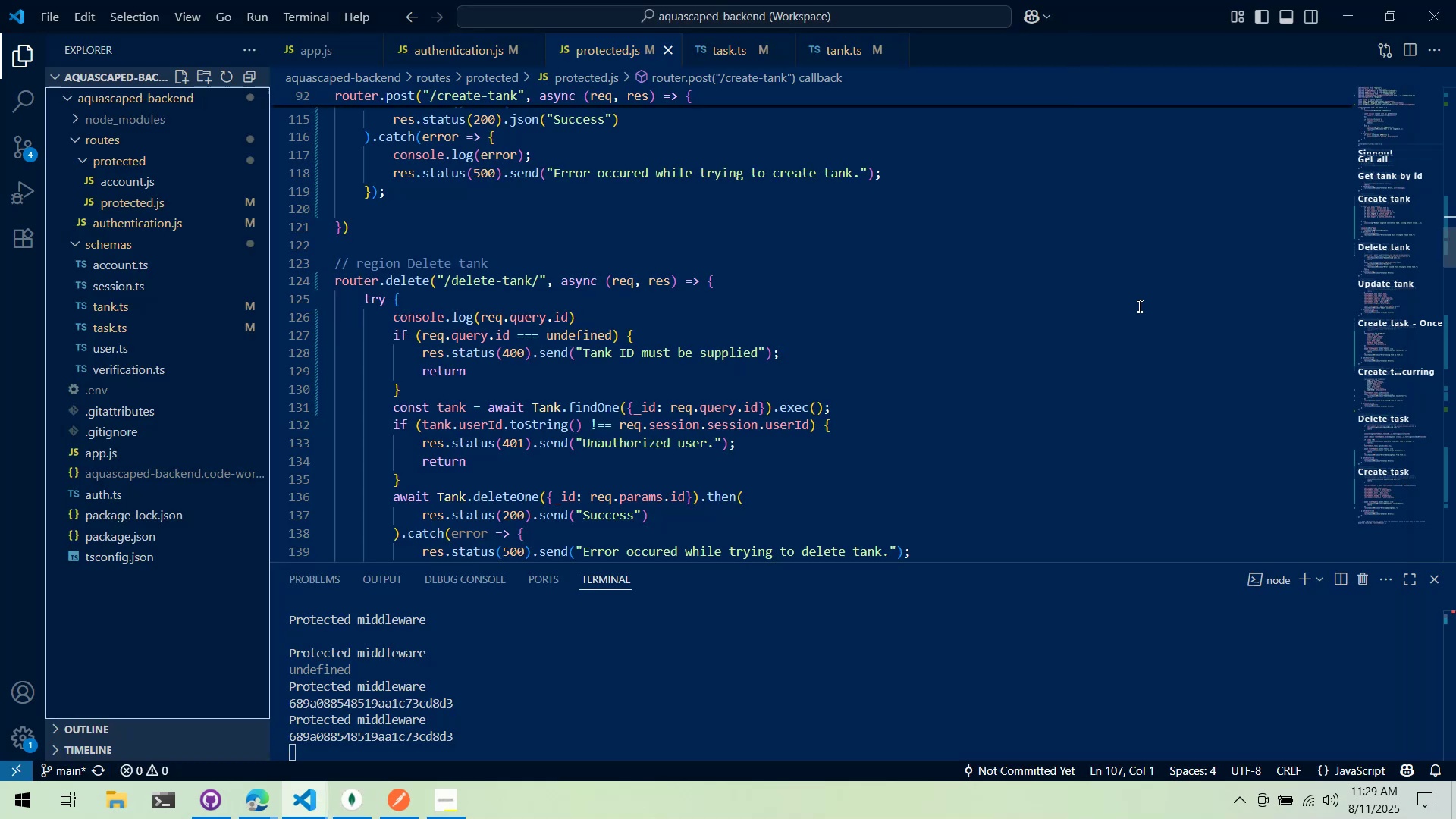 
key(Alt+Tab)
 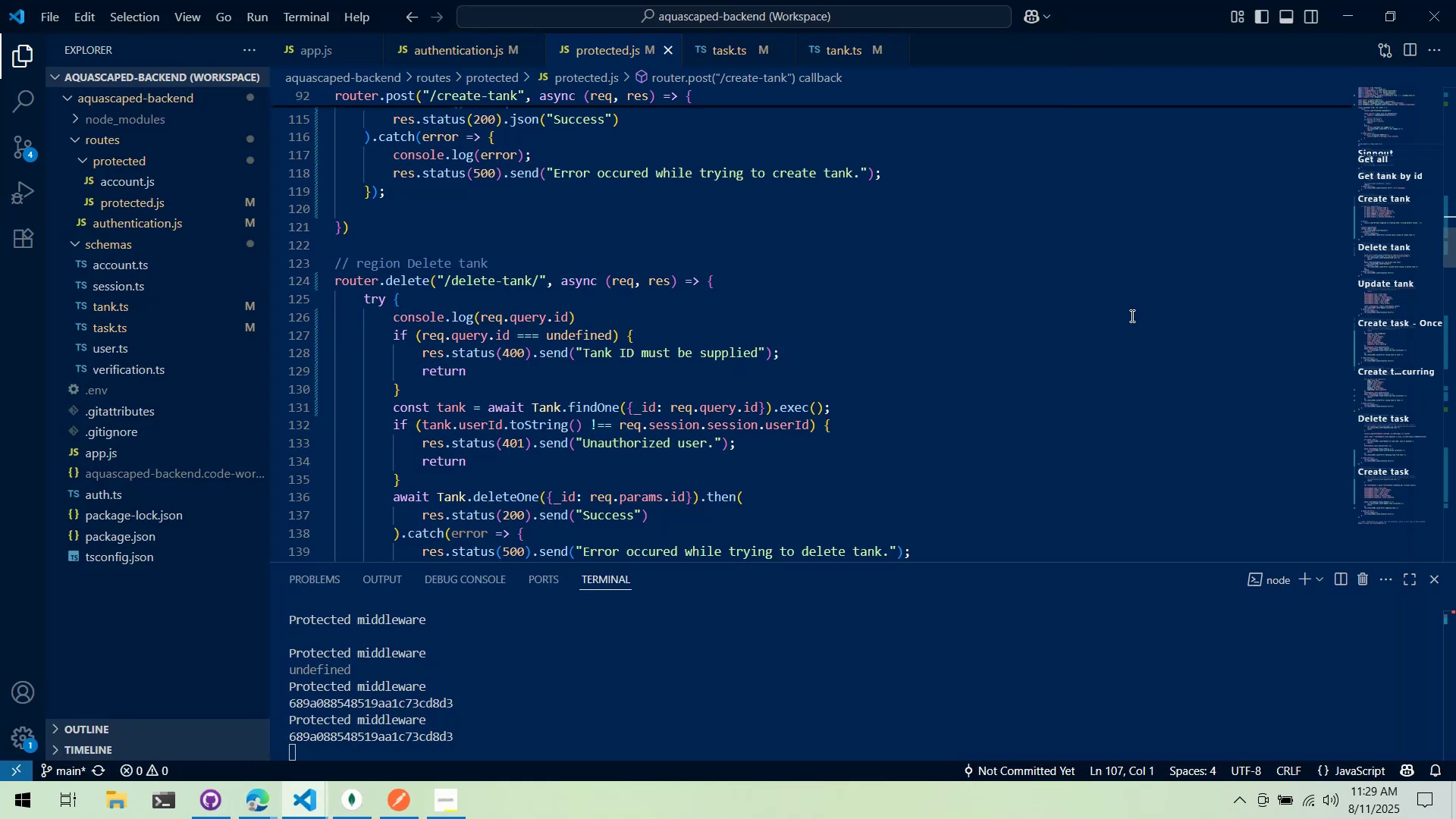 
key(Alt+Tab)
 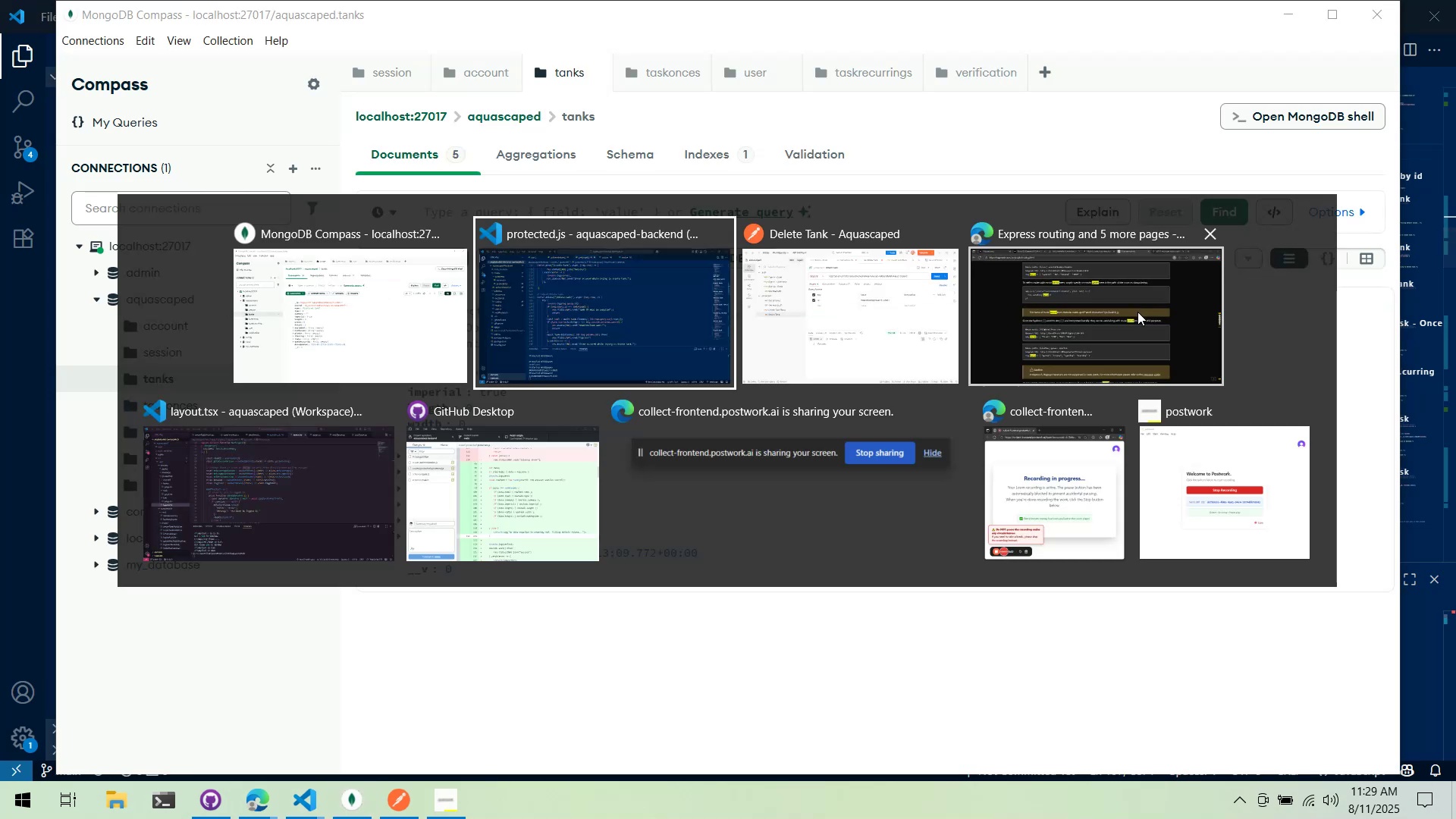 
key(Alt+Tab)
 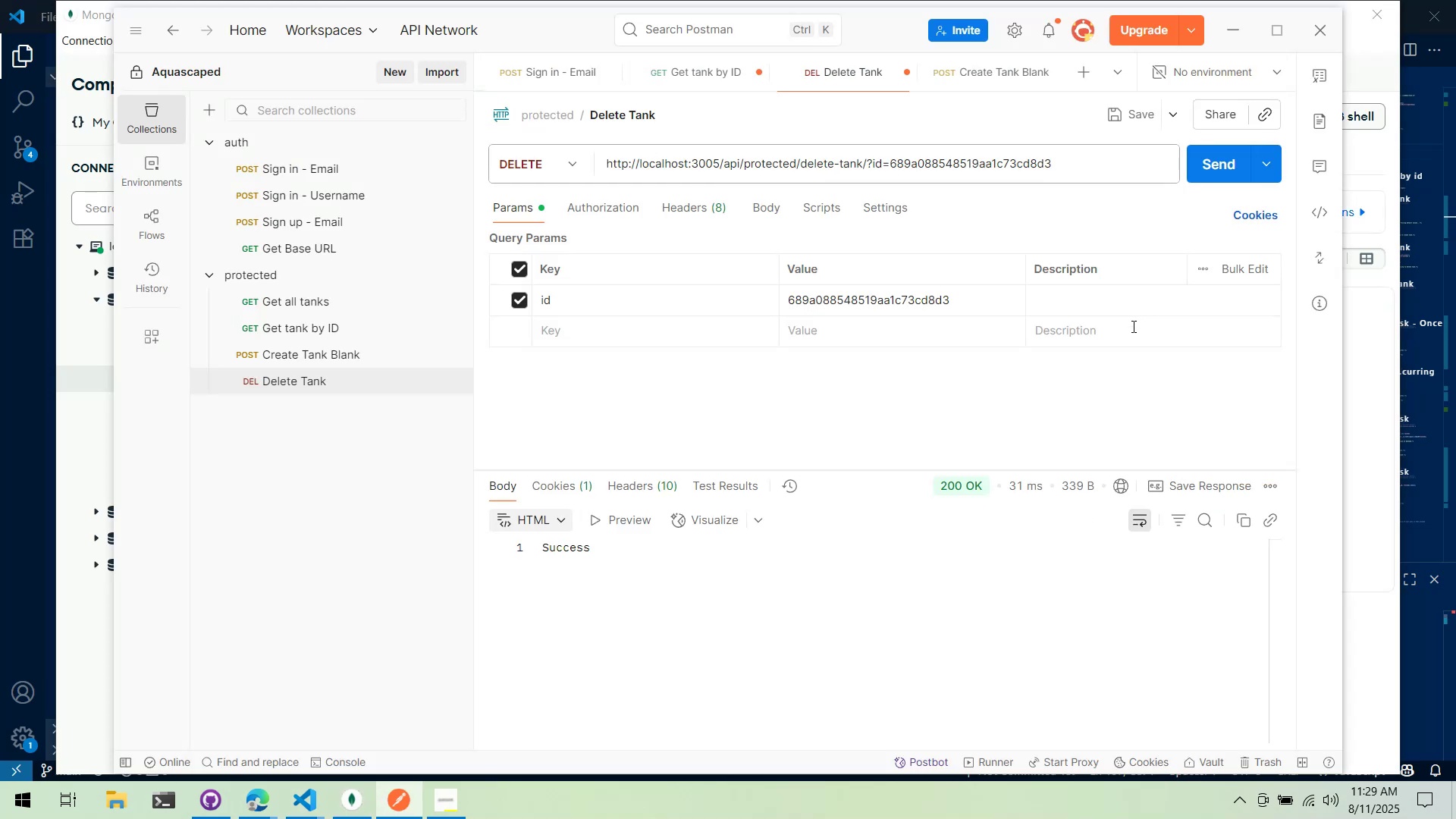 
key(Alt+AltLeft)
 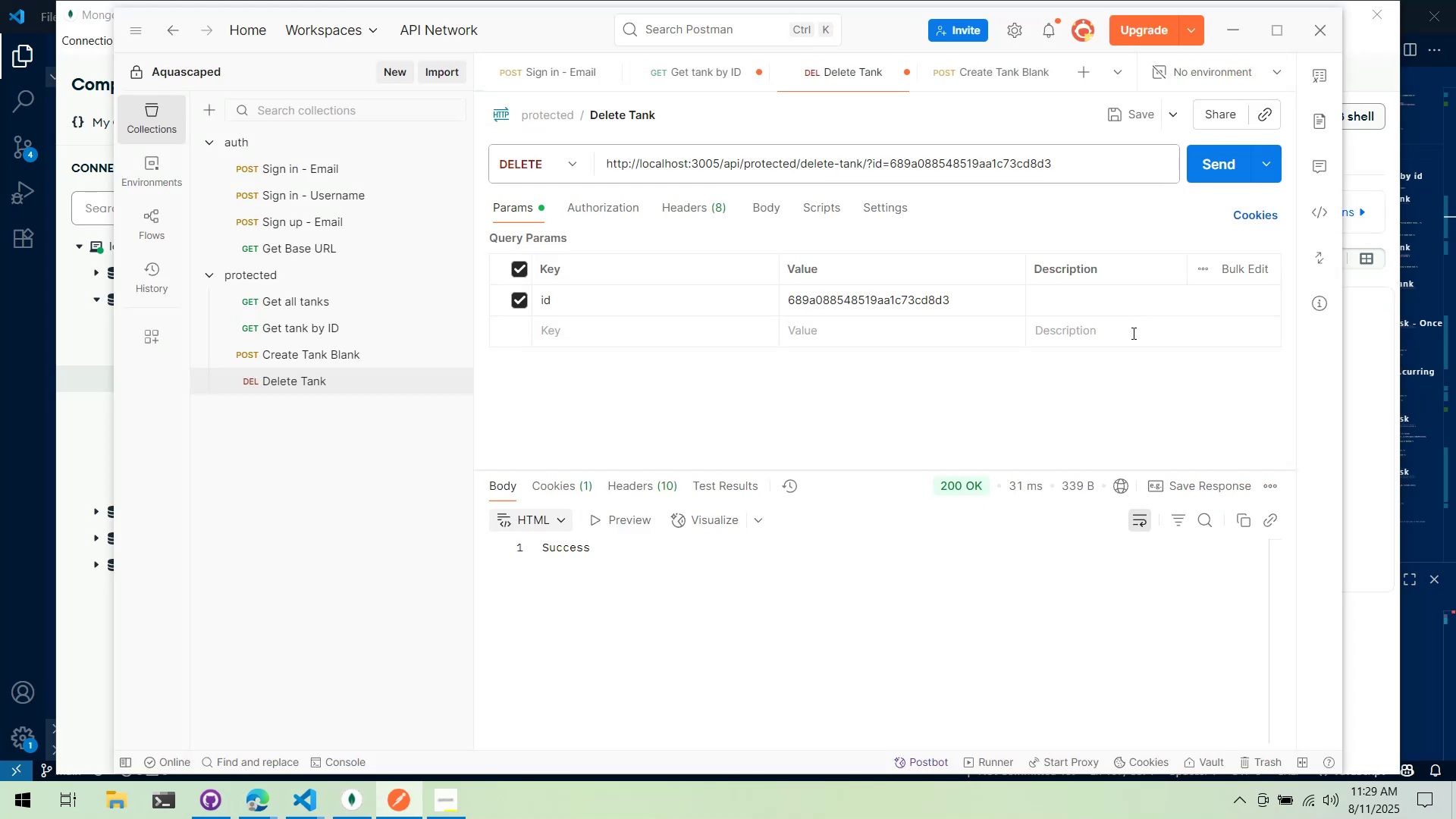 
key(Alt+Tab)
 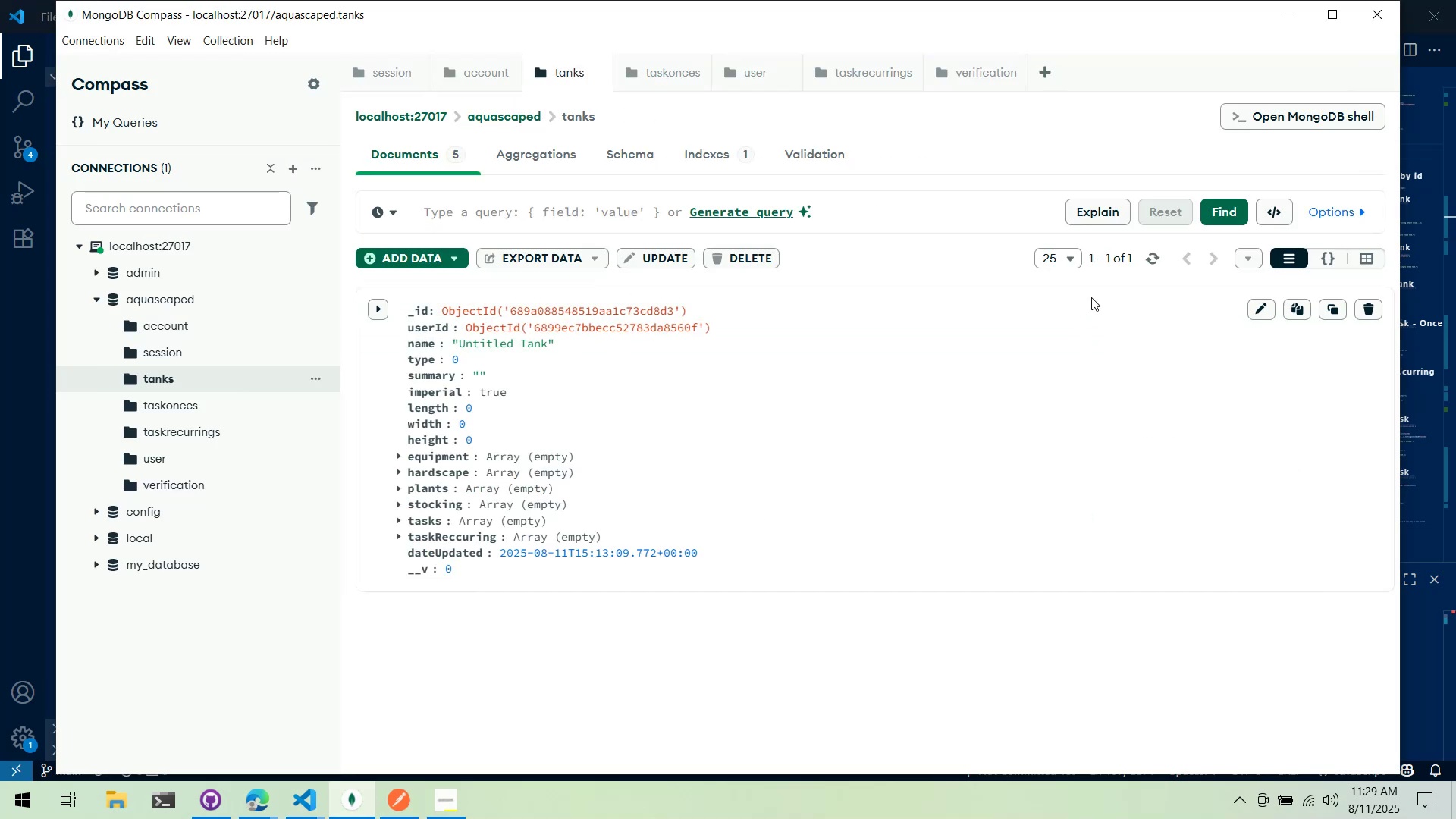 
key(Alt+AltLeft)
 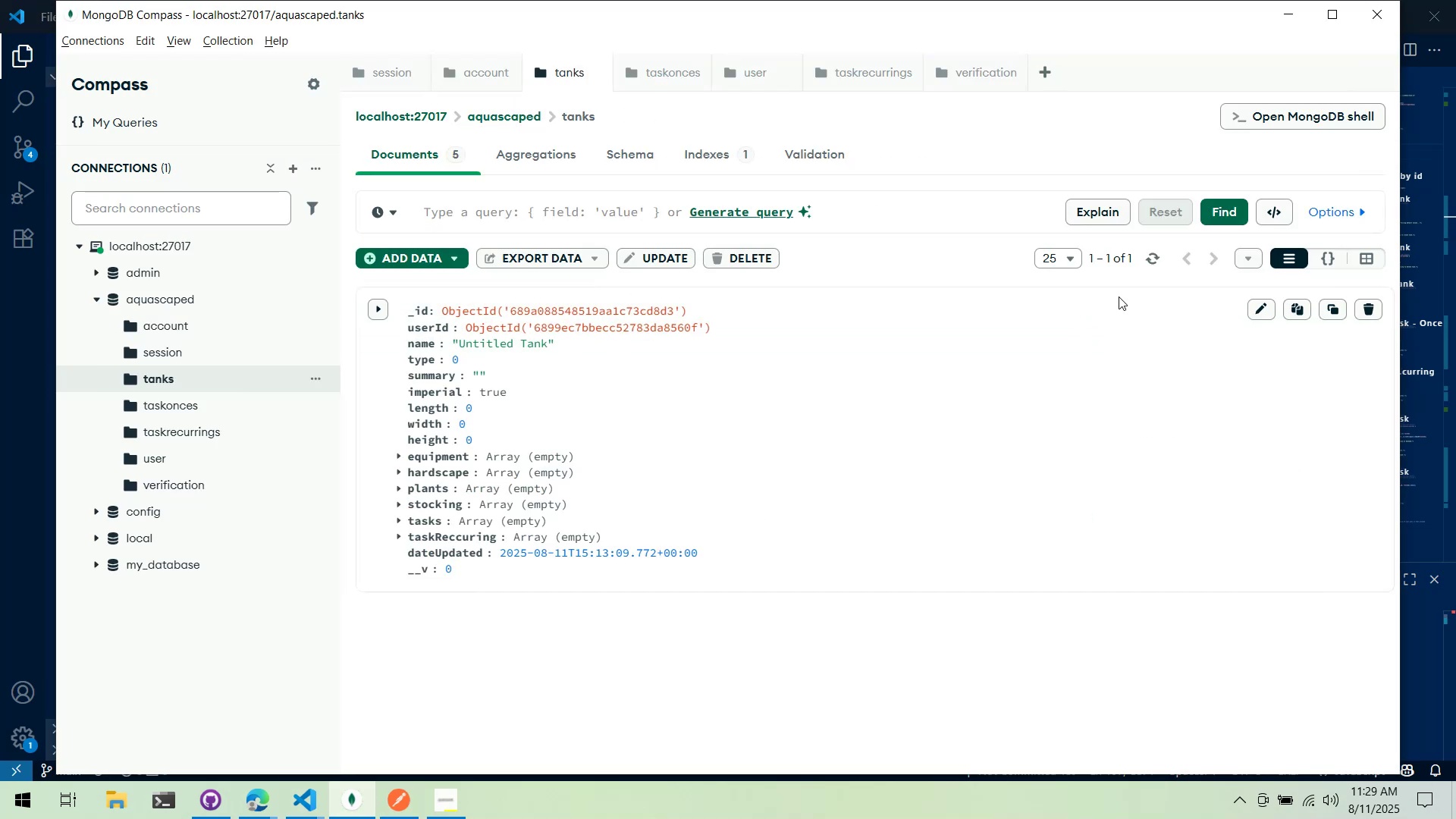 
key(Alt+Tab)
 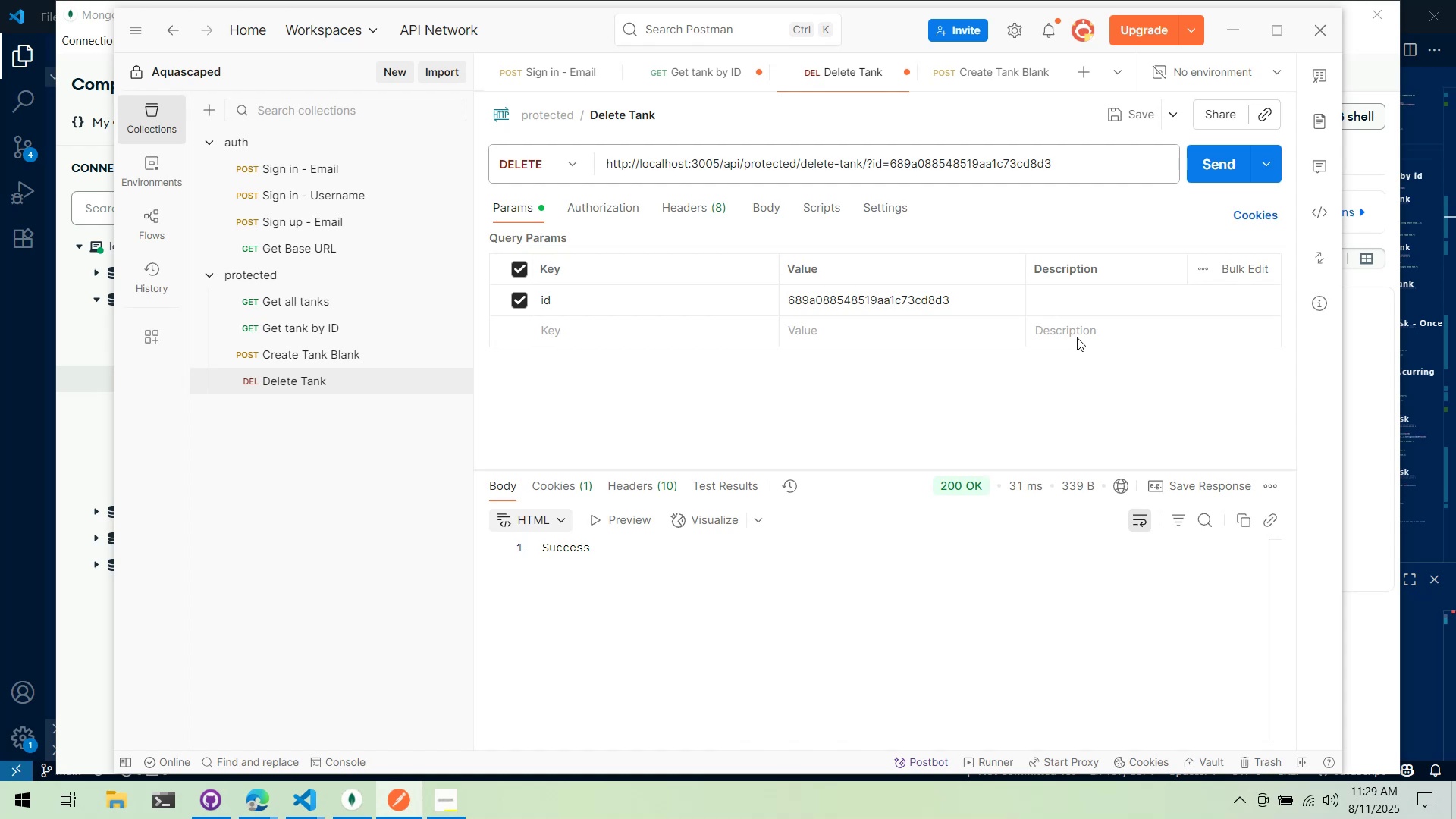 
wait(5.27)
 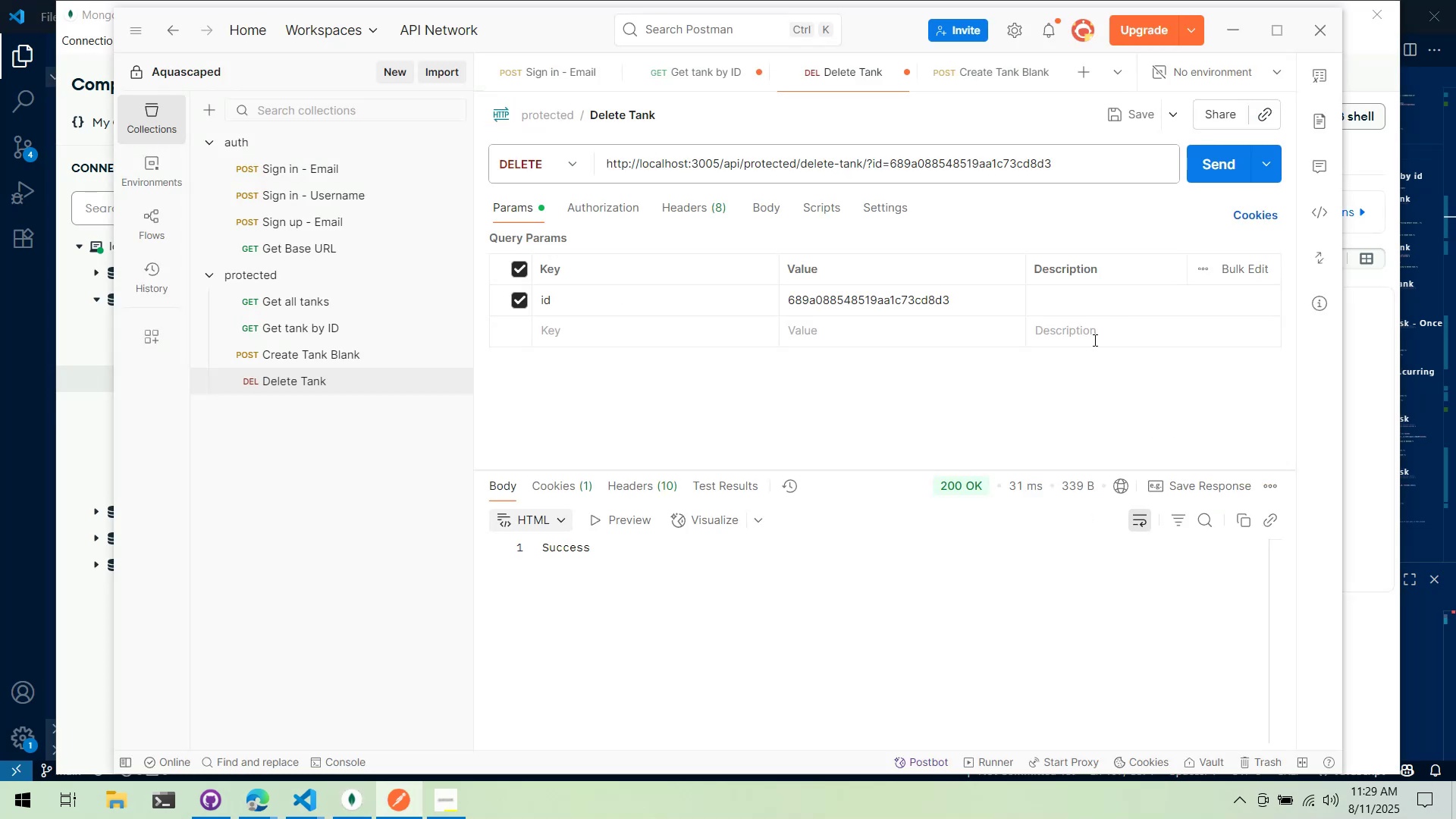 
left_click([1223, 167])
 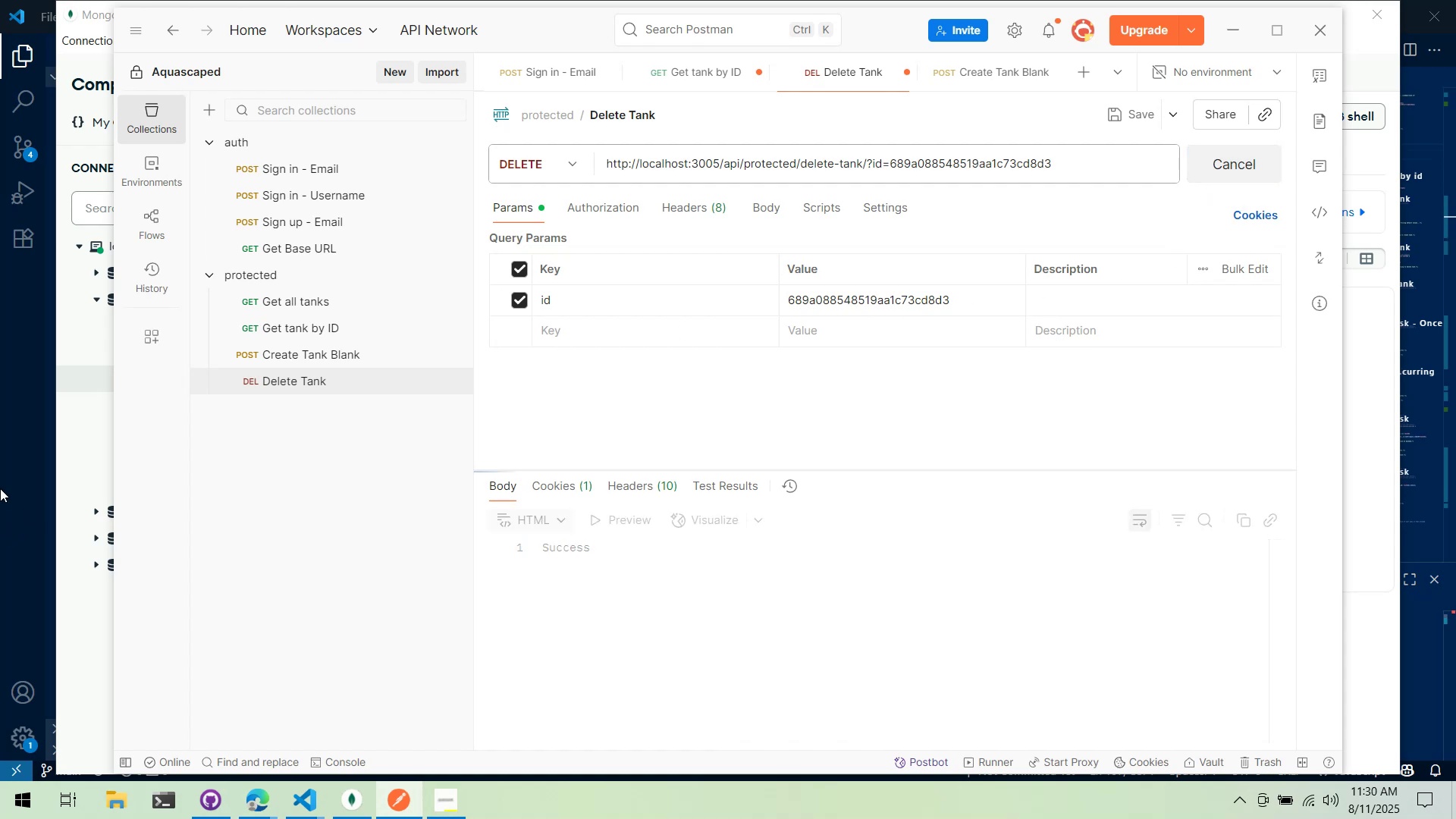 
left_click([2, 499])
 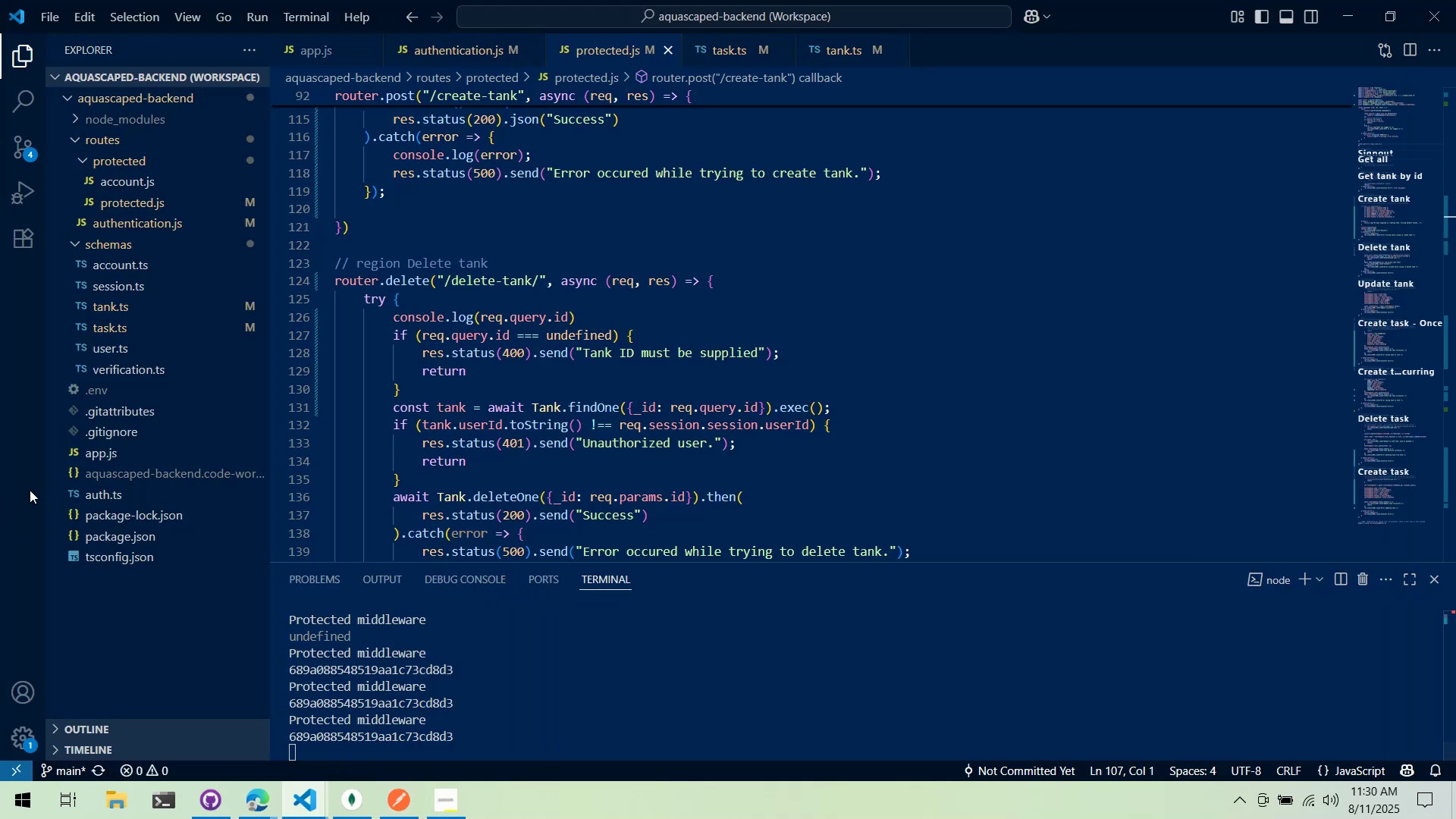 
scroll: coordinate [519, 461], scroll_direction: down, amount: 3.0
 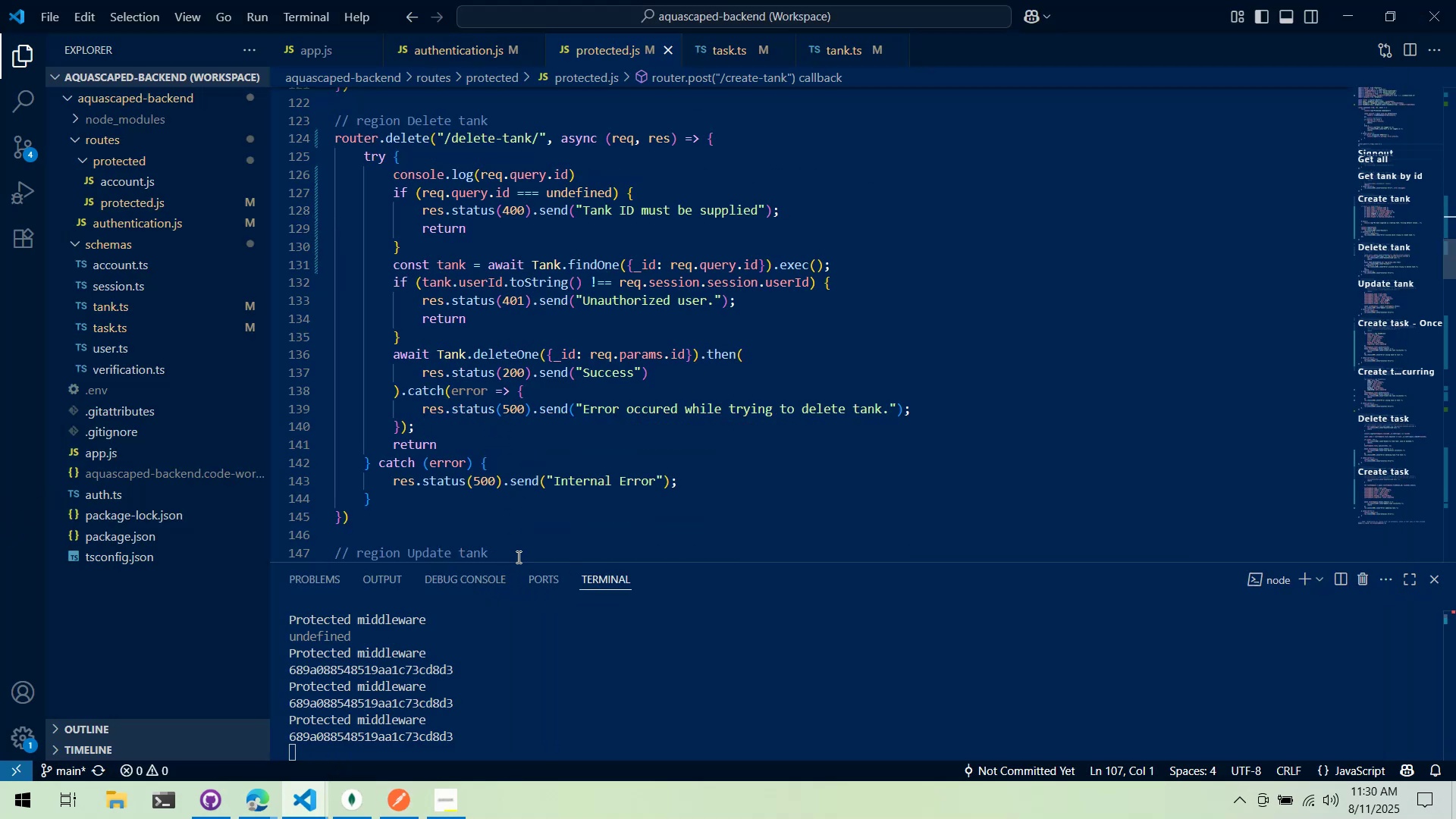 
wait(8.43)
 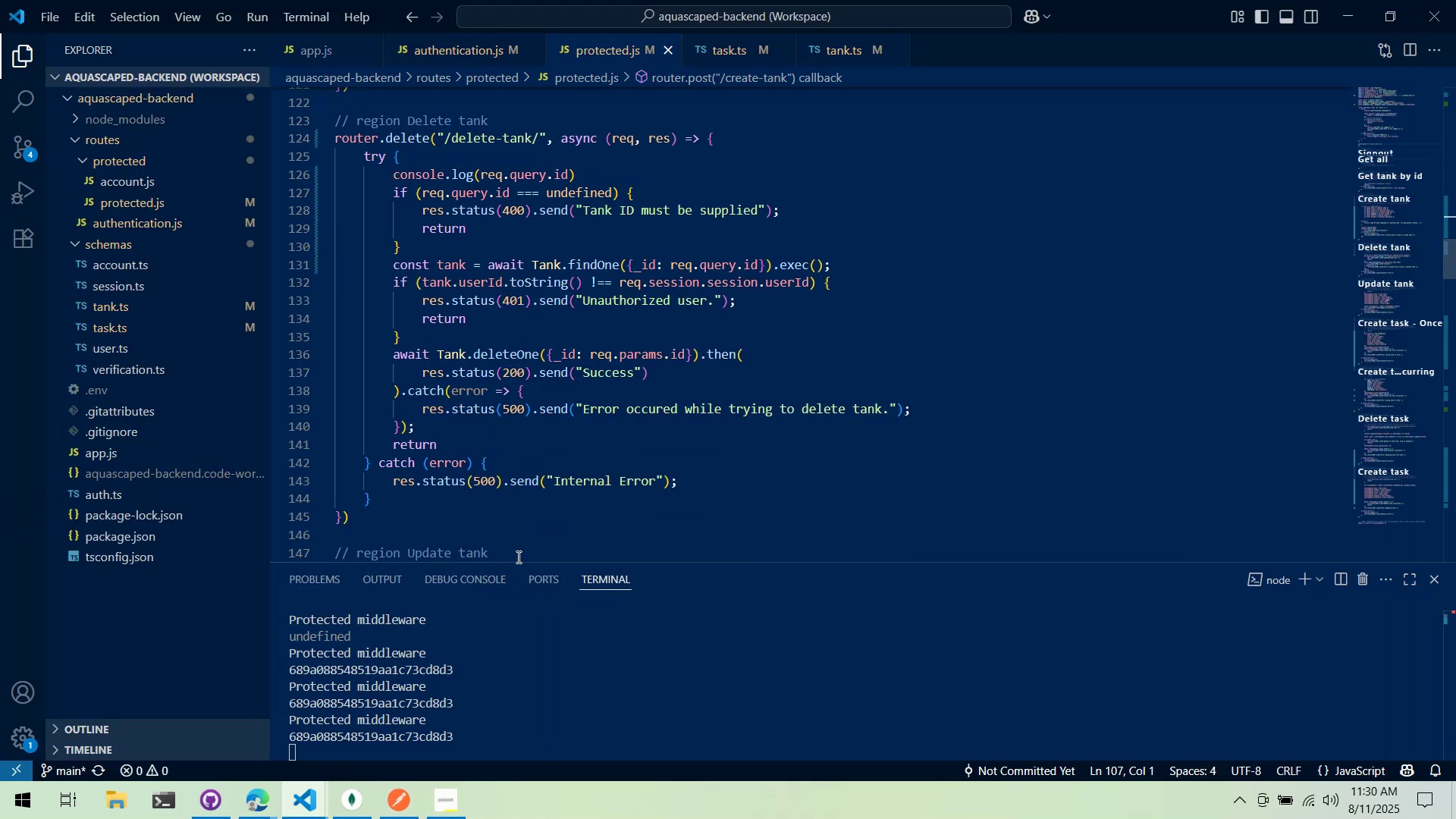 
left_click([371, 794])
 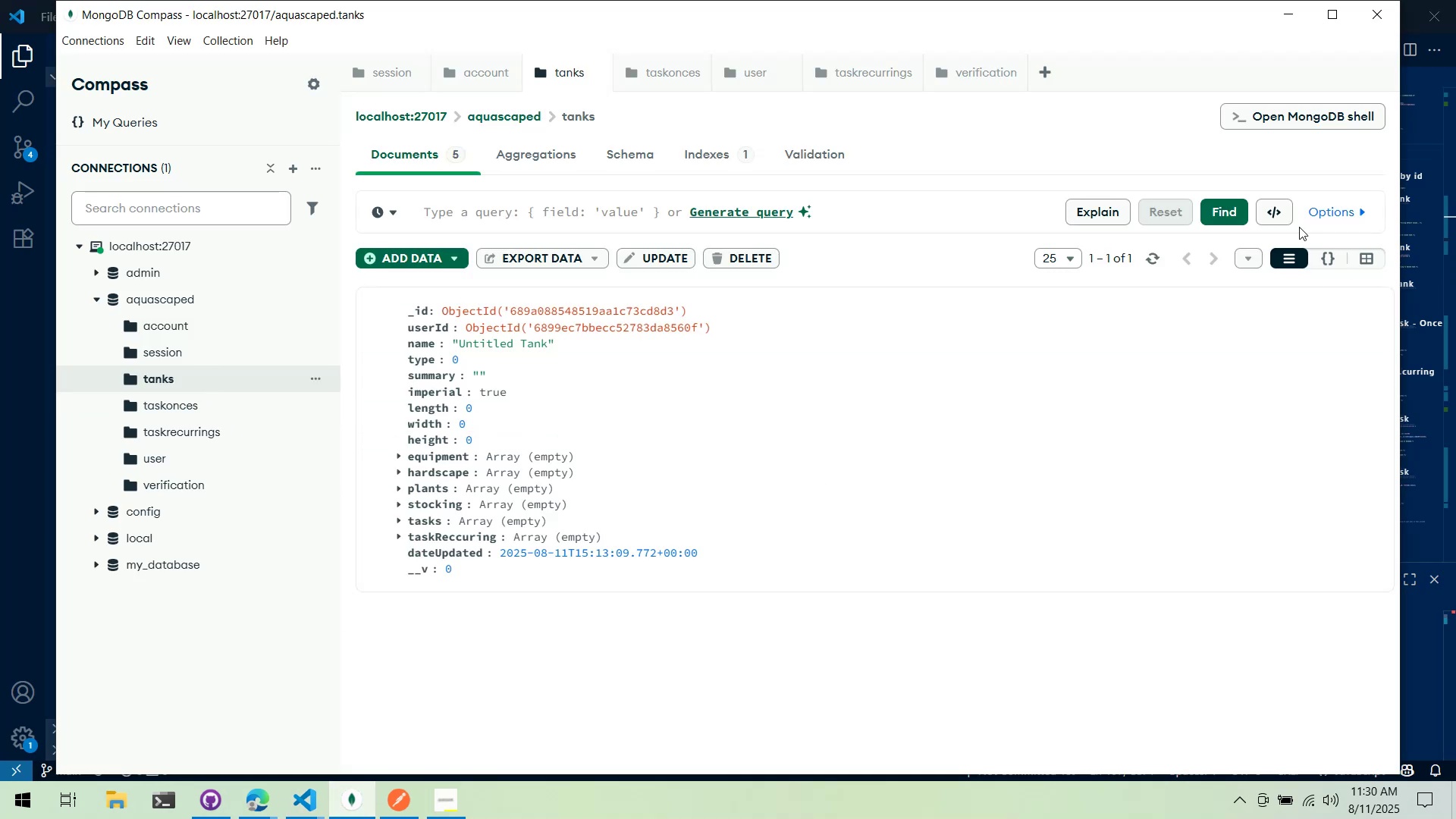 
double_click([1163, 263])
 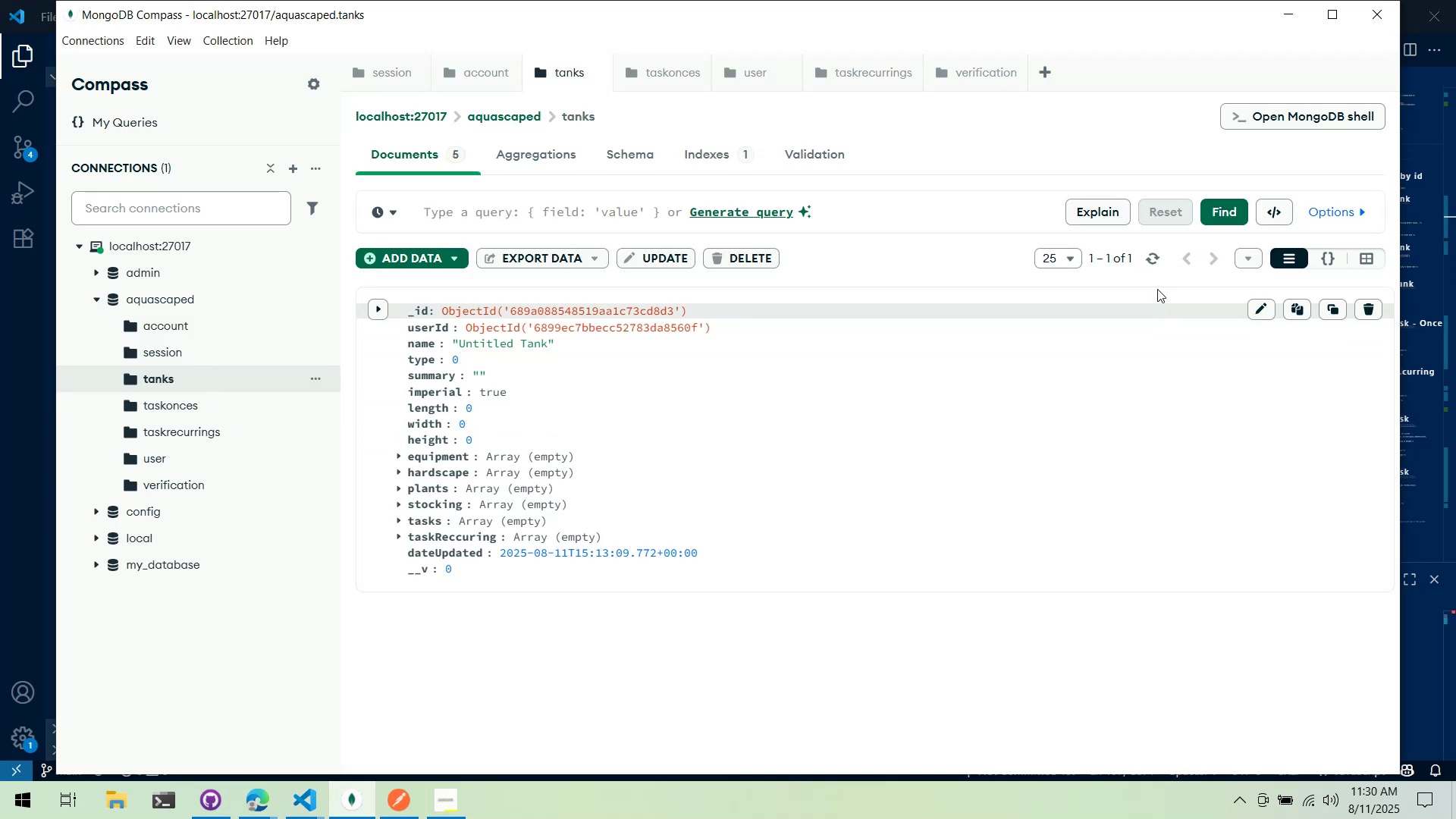 
left_click([1167, 255])
 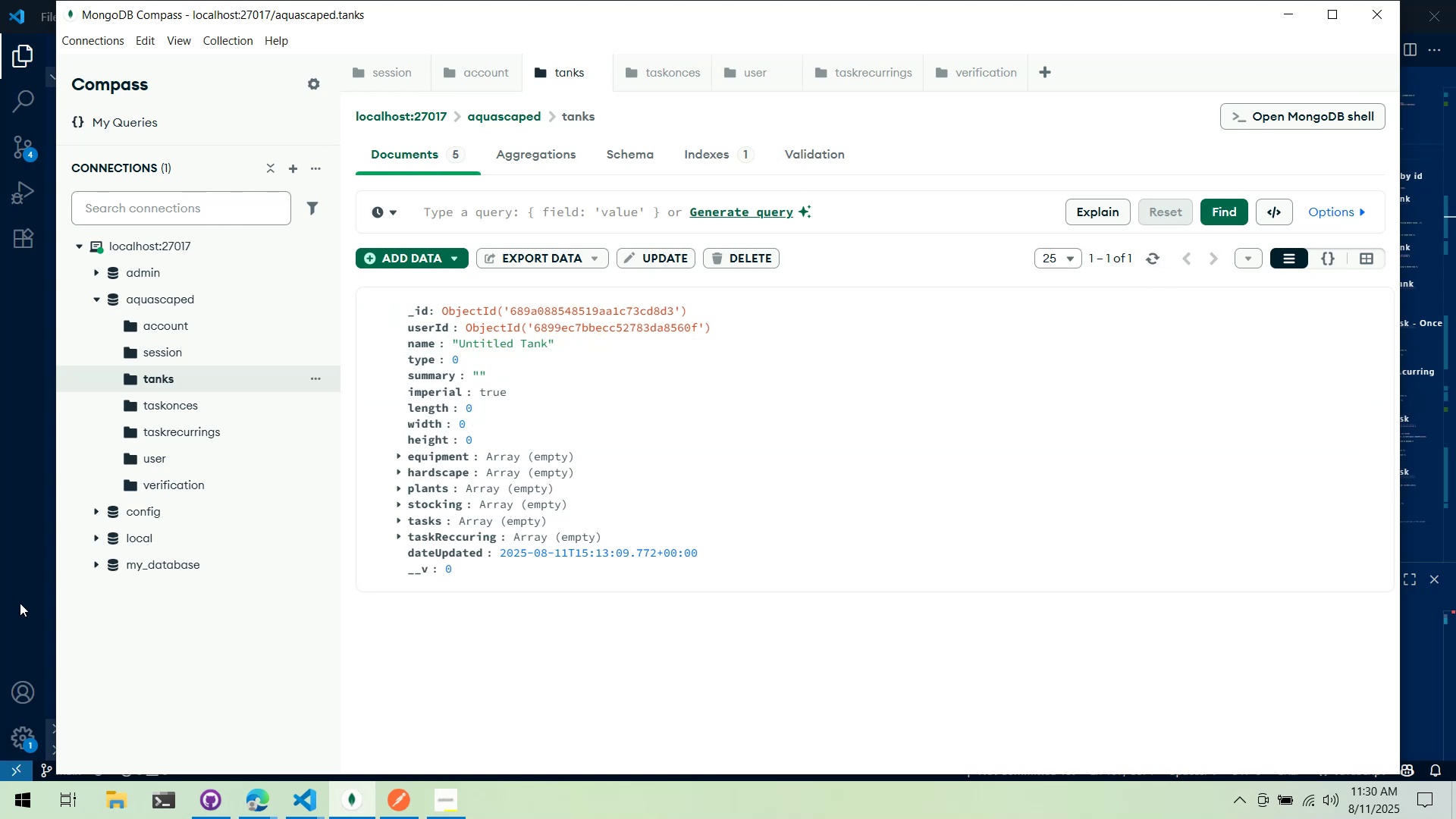 
wait(7.01)
 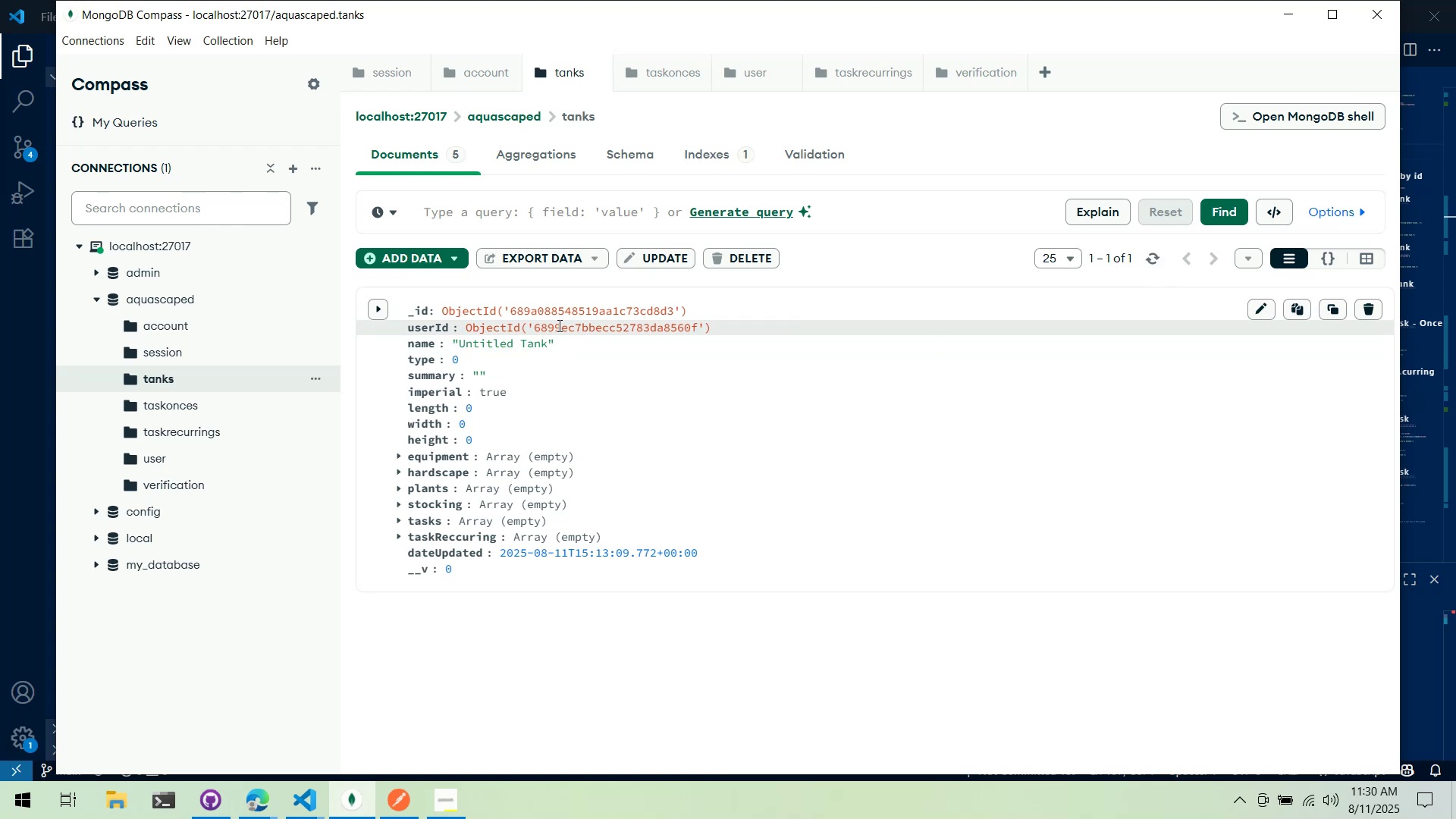 
left_click([343, 792])
 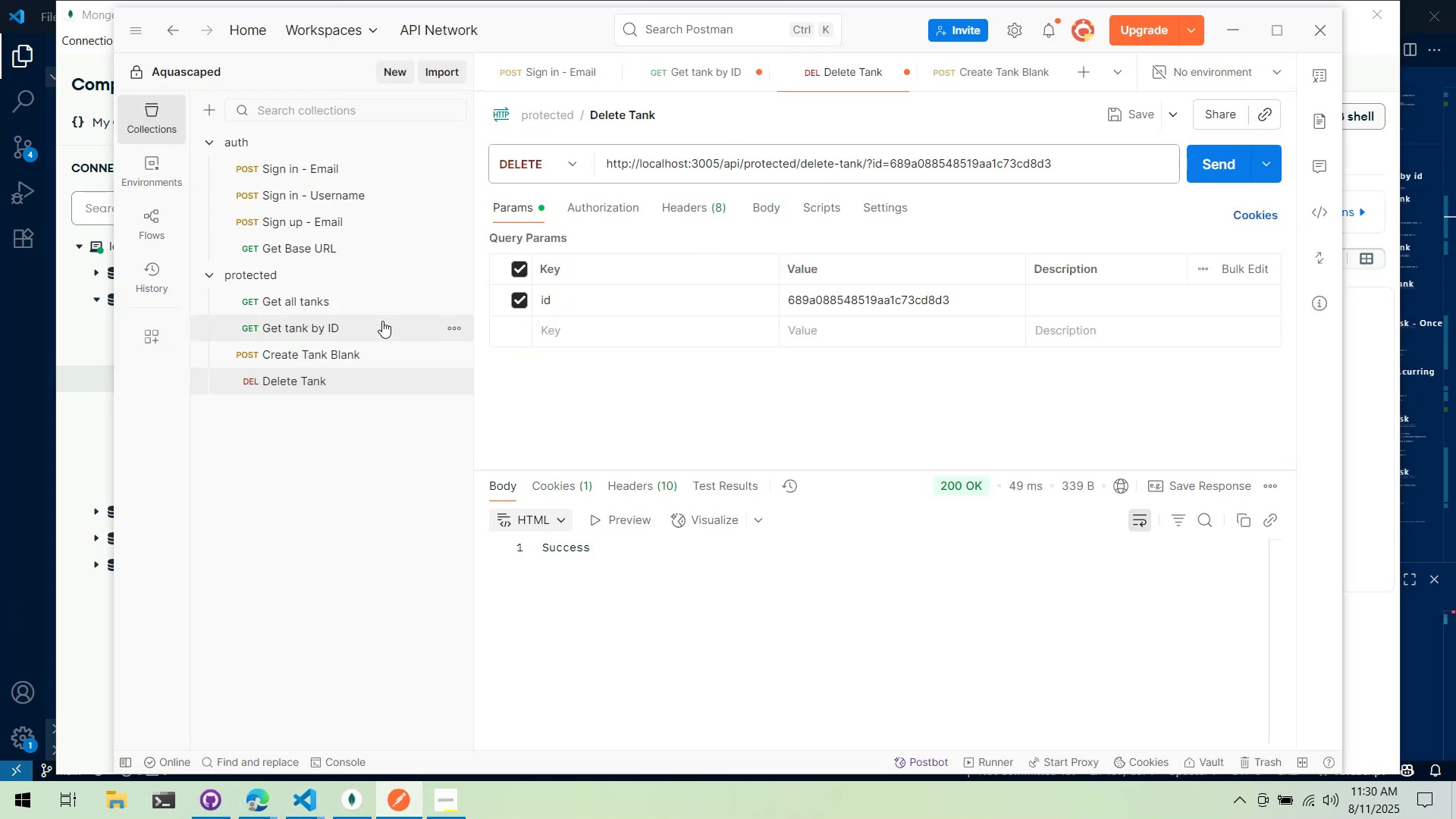 
left_click([339, 357])
 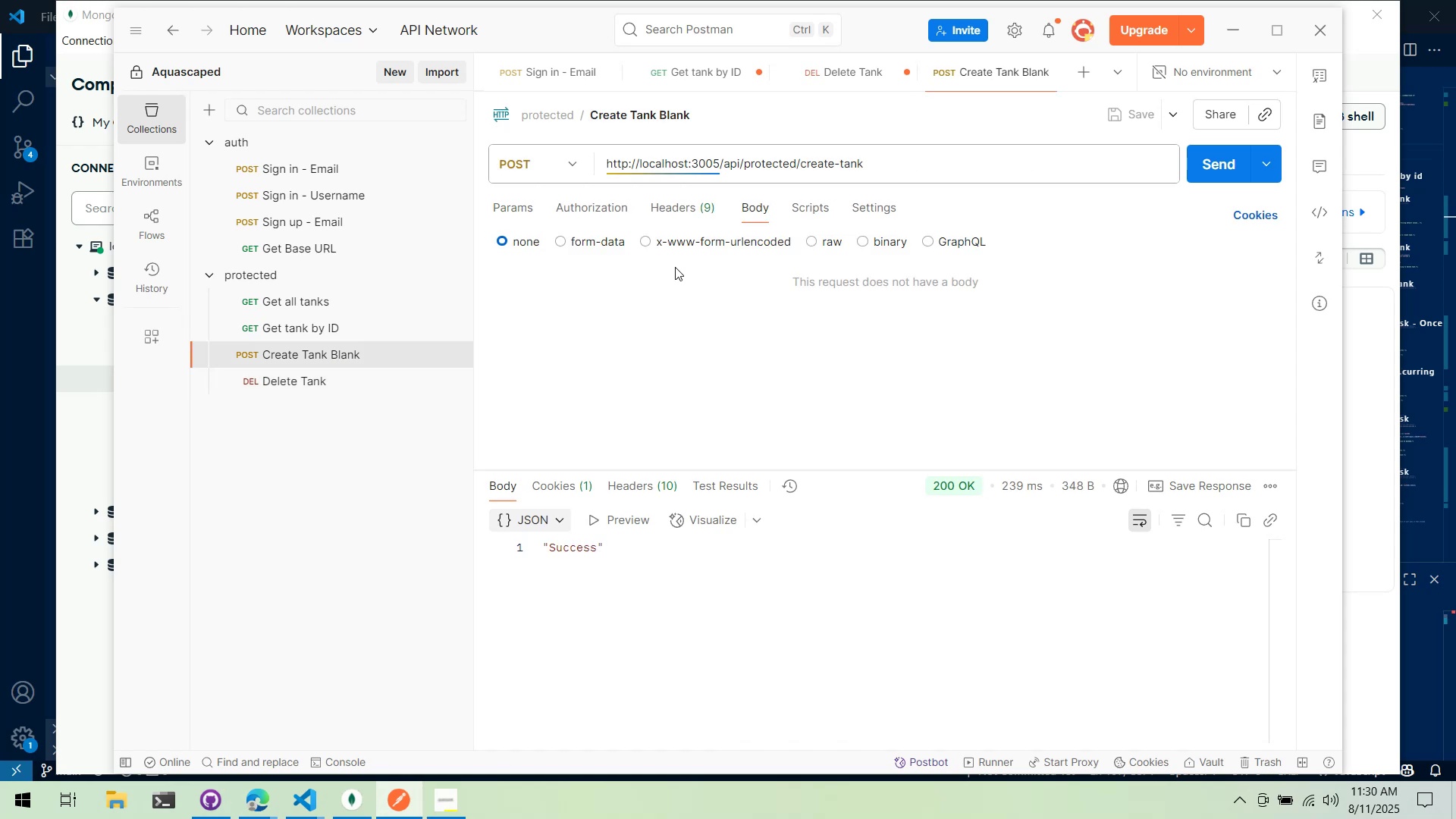 
left_click([691, 214])
 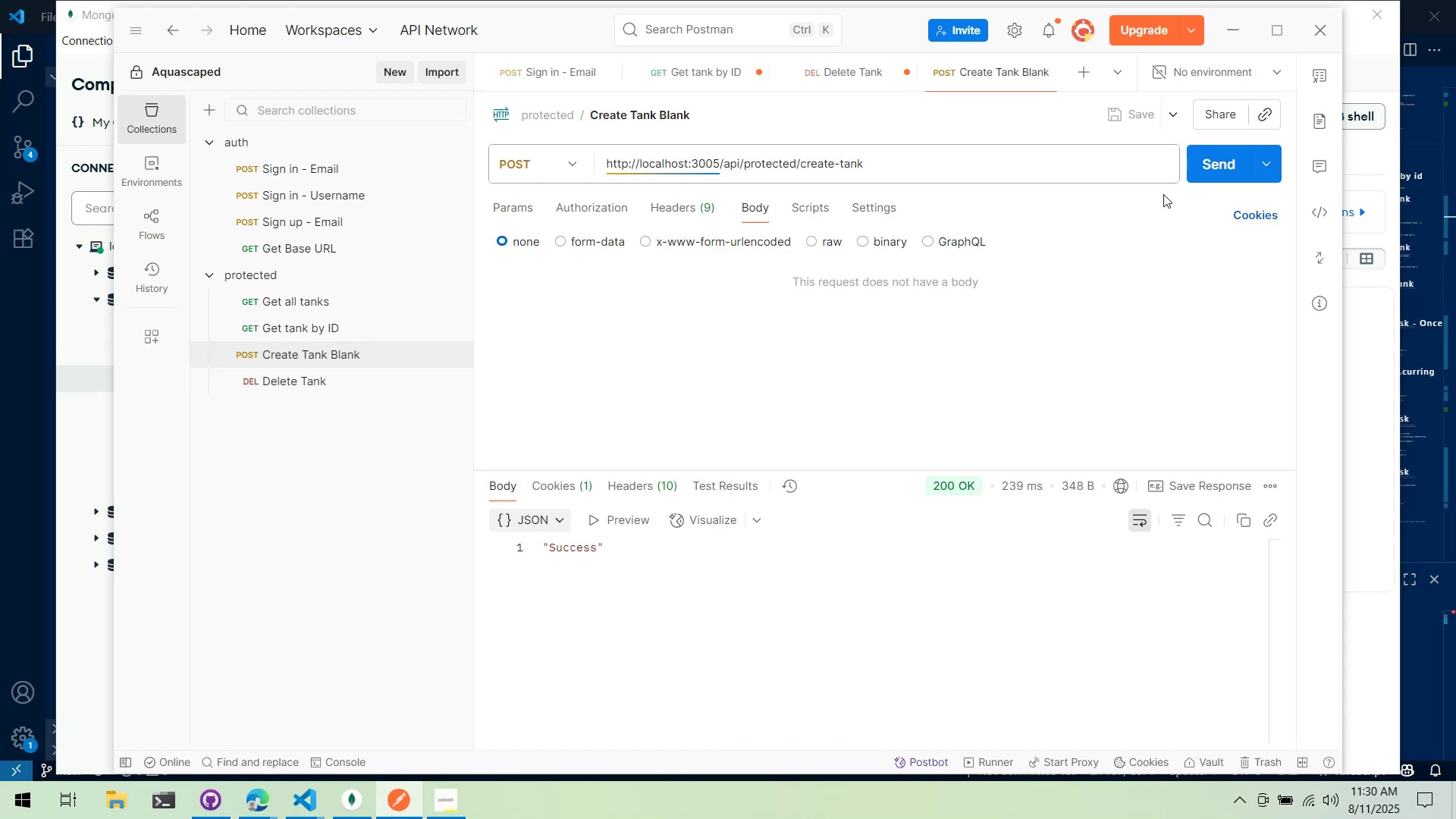 
right_click([287, 363])
 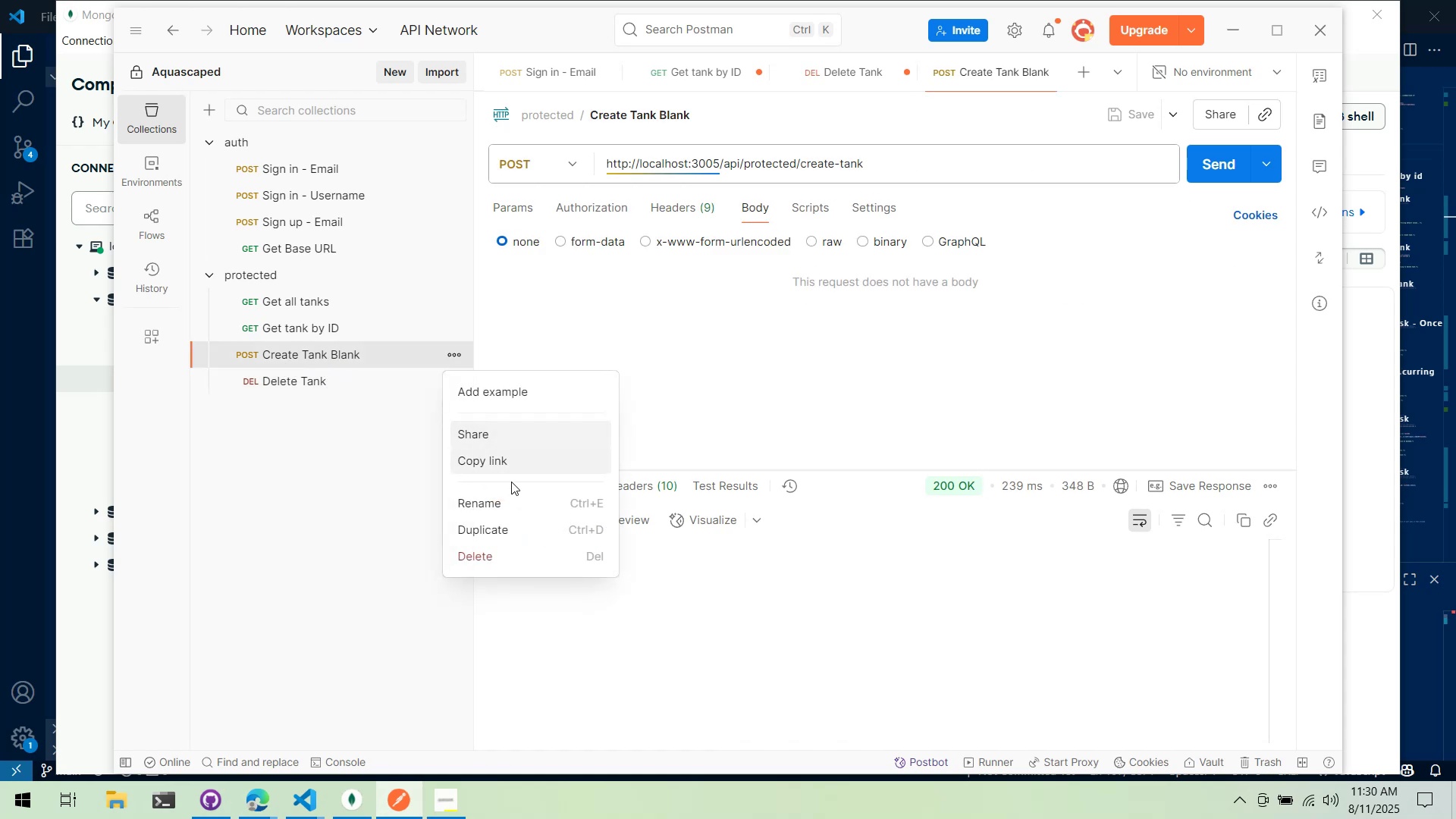 
left_click([487, 529])
 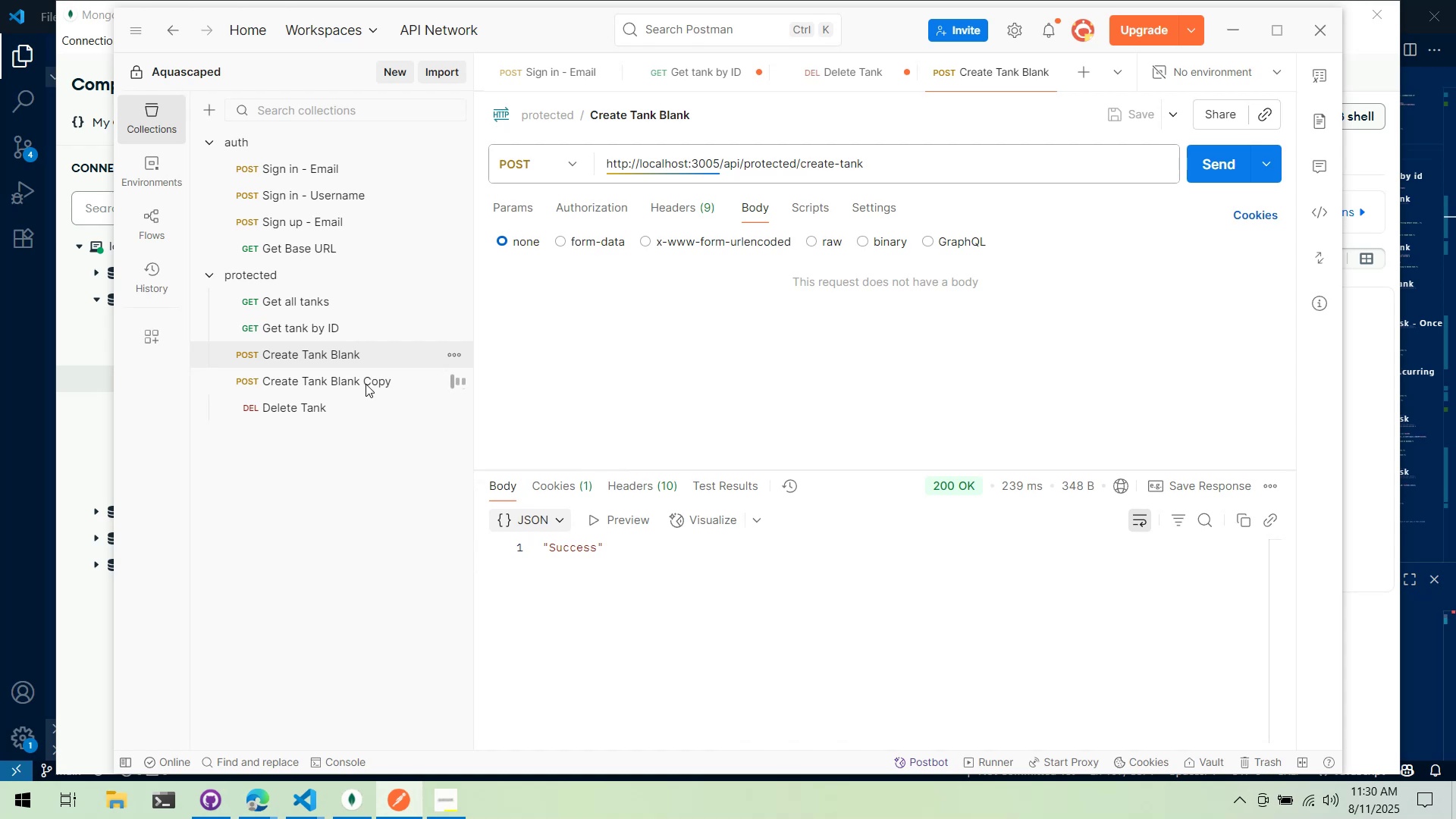 
key(Control+E)
 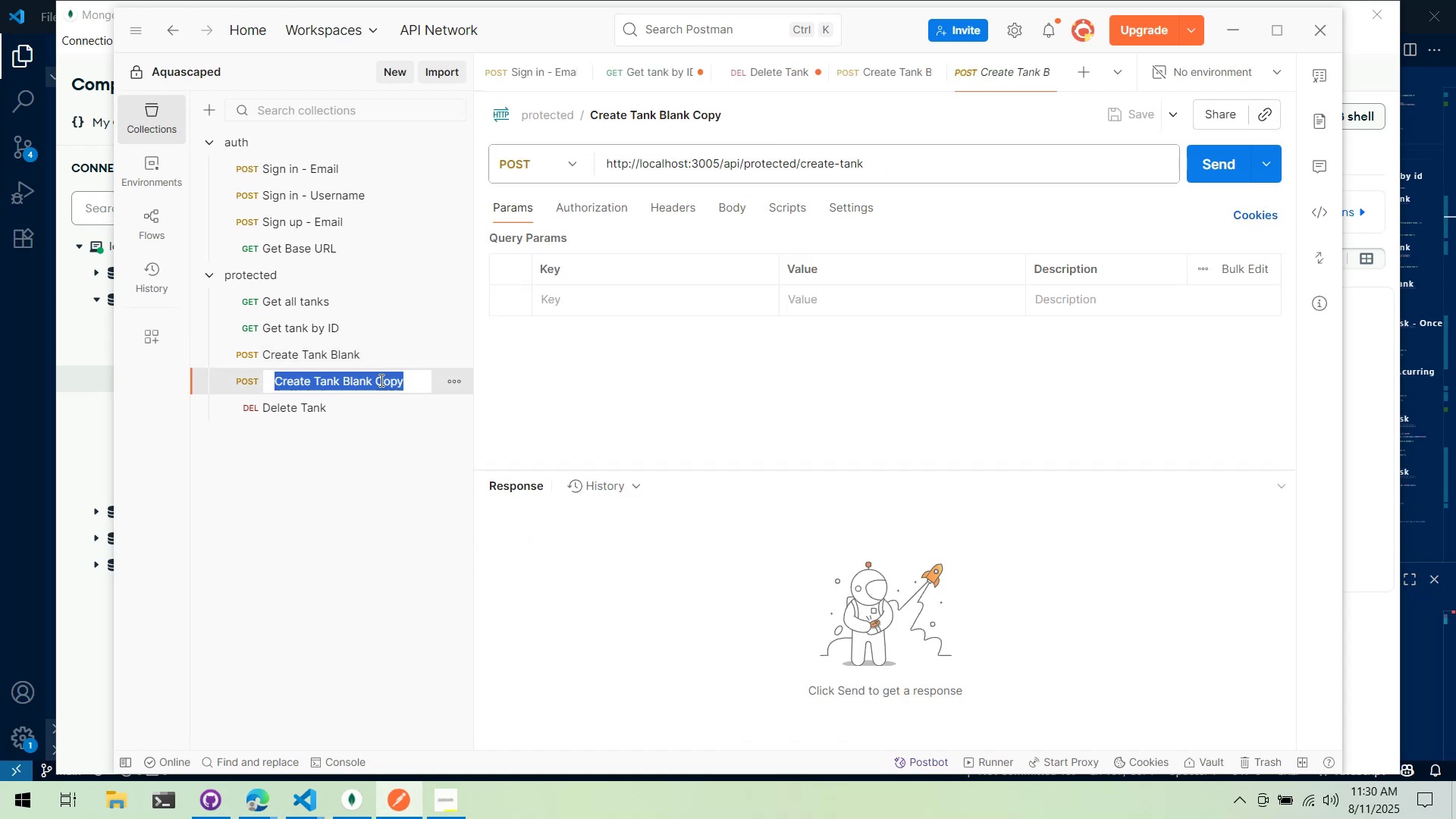 
left_click([372, 381])
 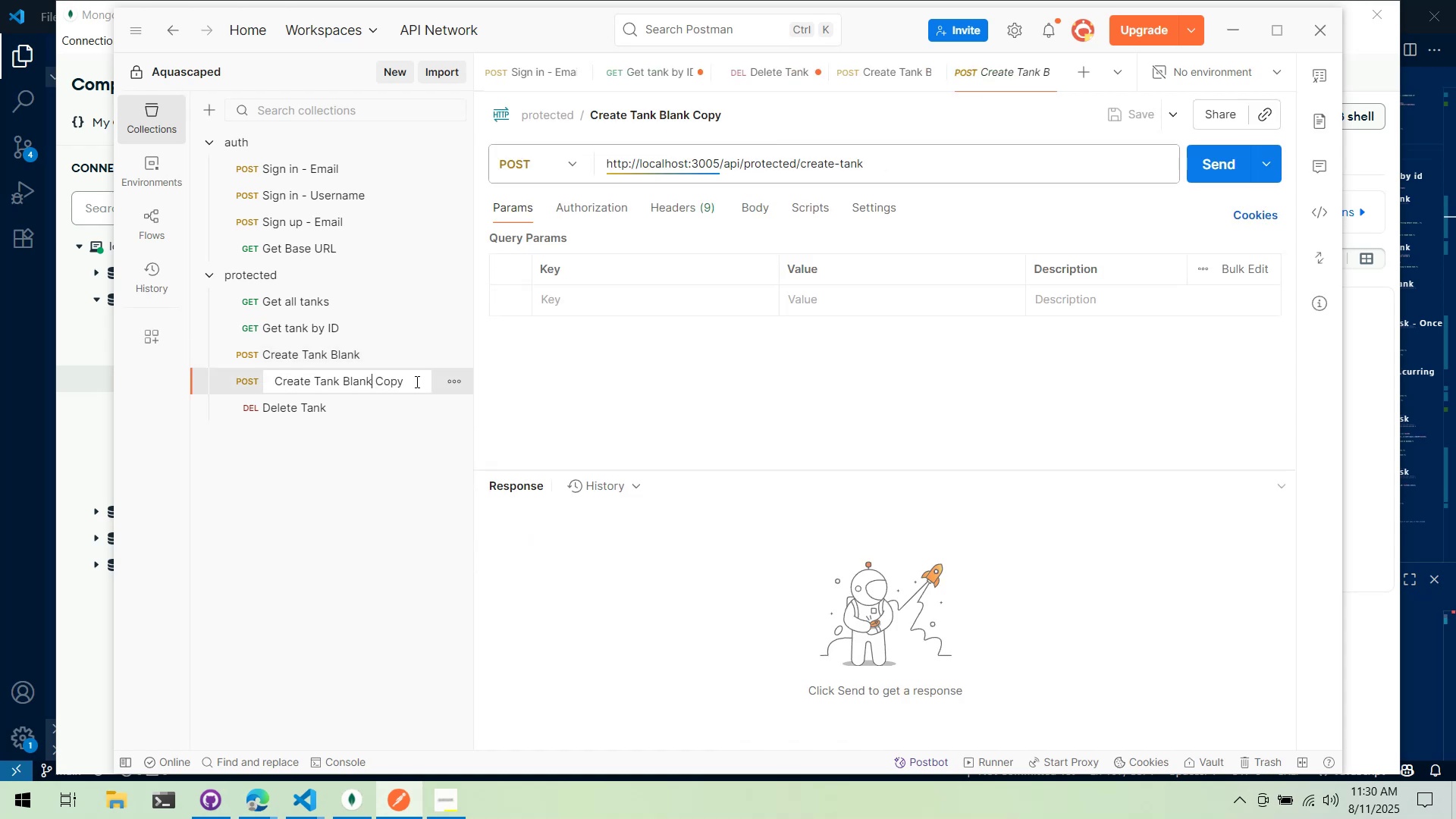 
left_click_drag(start_coordinate=[416, 381], to_coordinate=[341, 383])
 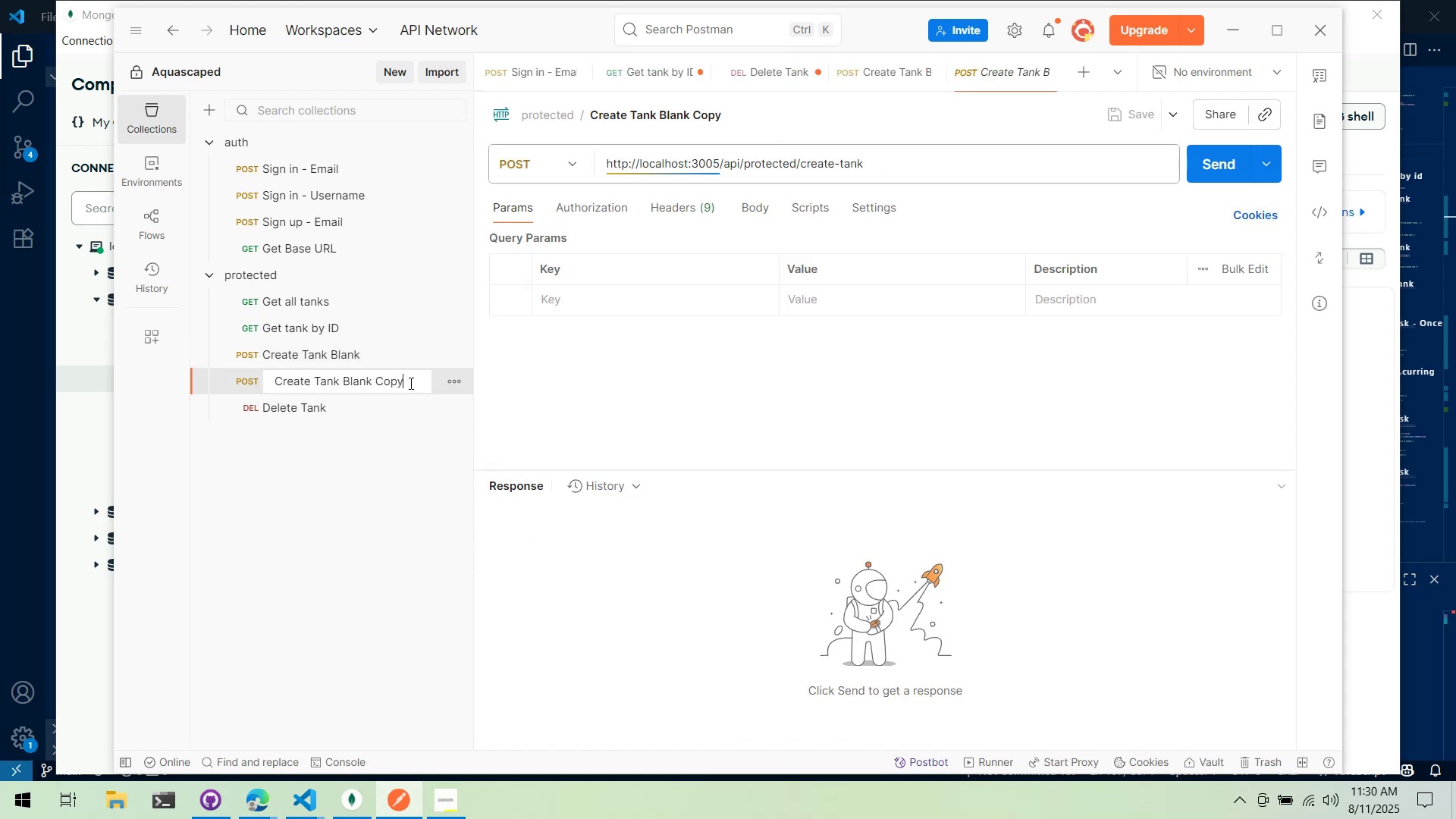 
left_click_drag(start_coordinate=[416, 383], to_coordinate=[347, 384])
 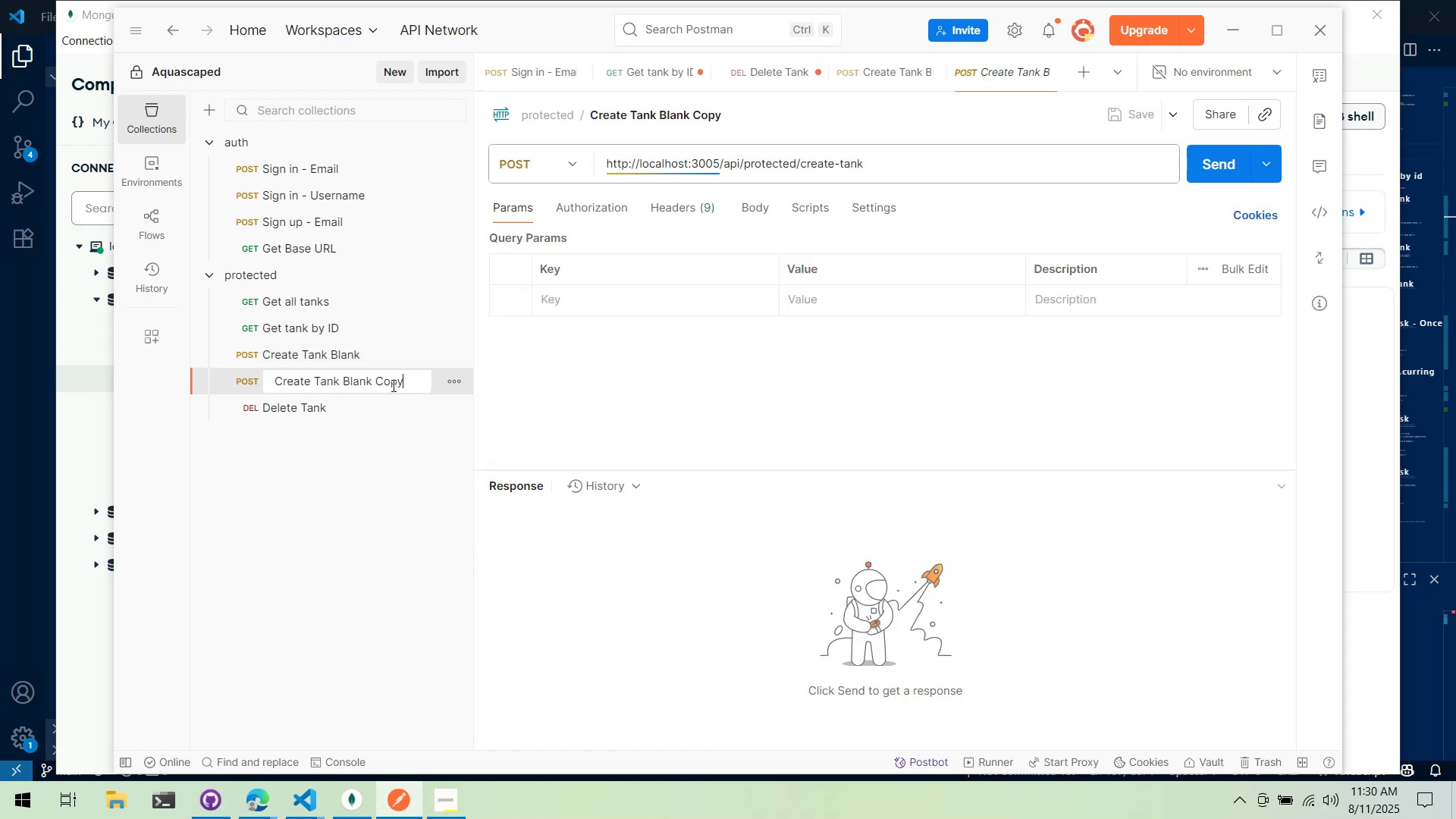 
key(Control+Backspace)
 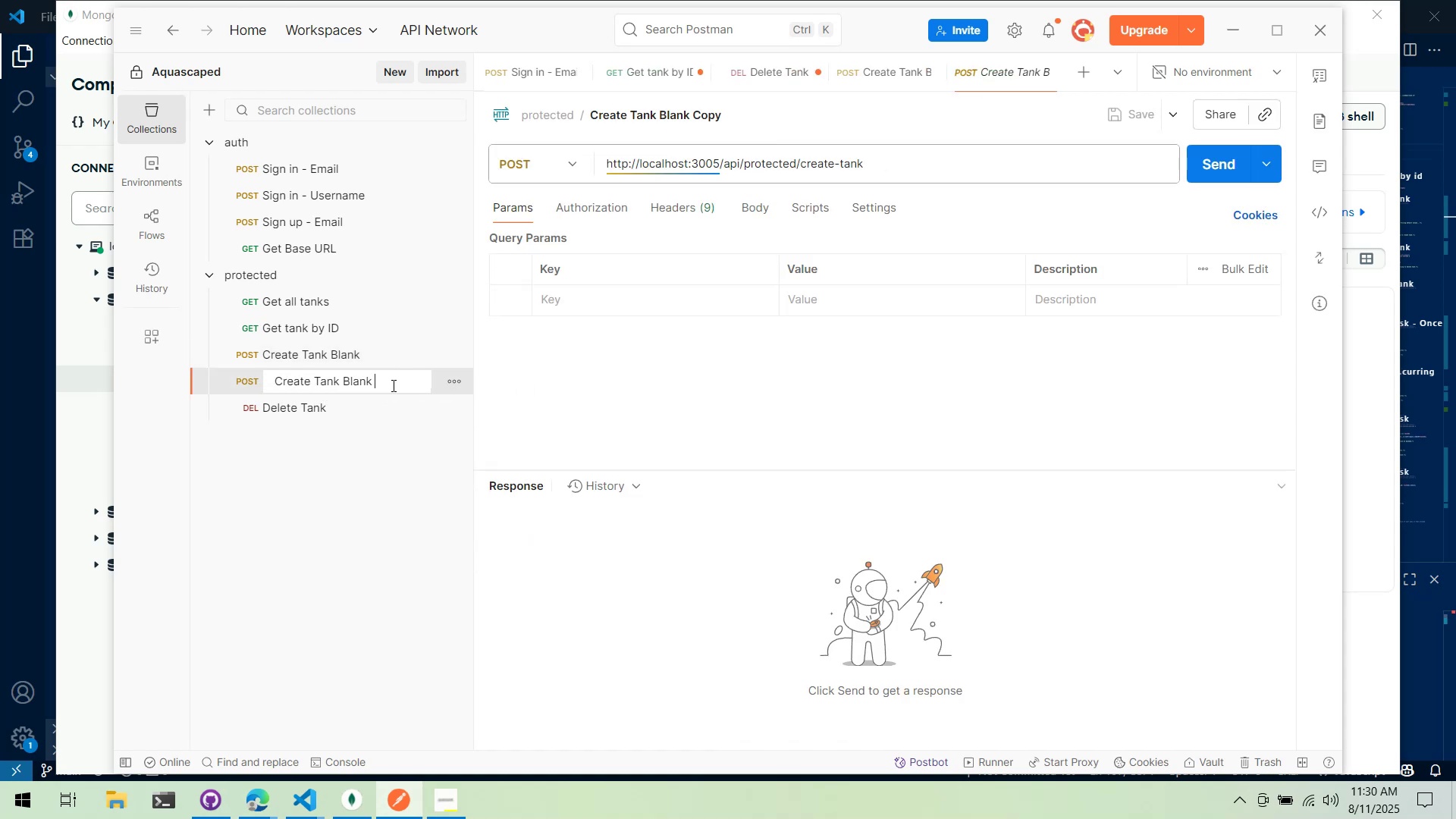 
key(Control+Backspace)
 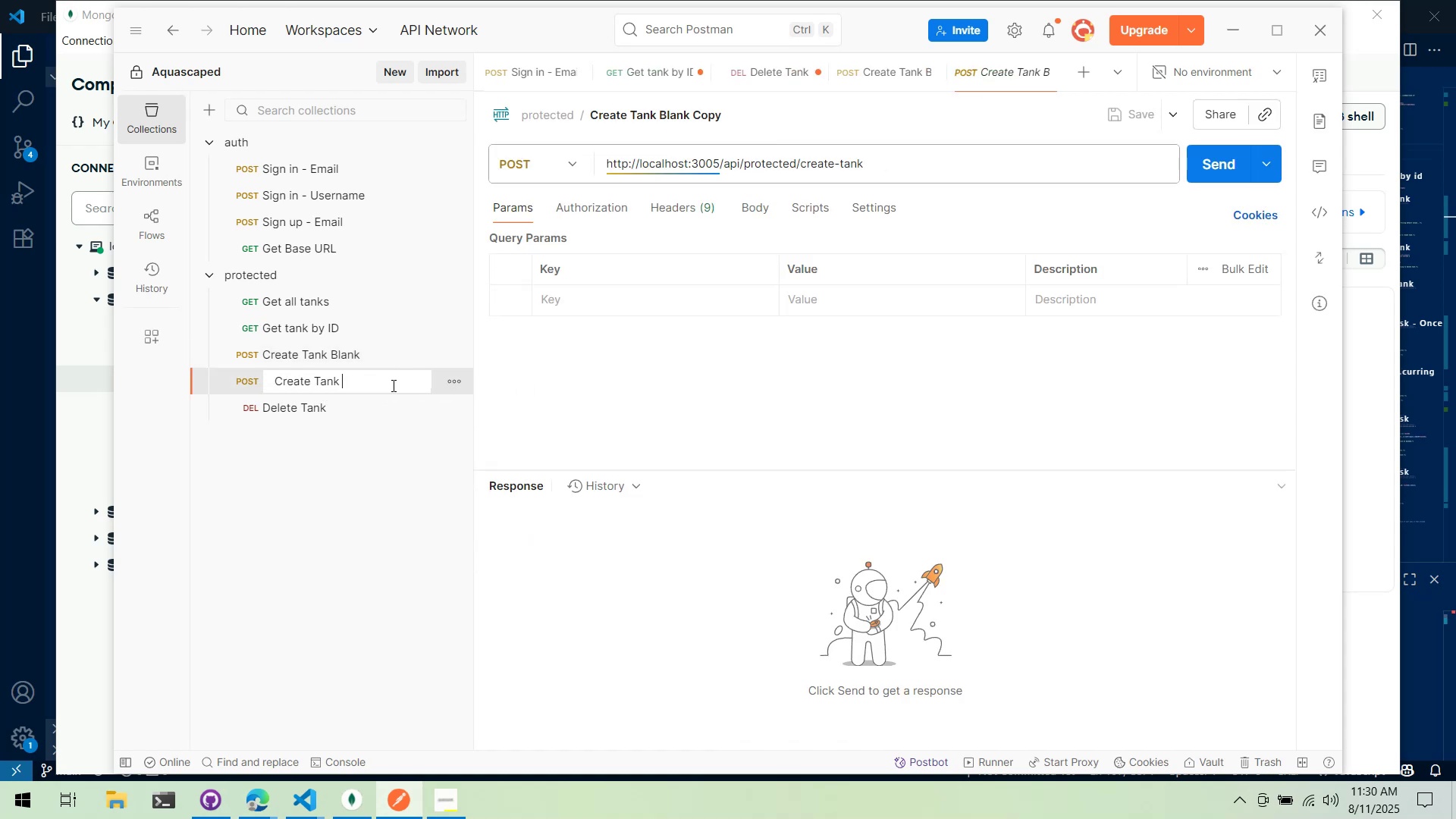 
type(Data)
 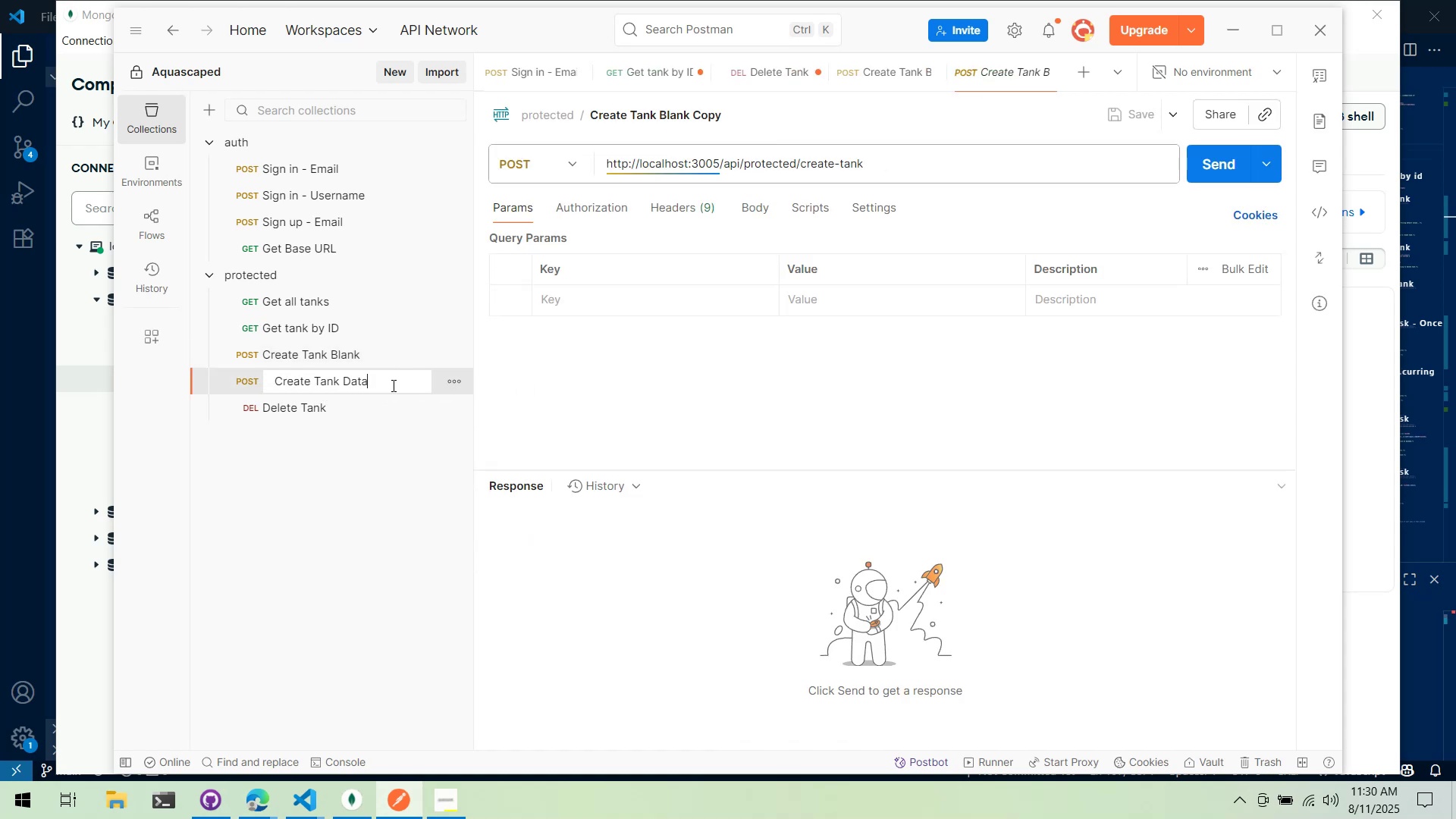 
key(Enter)
 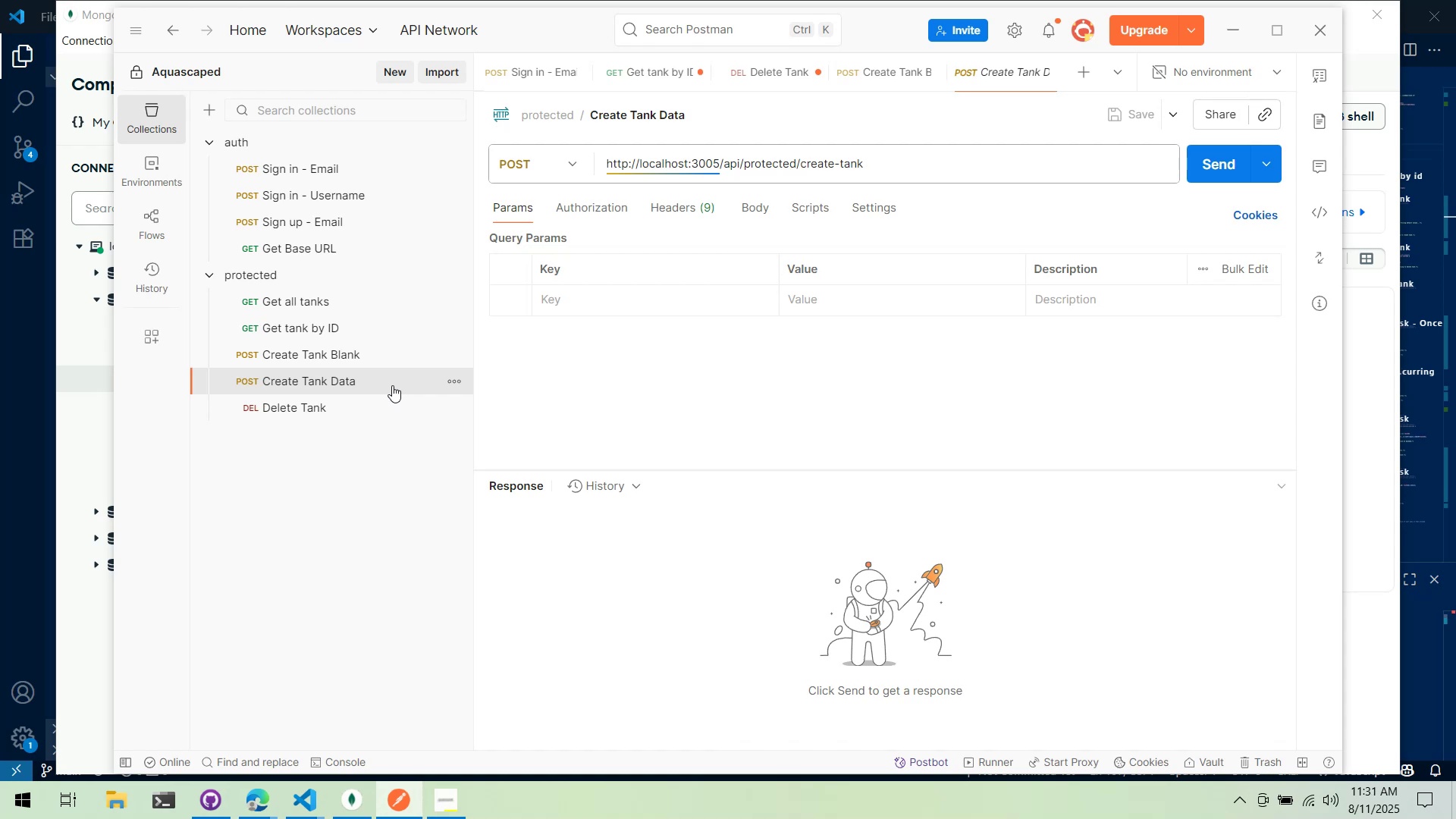 
wait(24.99)
 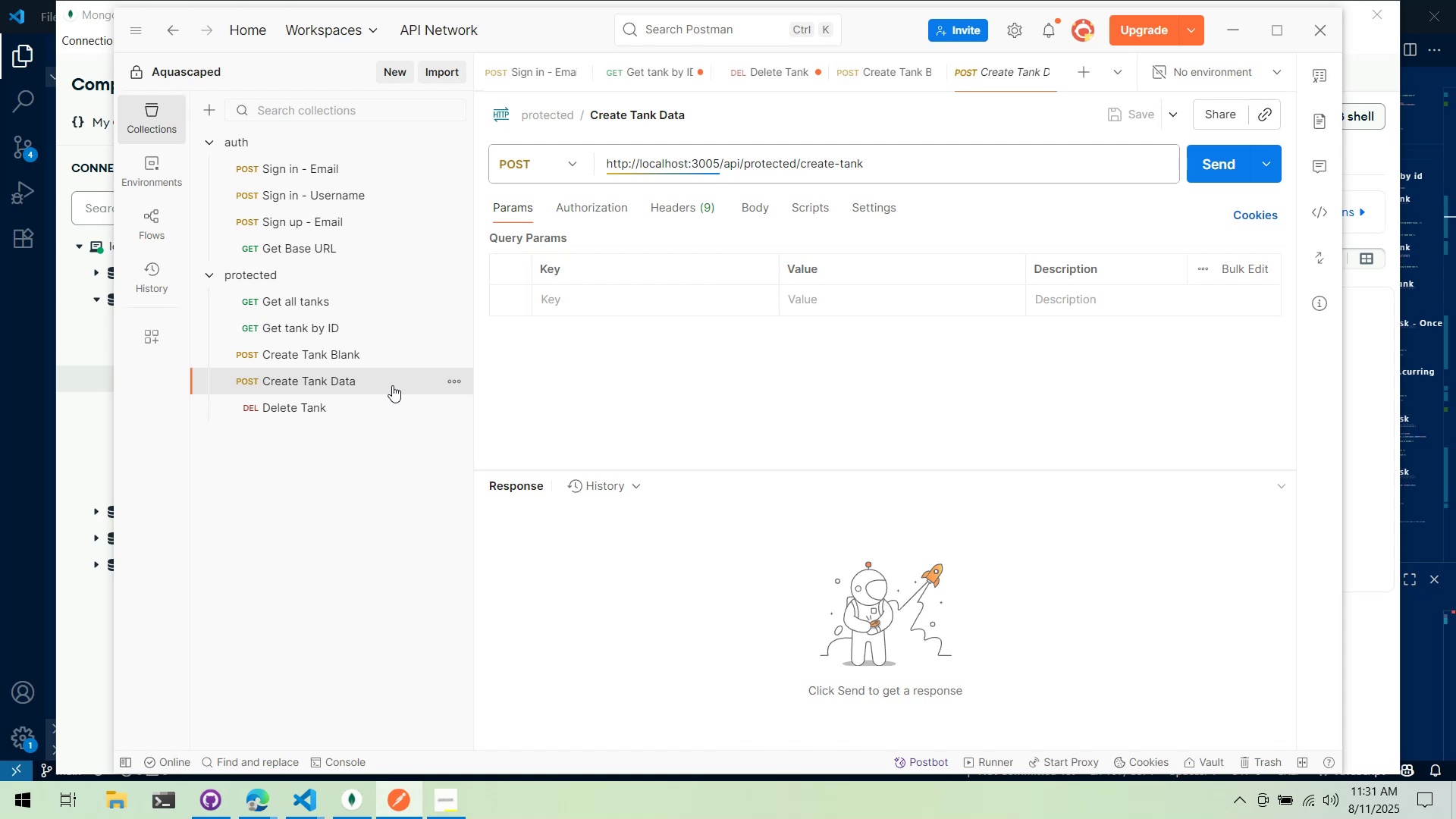 
left_click([741, 214])
 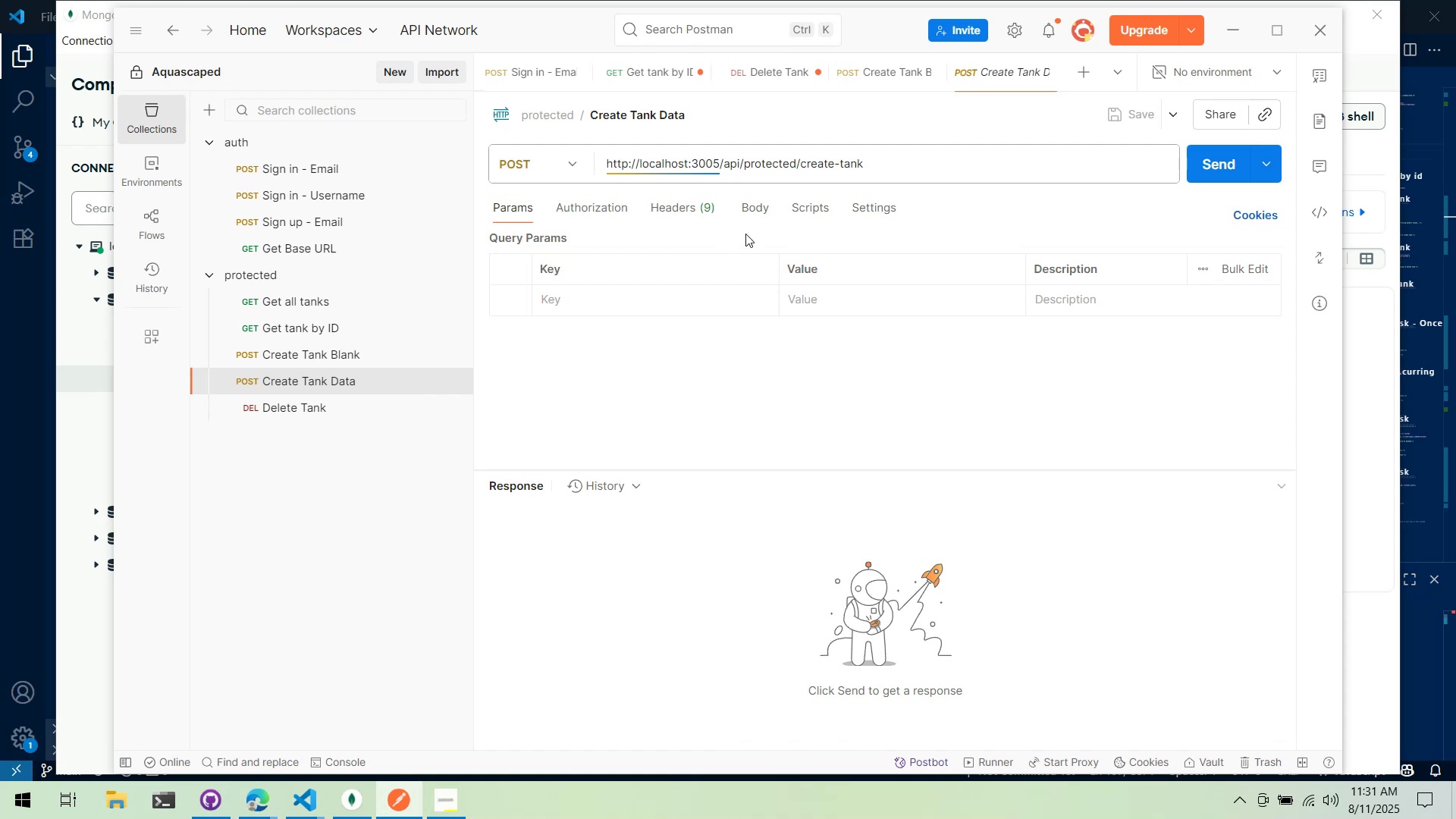 
left_click([749, 215])
 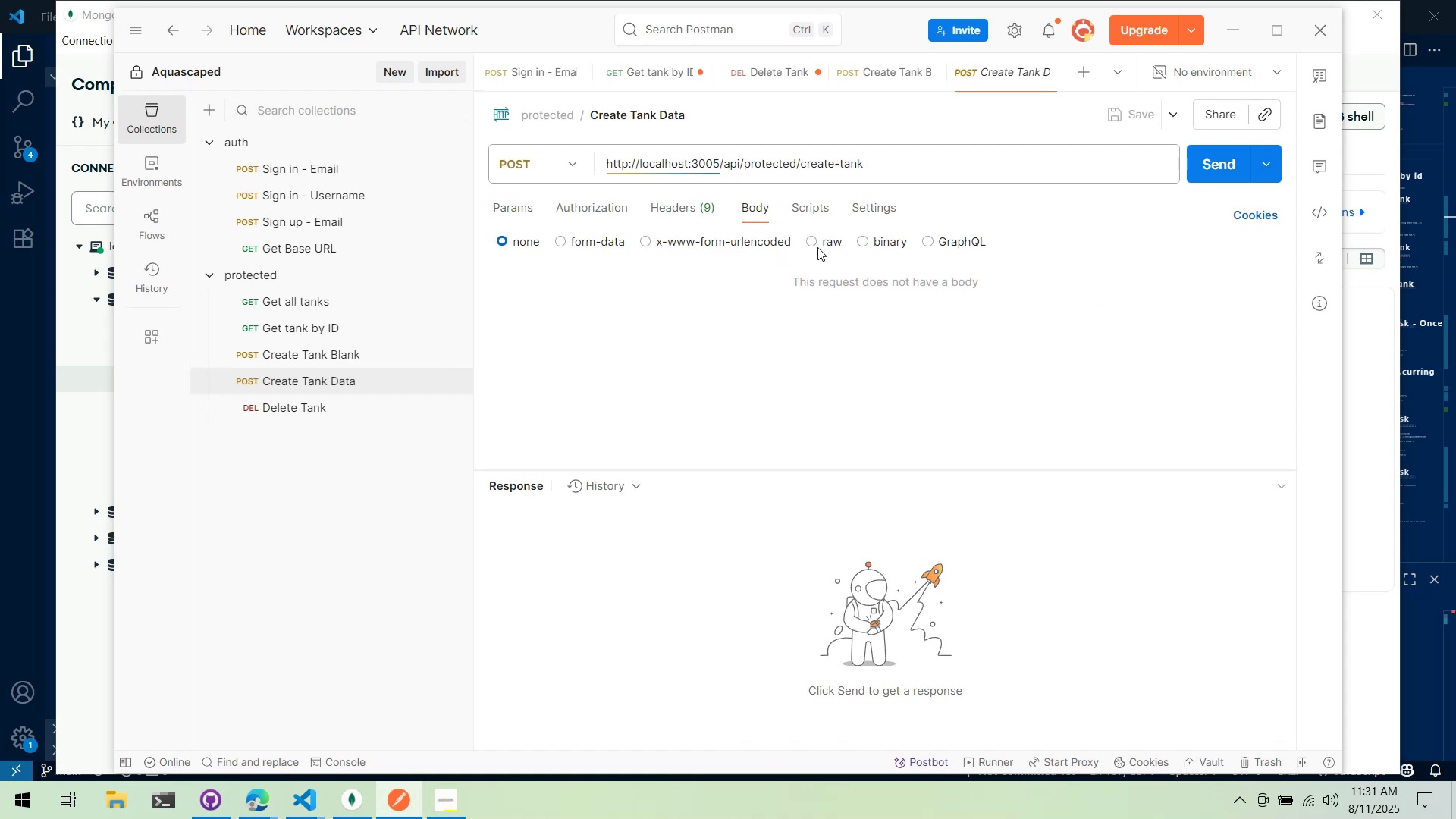 
double_click([817, 237])
 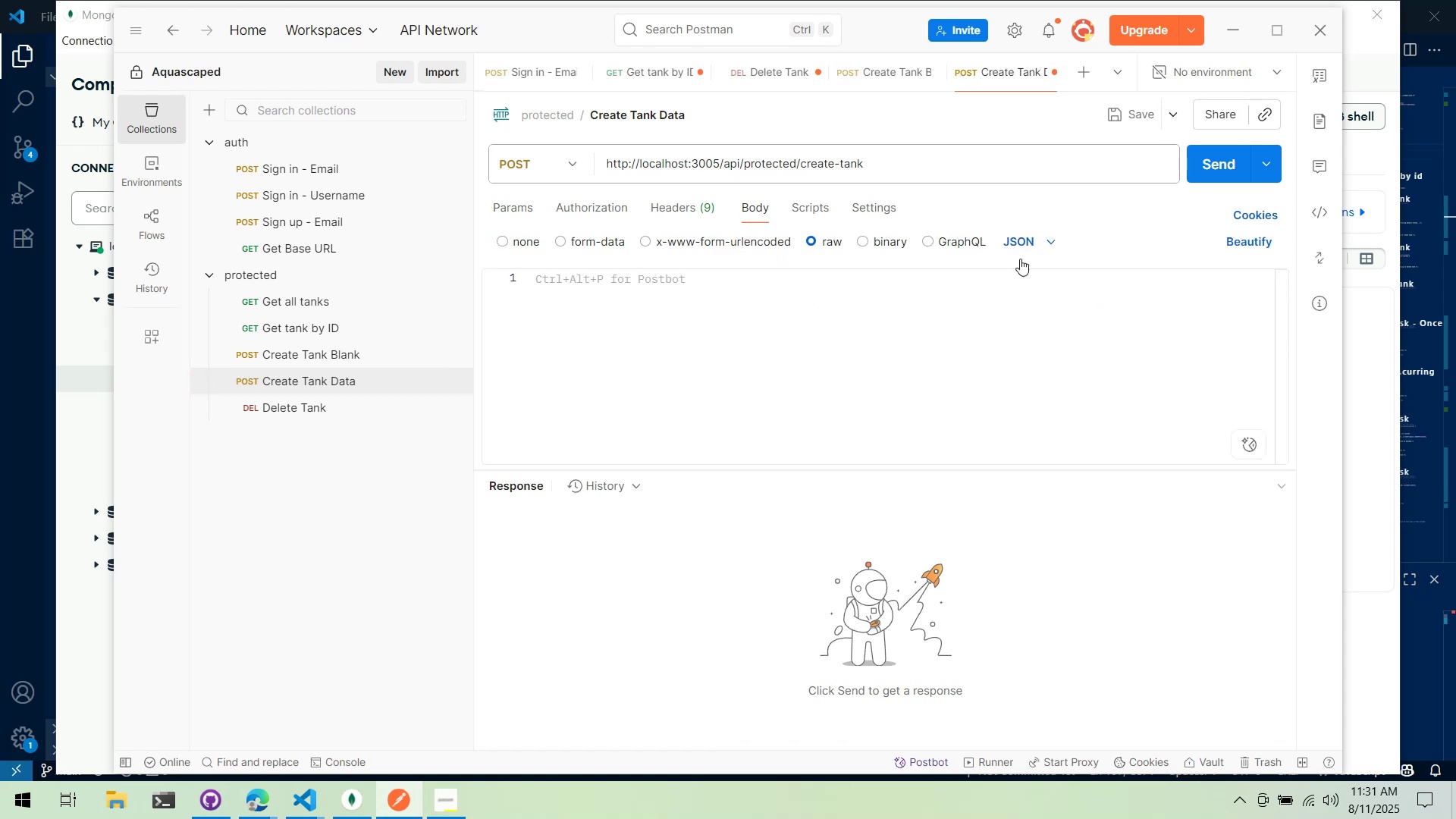 
left_click([993, 306])
 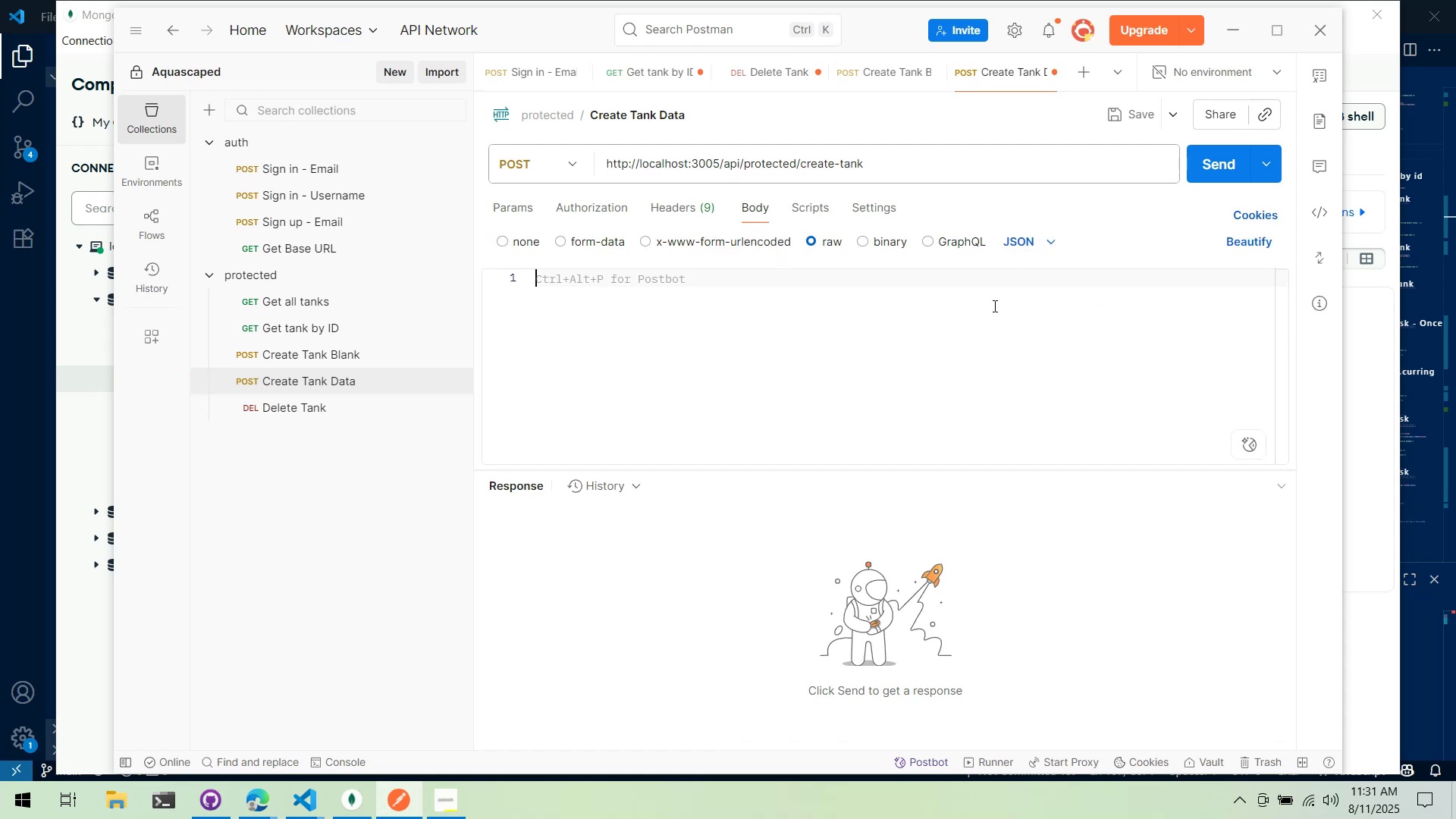 
key(Shift+BracketLeft)
 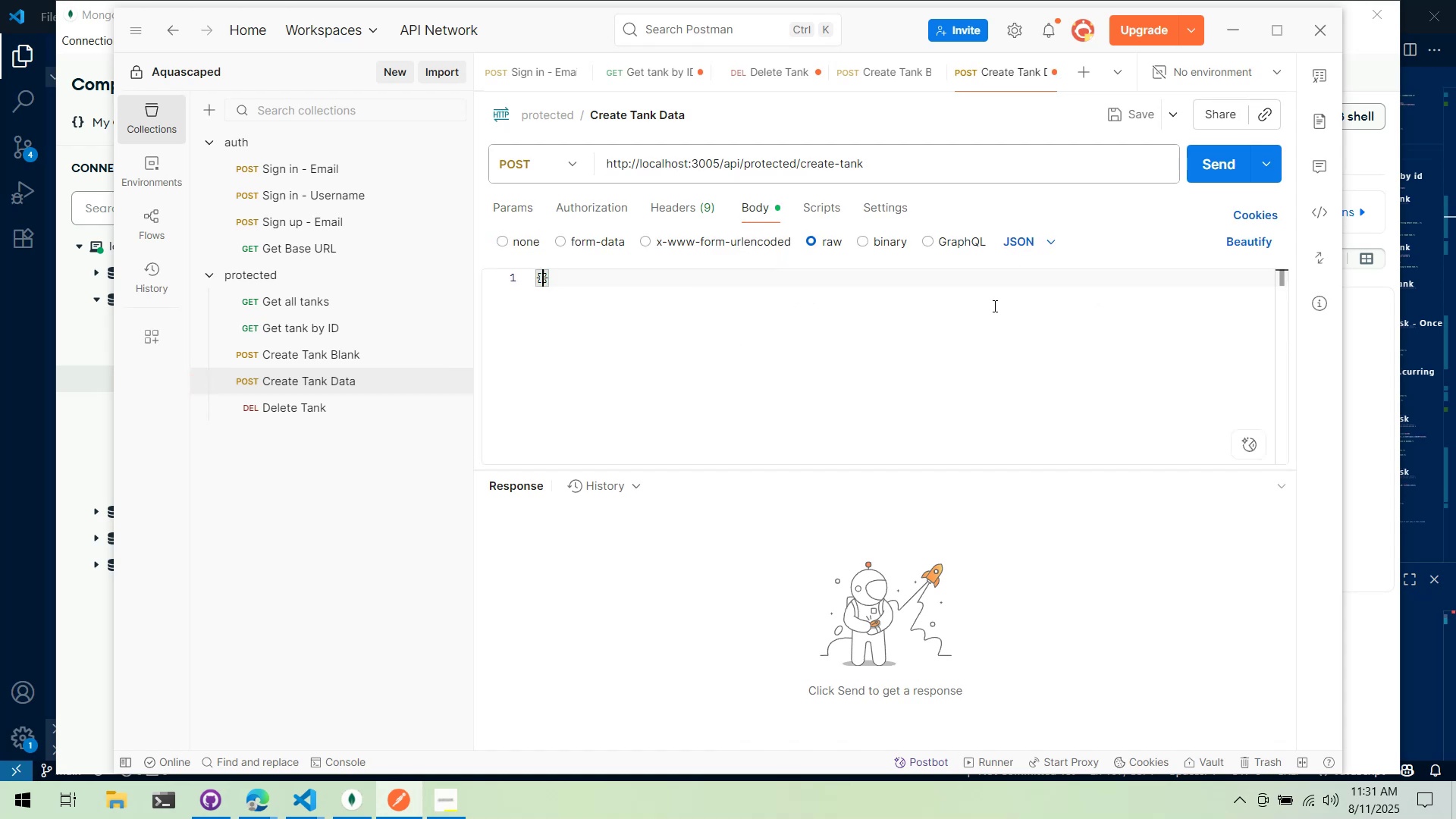 
key(Enter)
 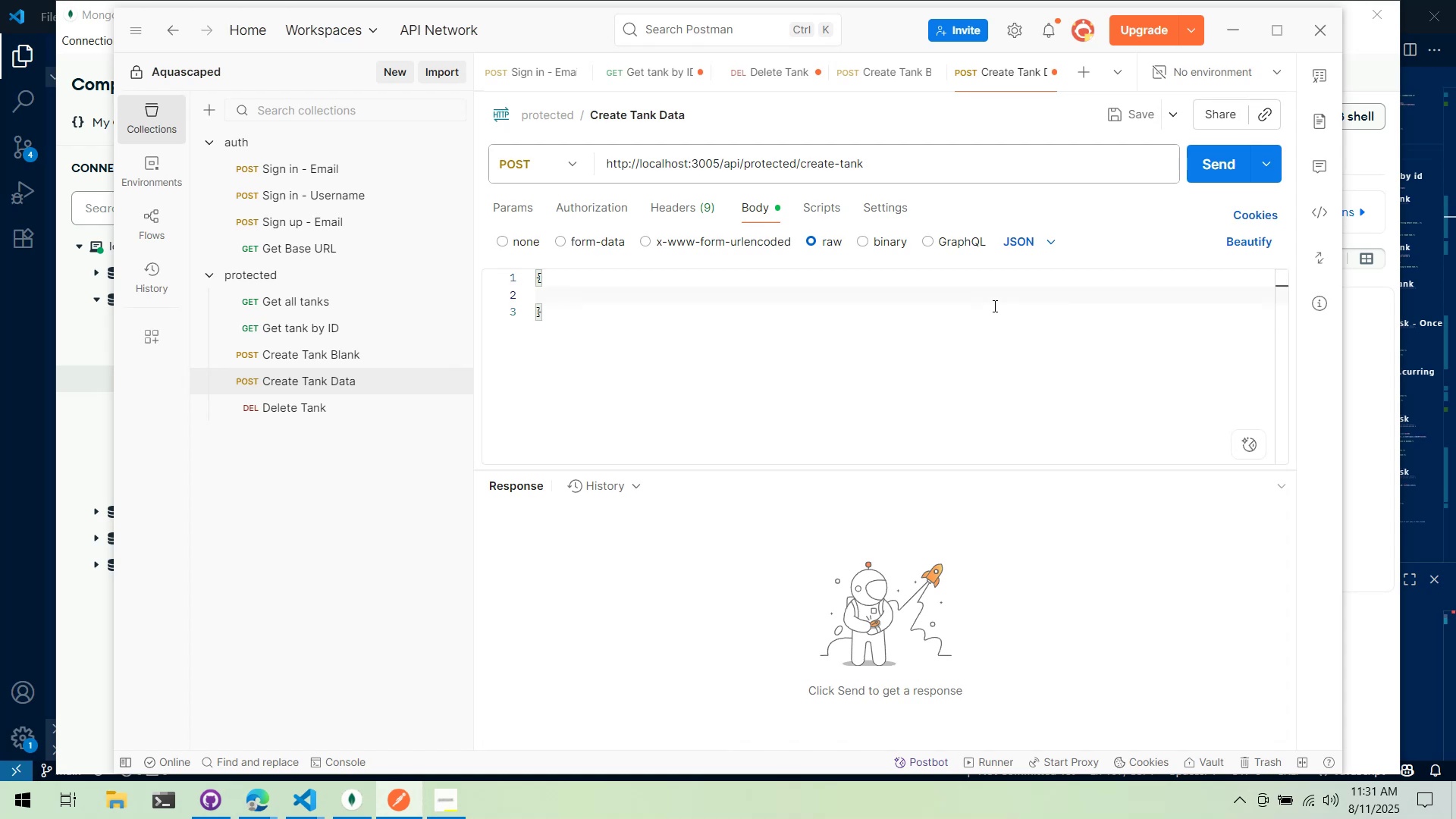 
key(Alt+AltLeft)
 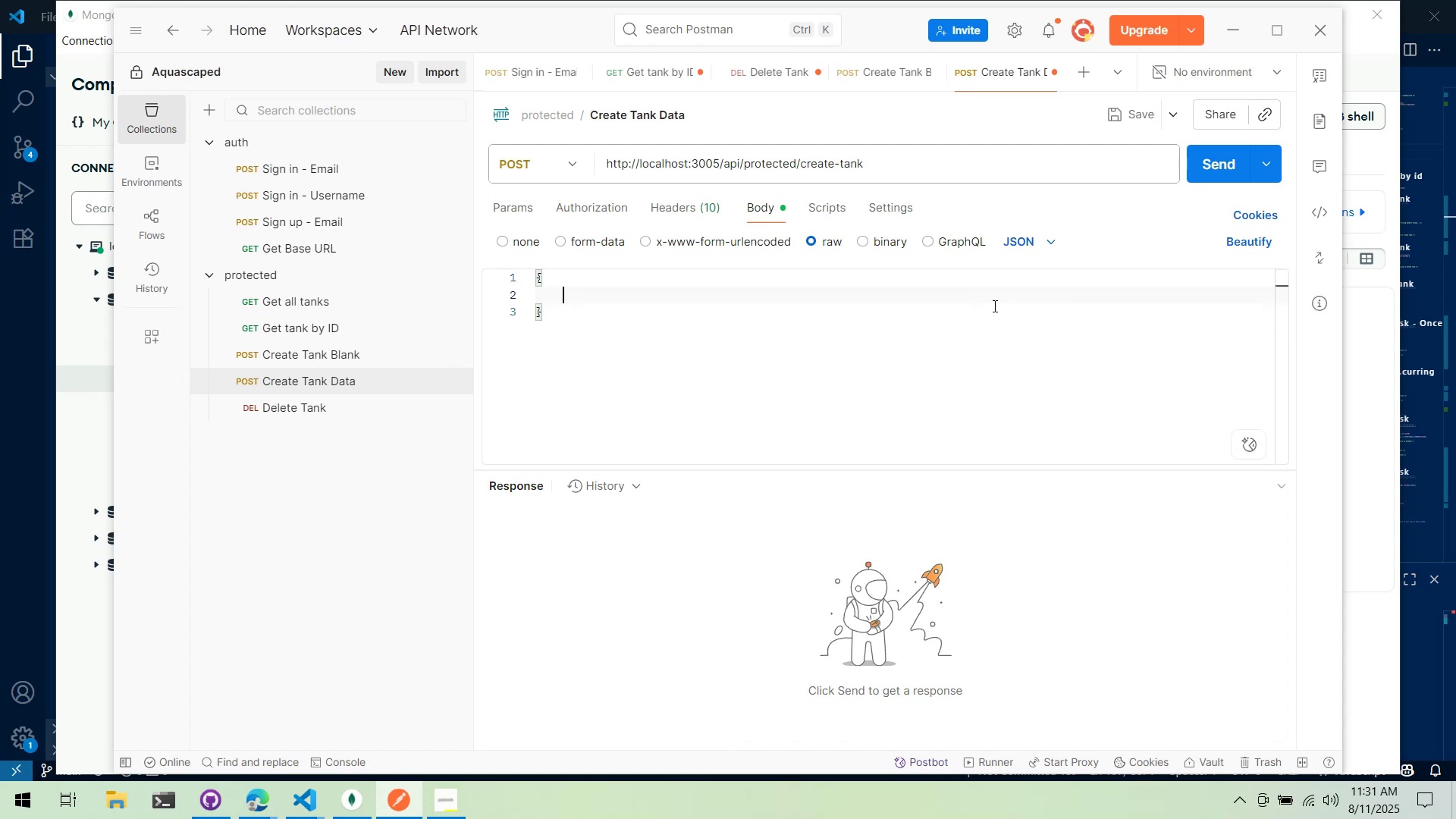 
key(Alt+Tab)
 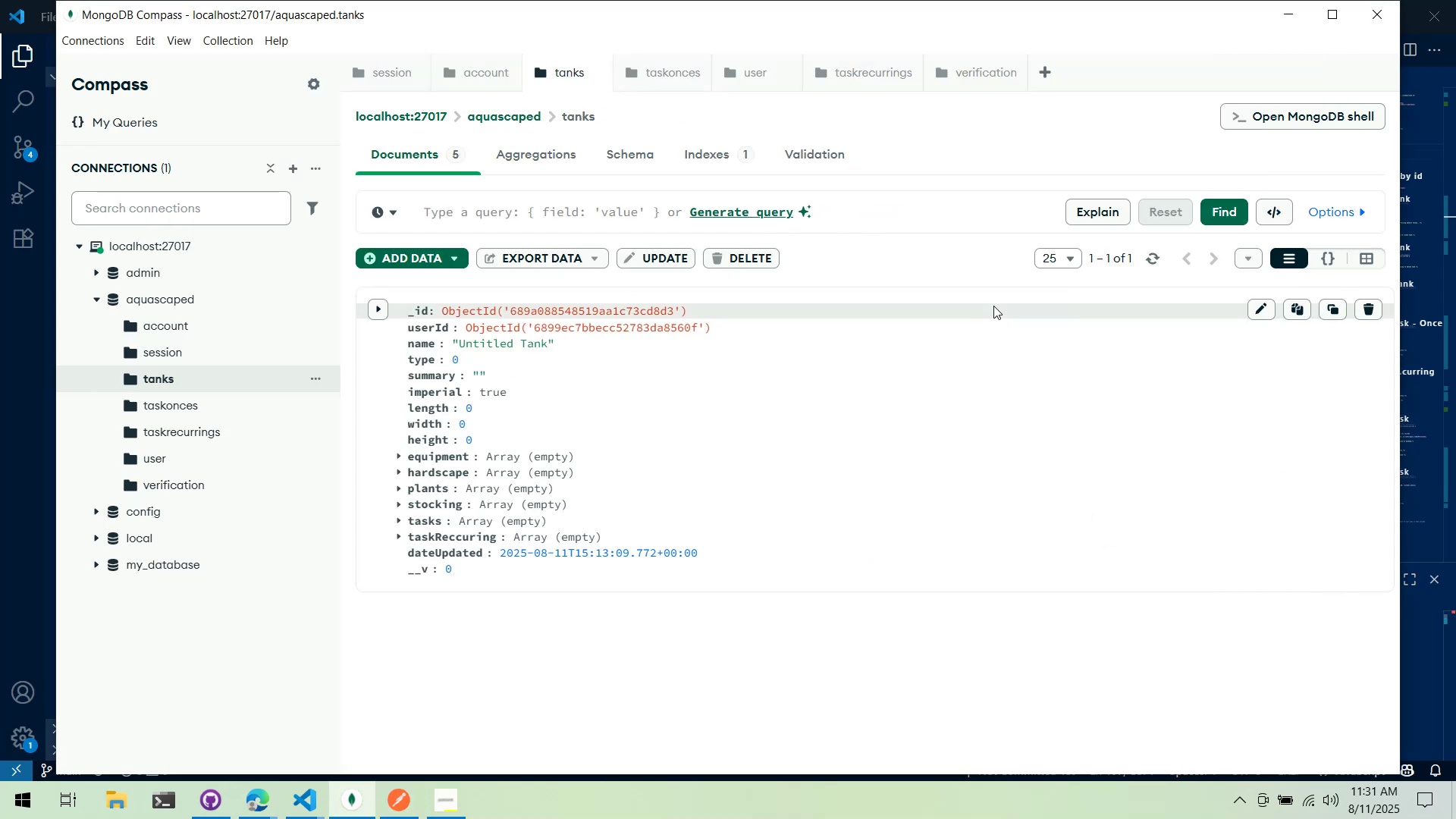 
key(Alt+Tab)
 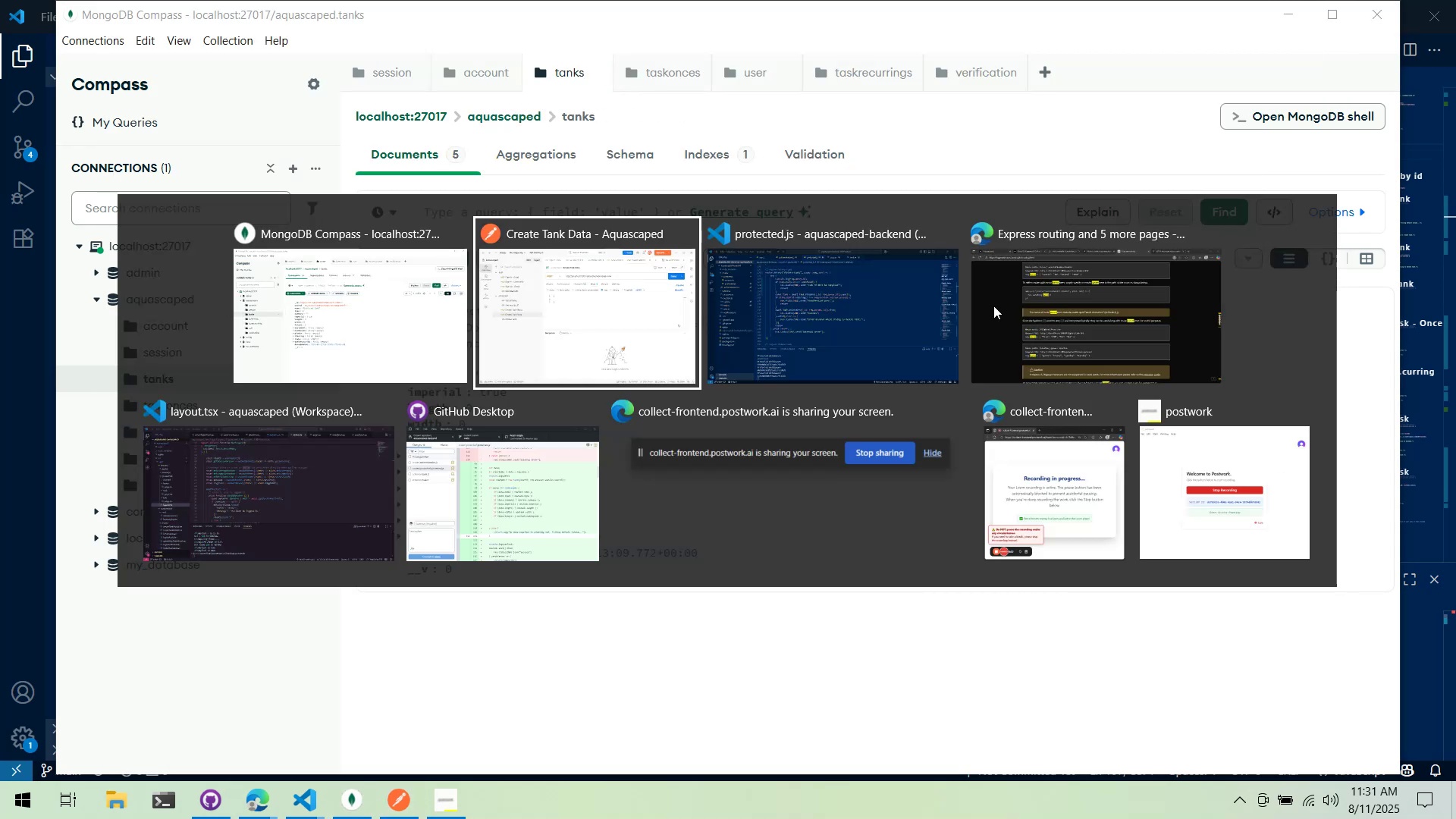 
key(Alt+Tab)
 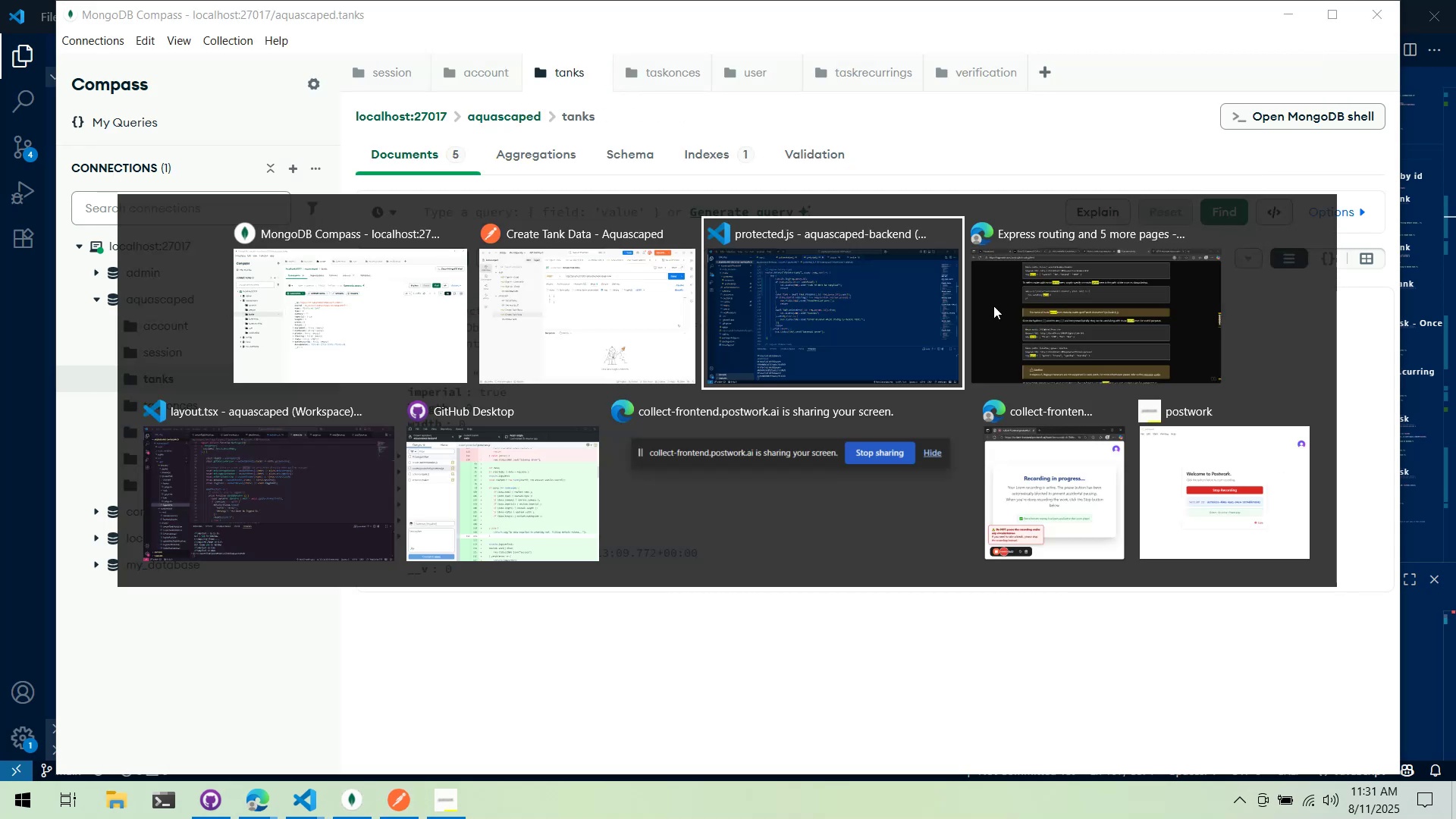 
key(Alt+AltLeft)
 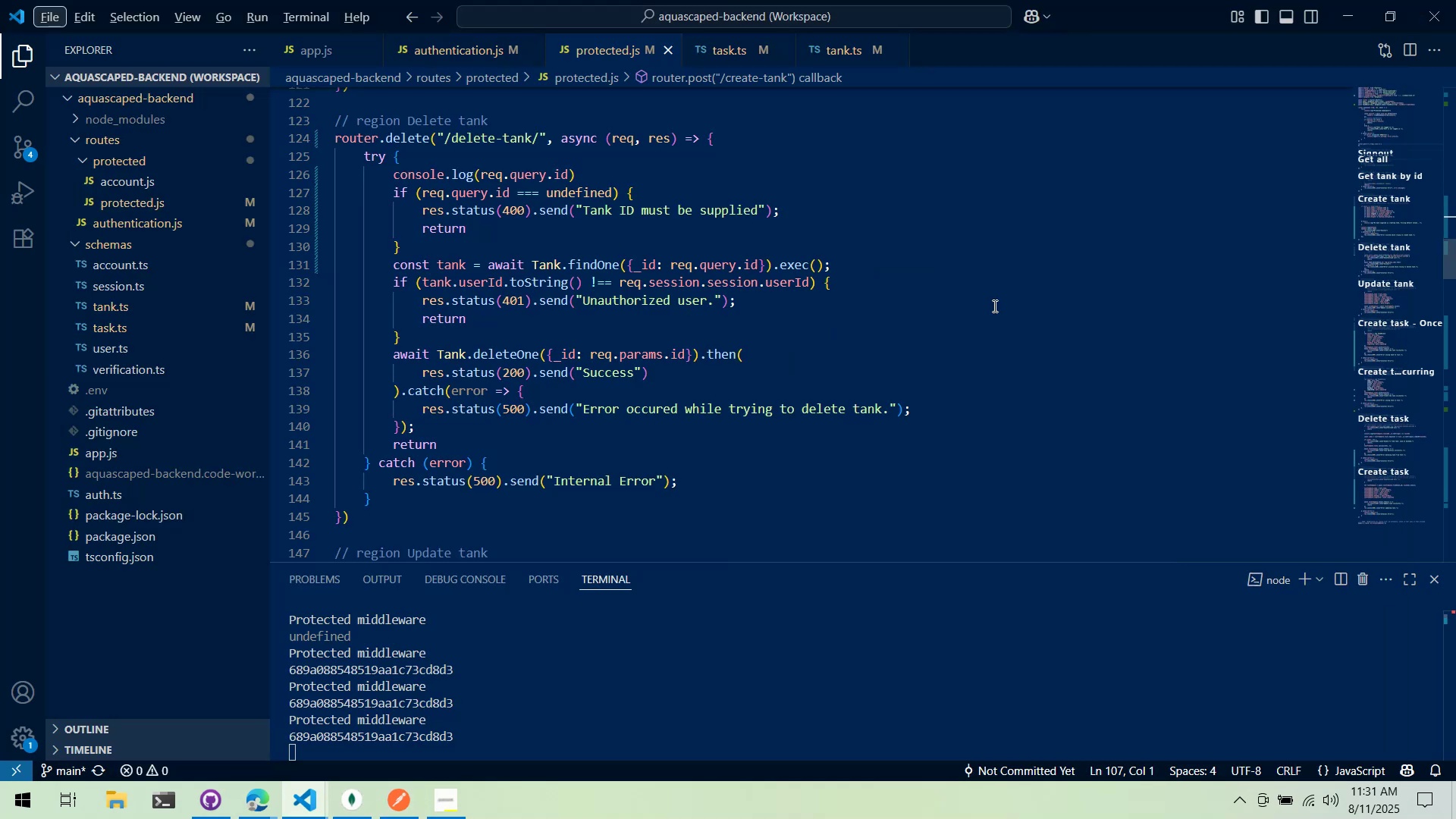 
scroll: coordinate [999, 243], scroll_direction: up, amount: 14.0
 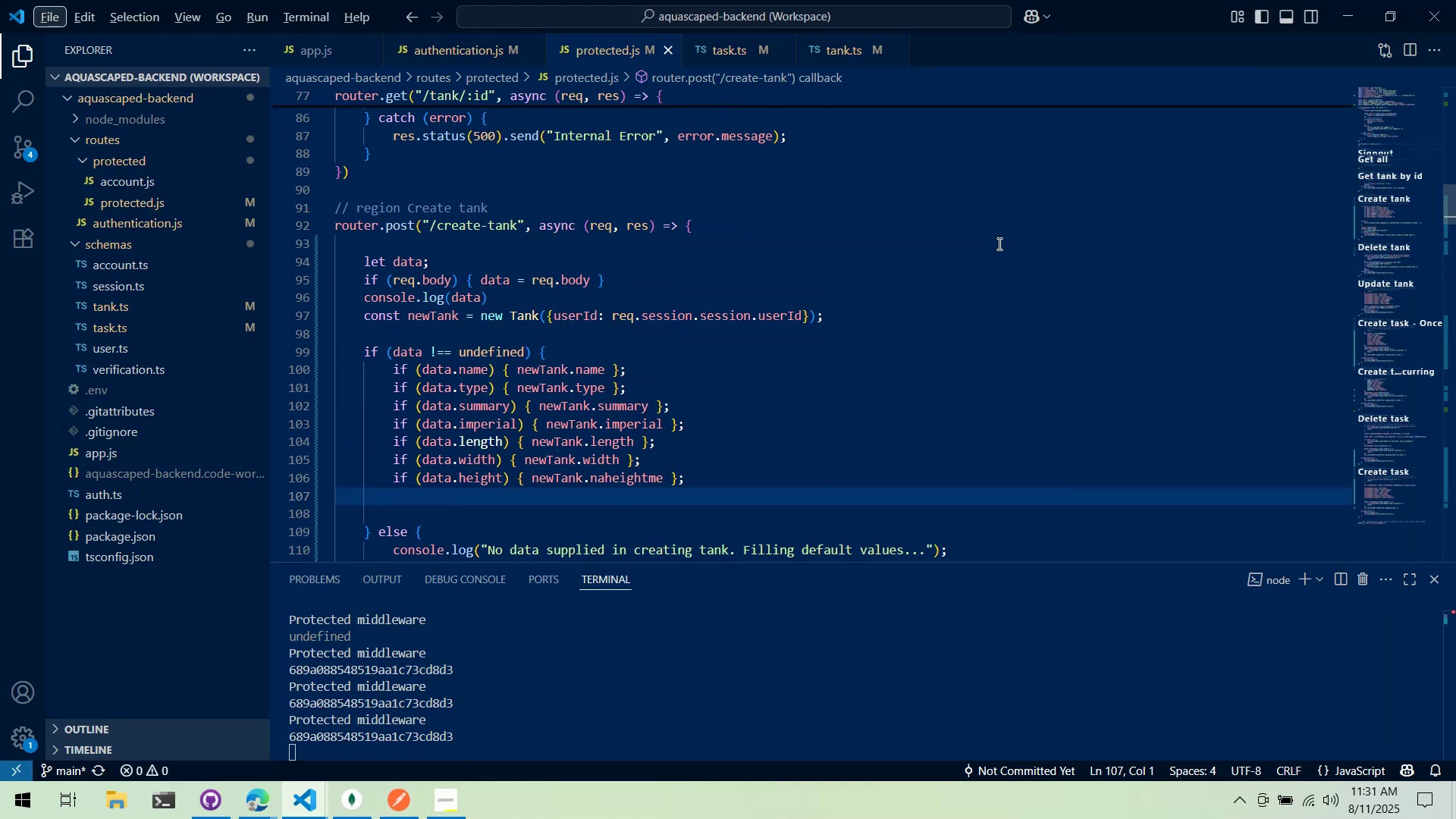 
key(Alt+AltLeft)
 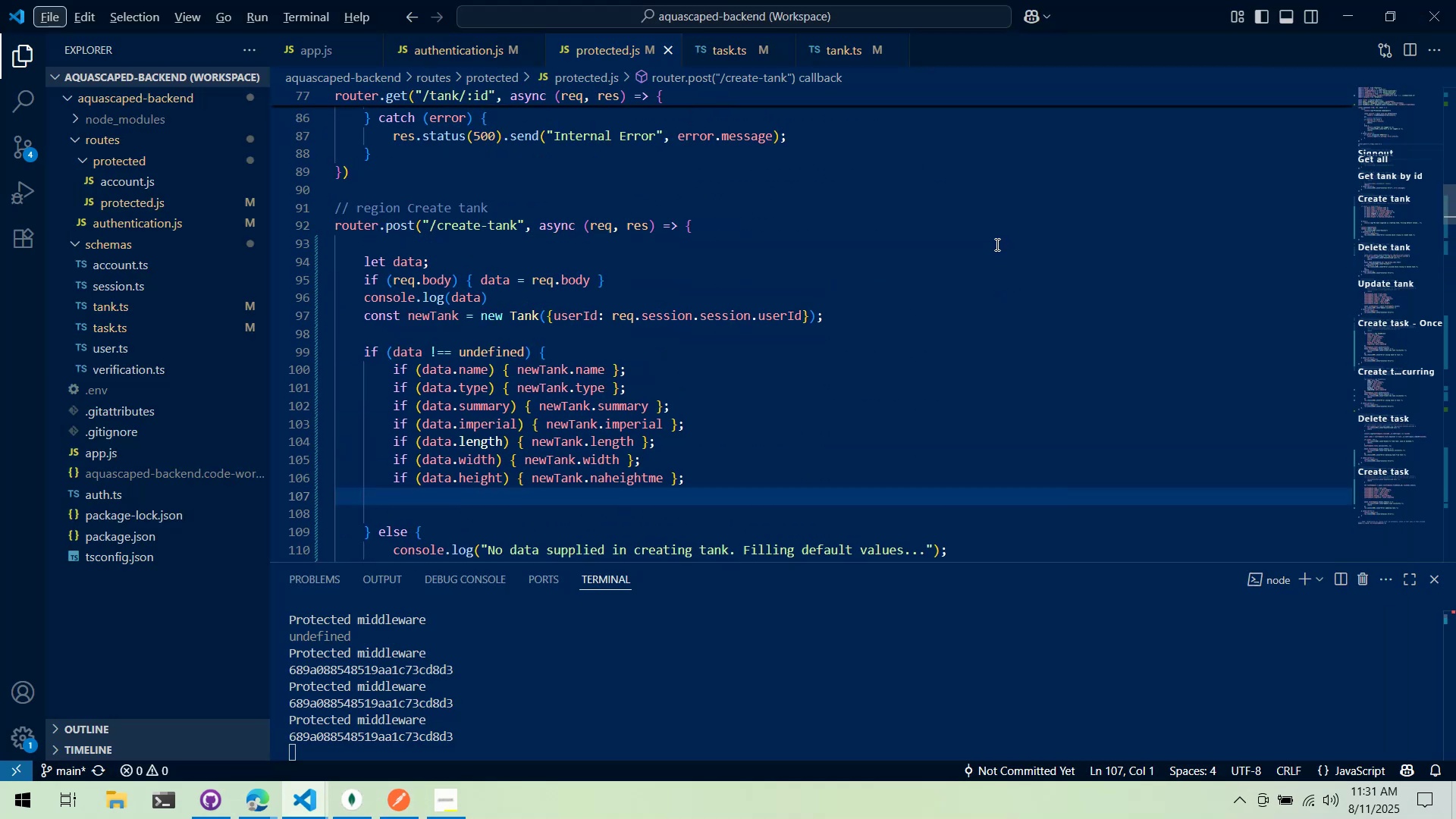 
key(Alt+Tab)
 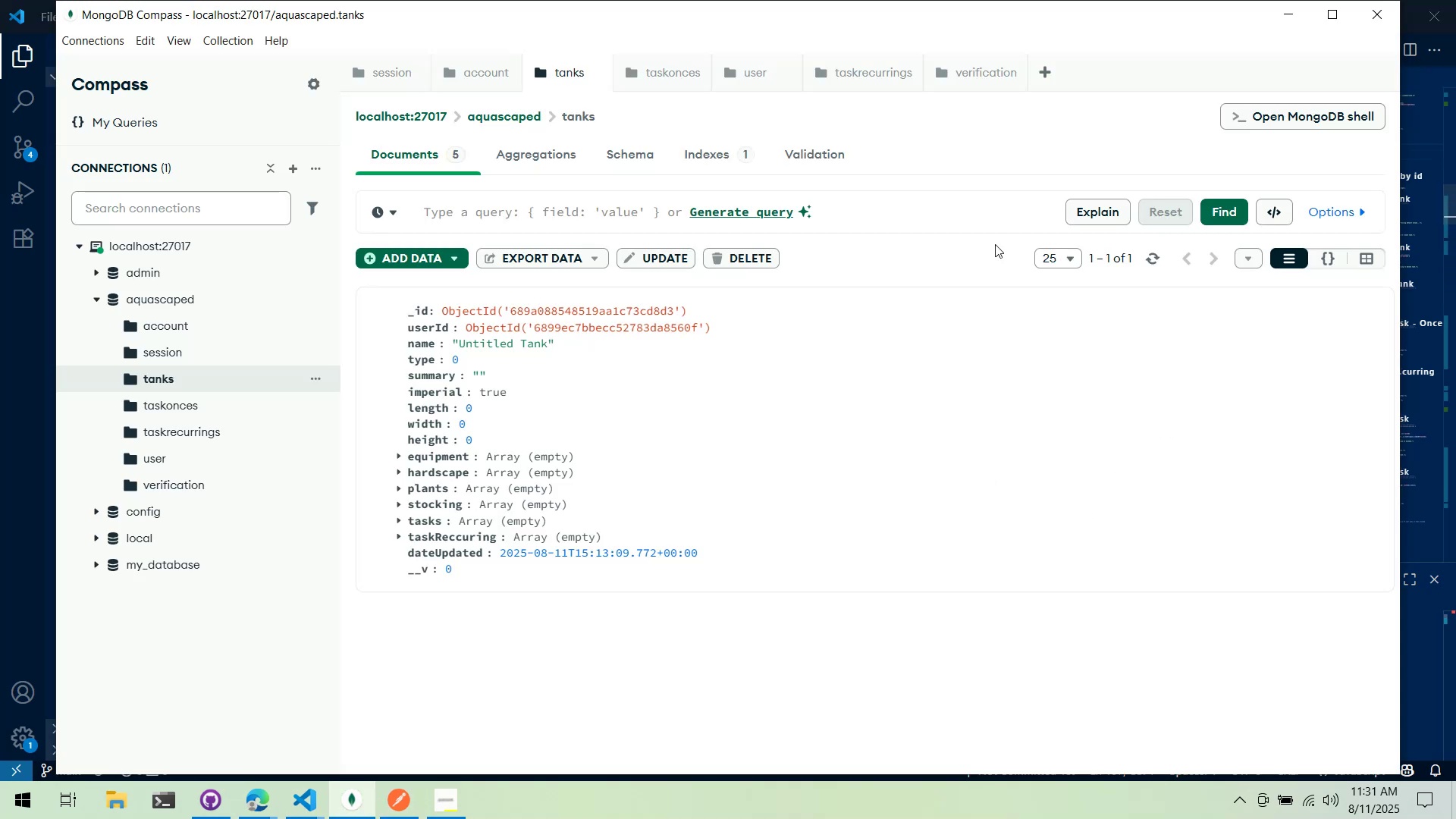 
key(Alt+AltLeft)
 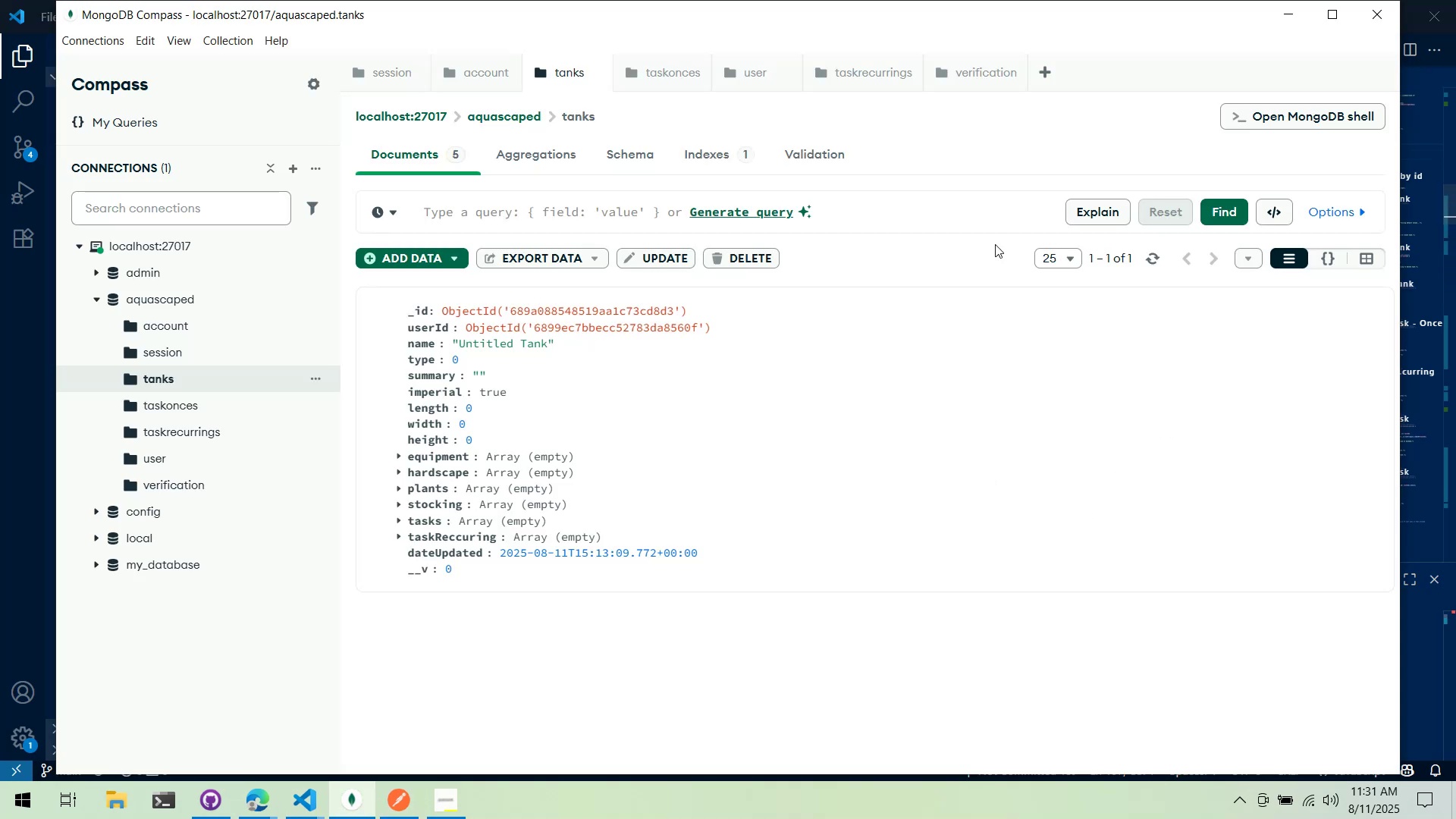 
key(Tab)
key(Tab)
key(Tab)
type("name": ")
 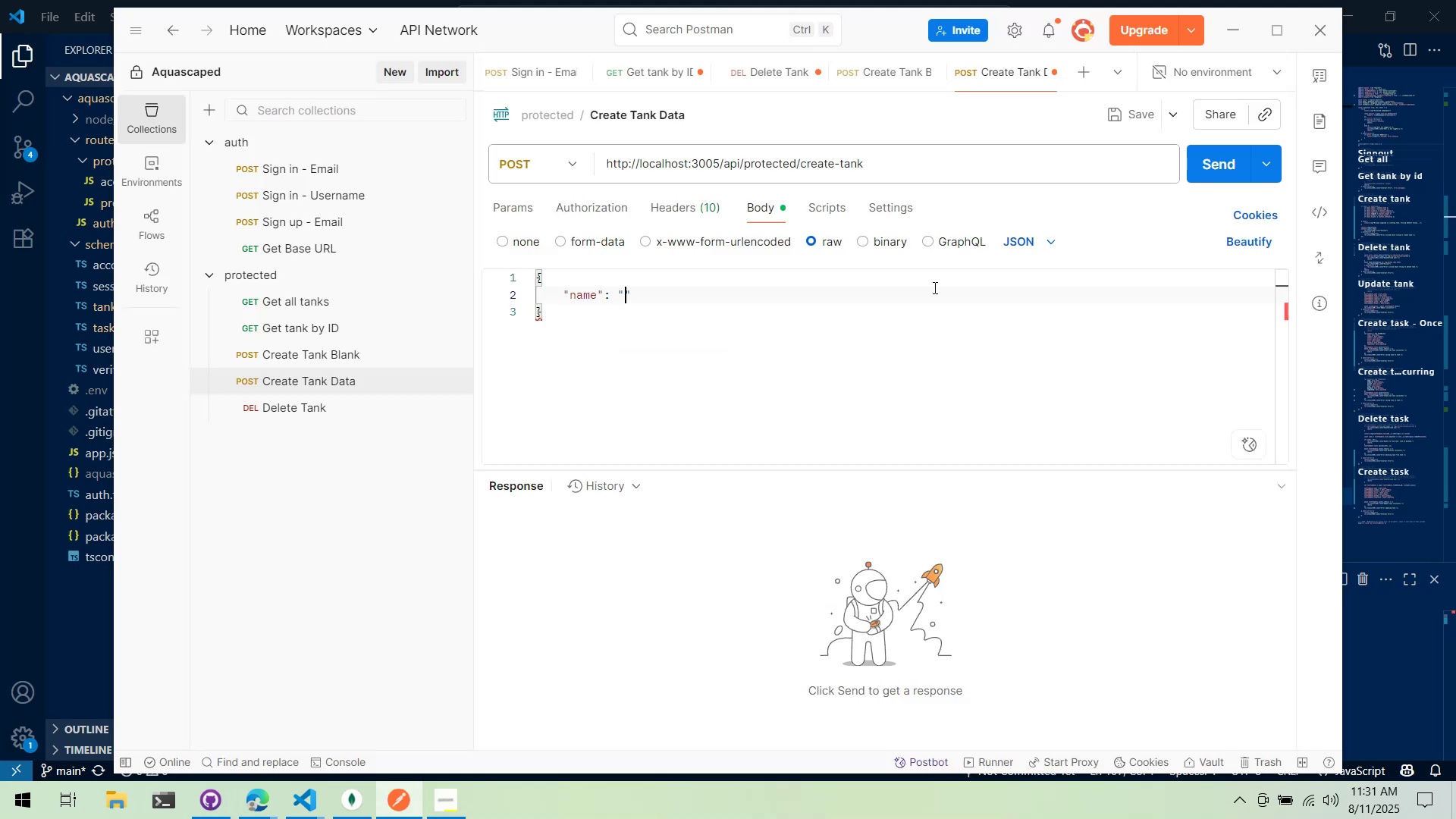 
hold_key(key=AltLeft, duration=1.15)
 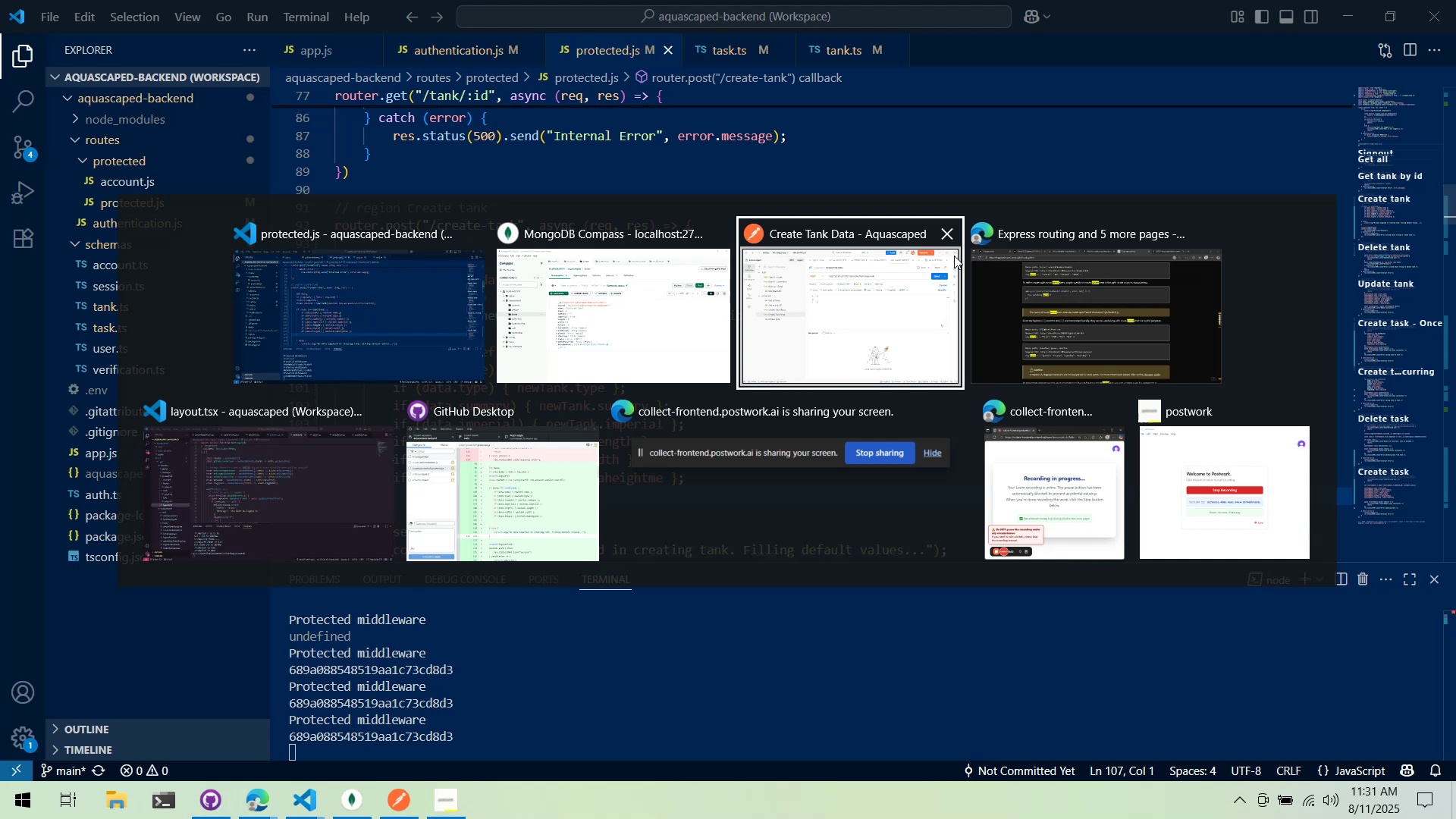 
wait(7.53)
 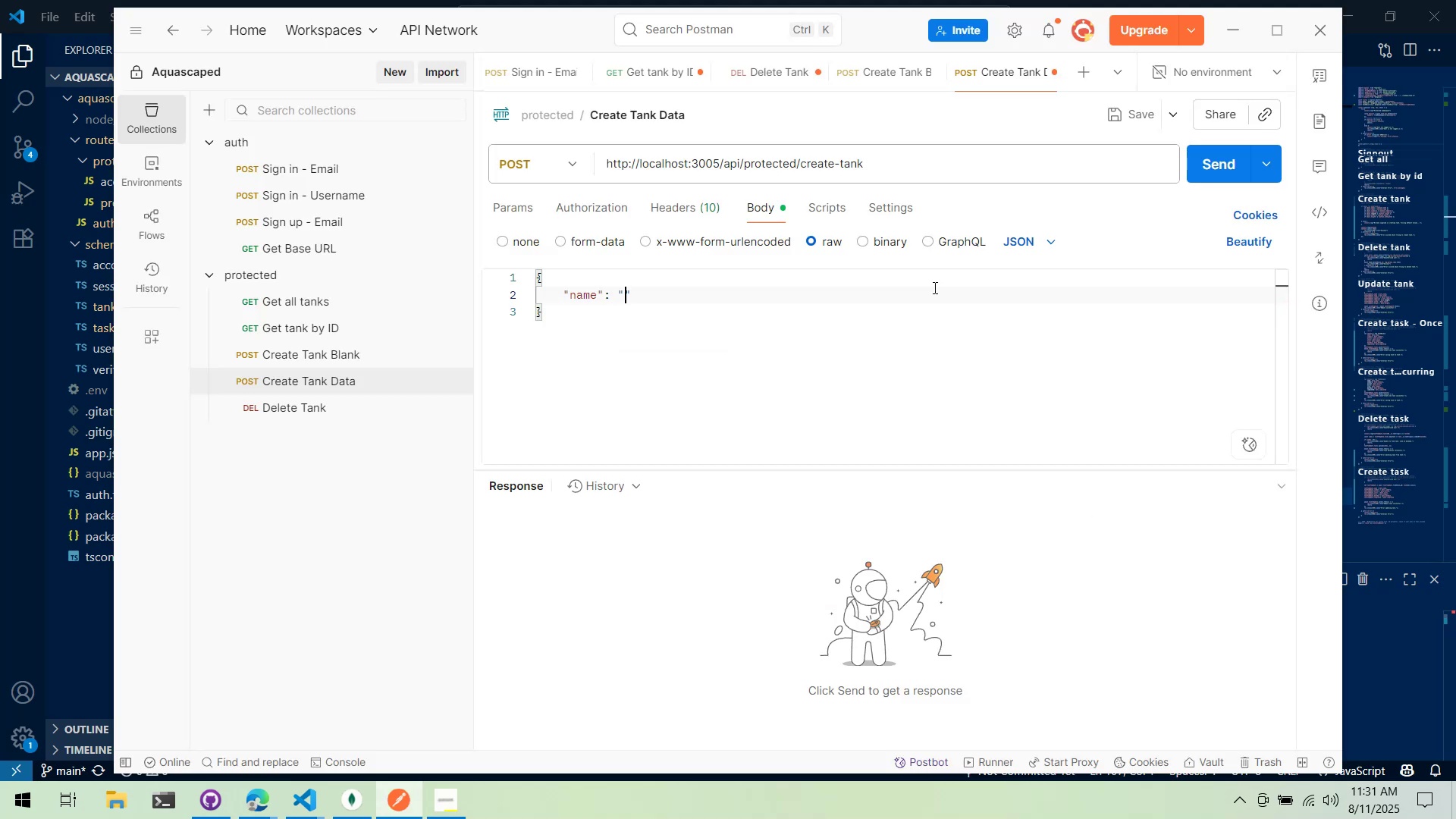 
type(New t)
key(Backspace)
type(Tank)
 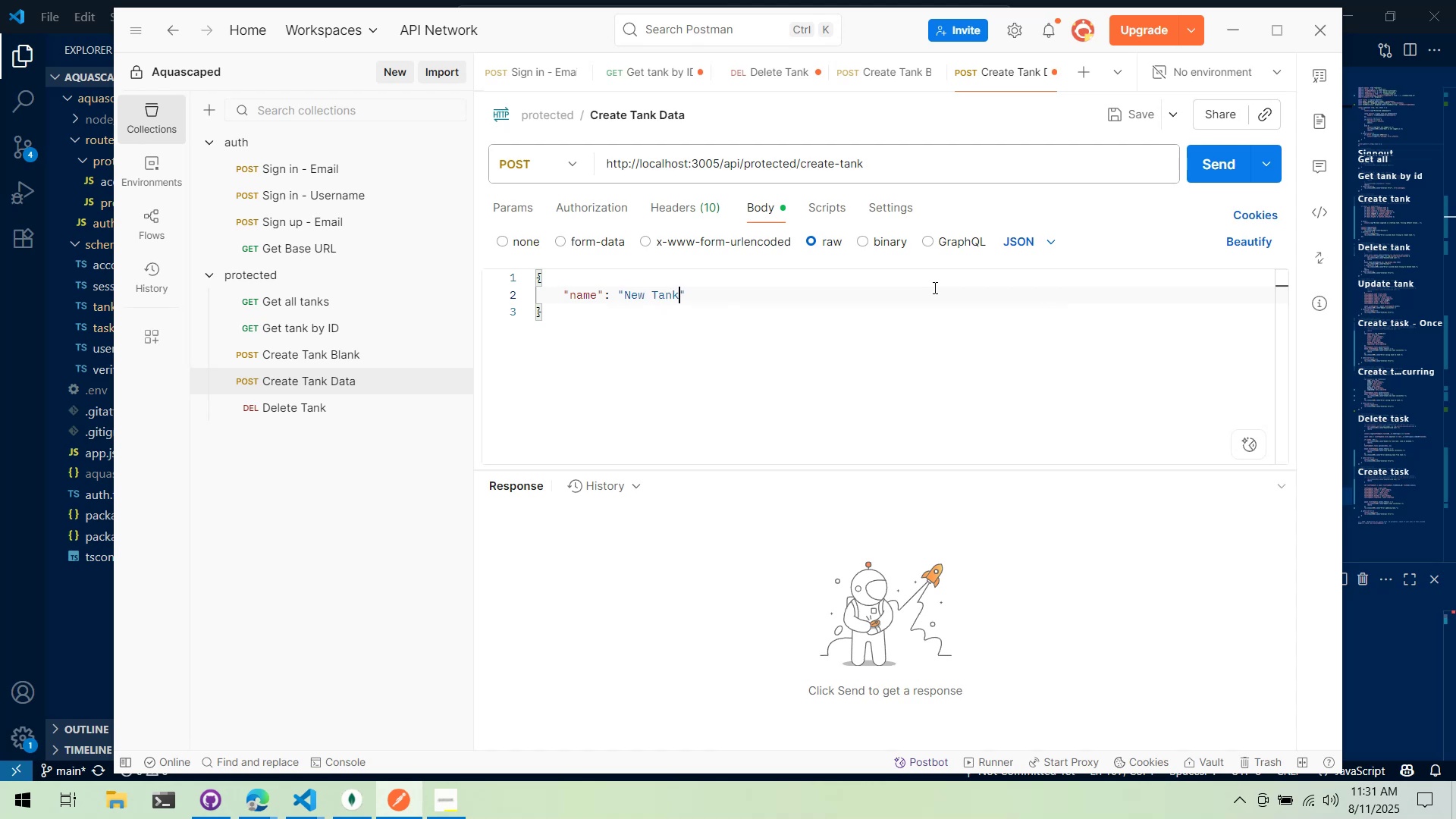 
hold_key(key=ControlLeft, duration=0.37)
 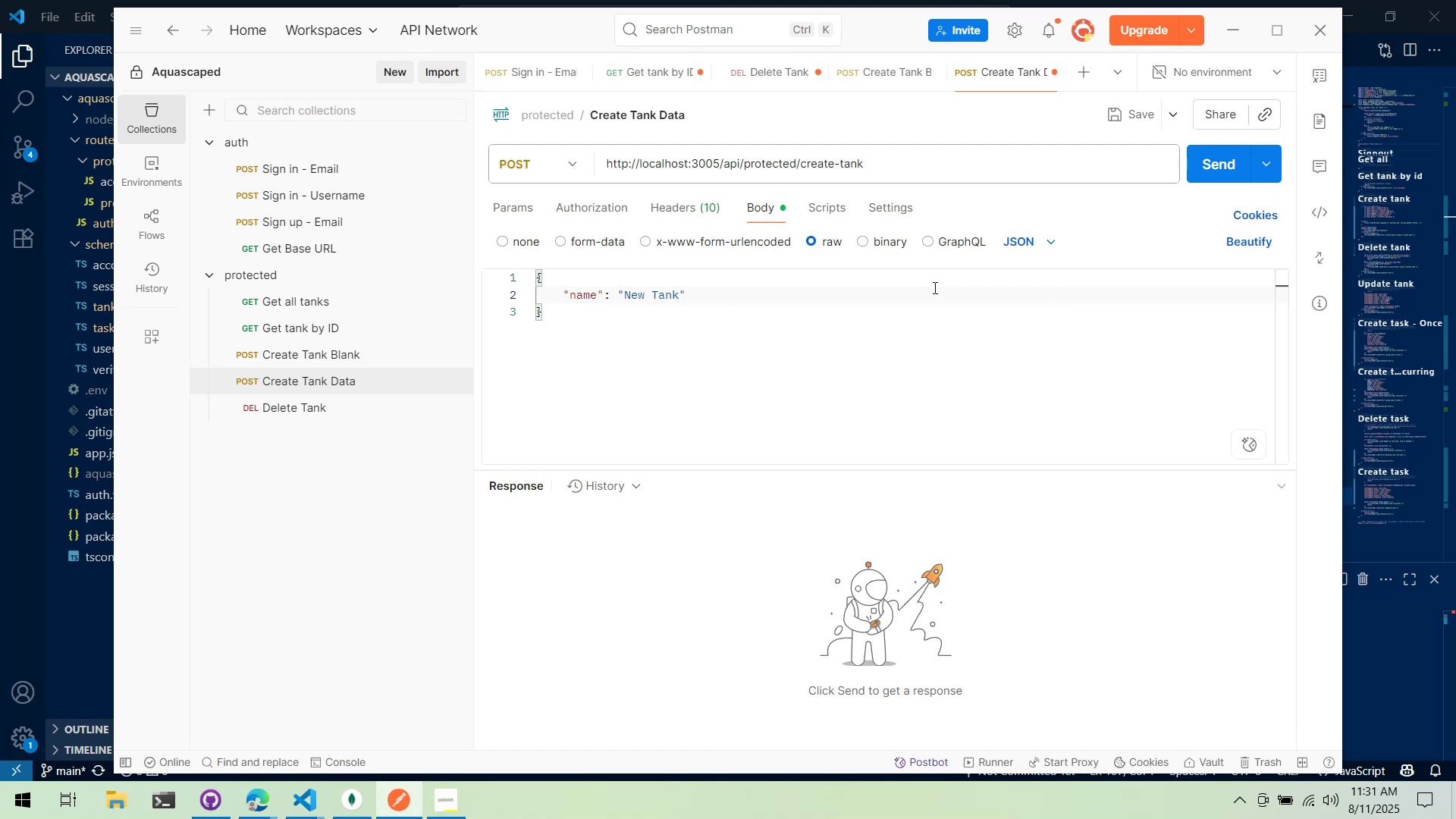 
key(Control+ControlLeft)
 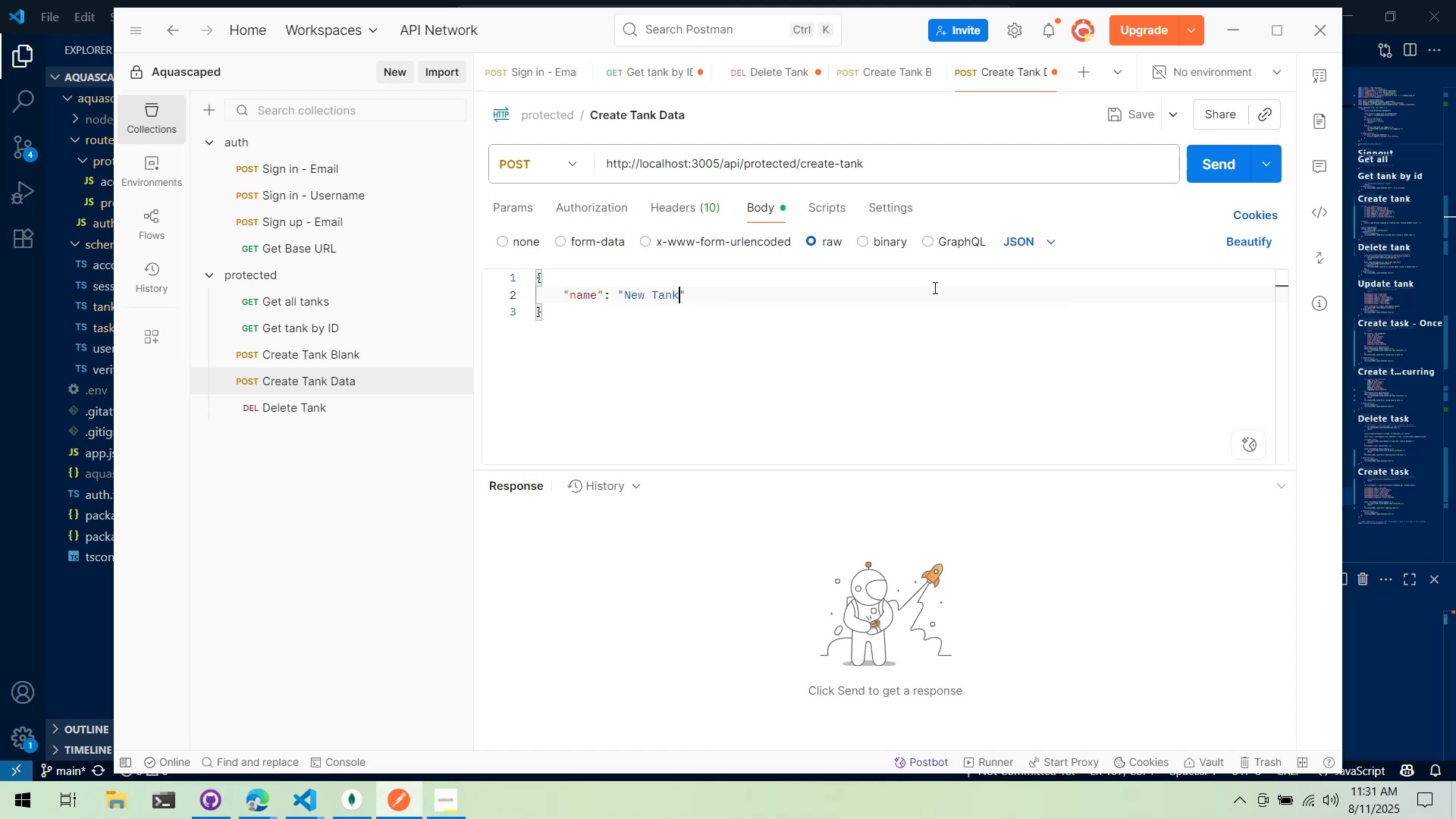 
key(Control+S)
 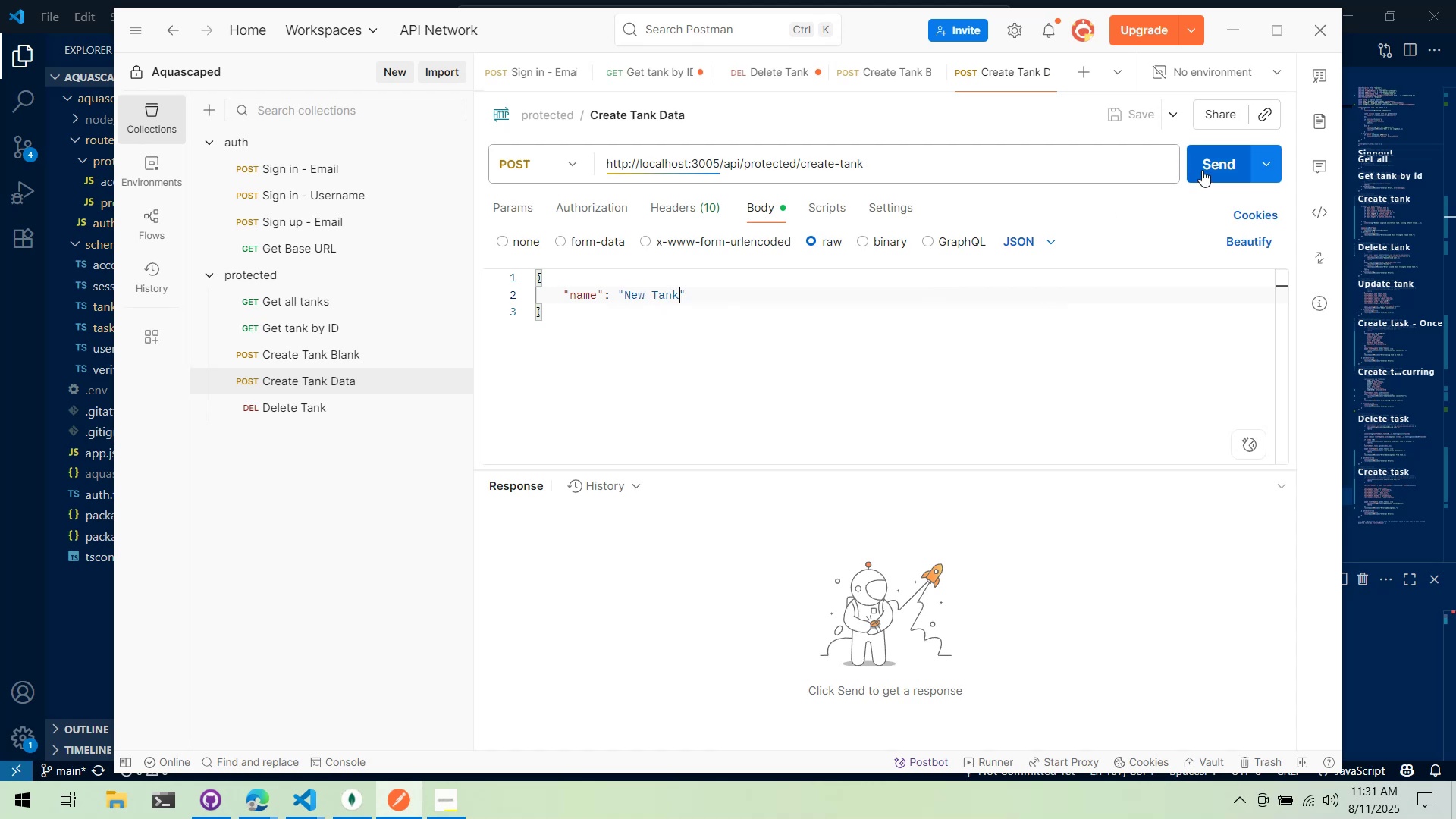 
left_click([1202, 169])
 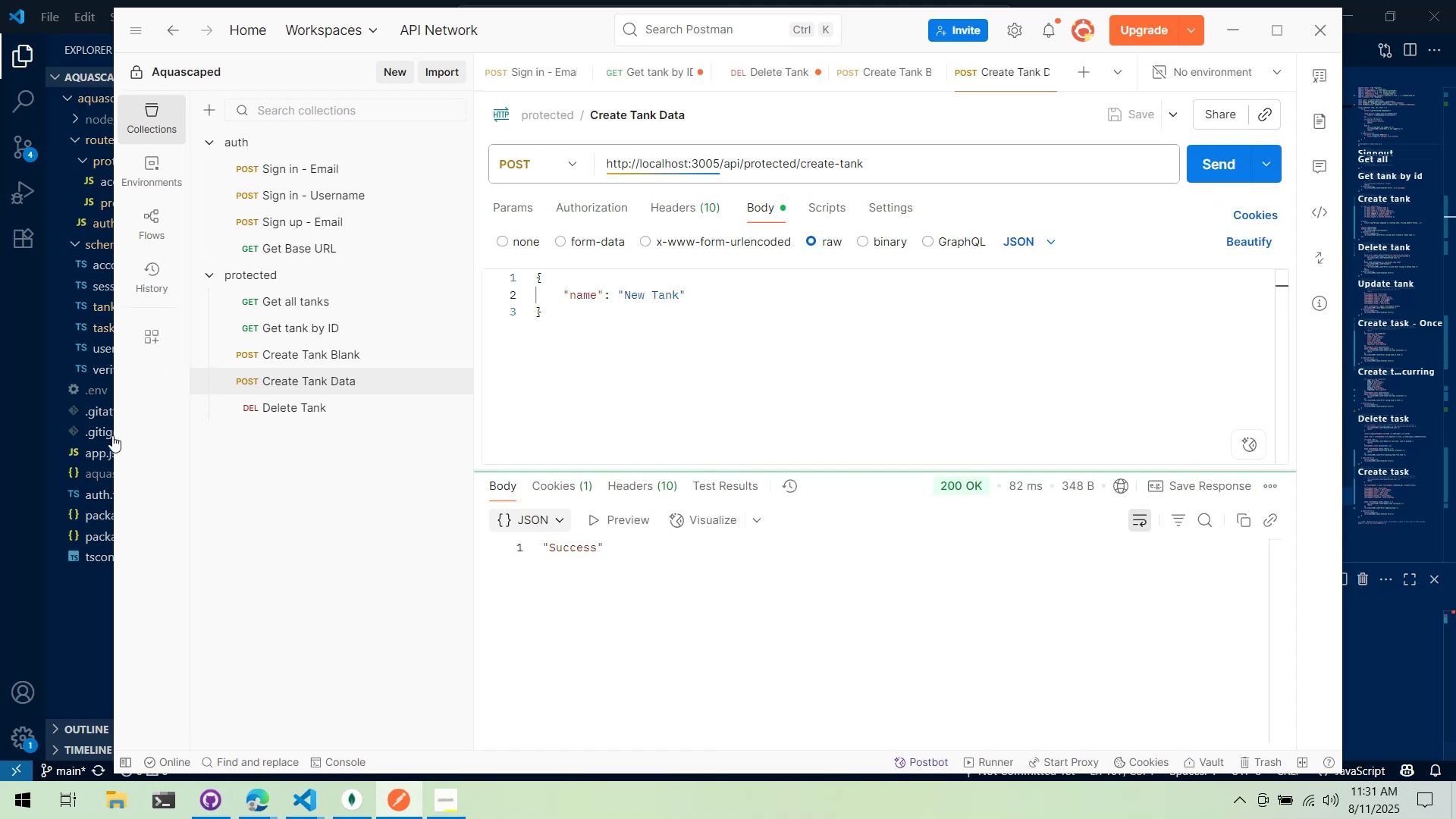 
left_click([371, 813])
 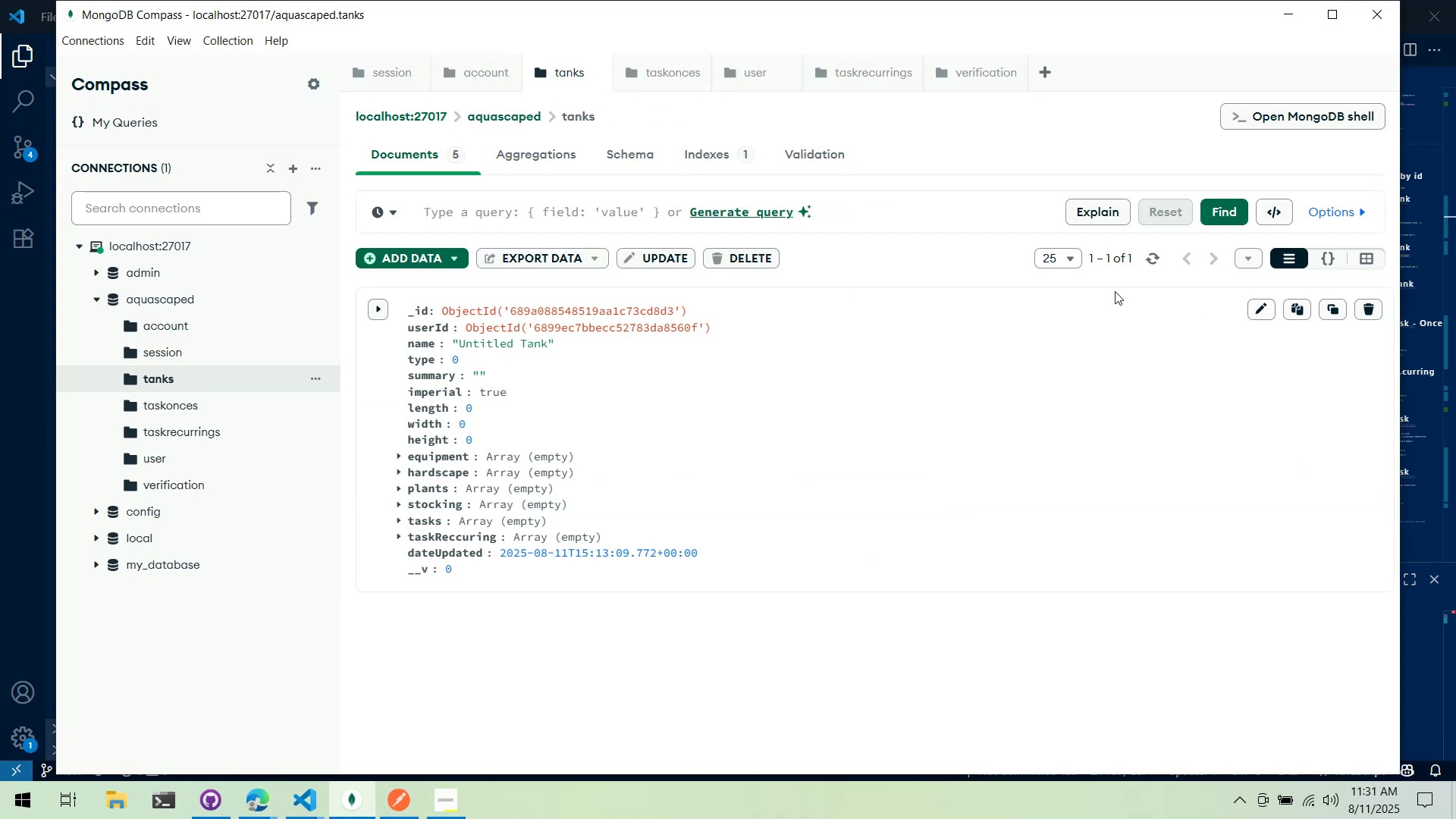 
left_click([1151, 259])
 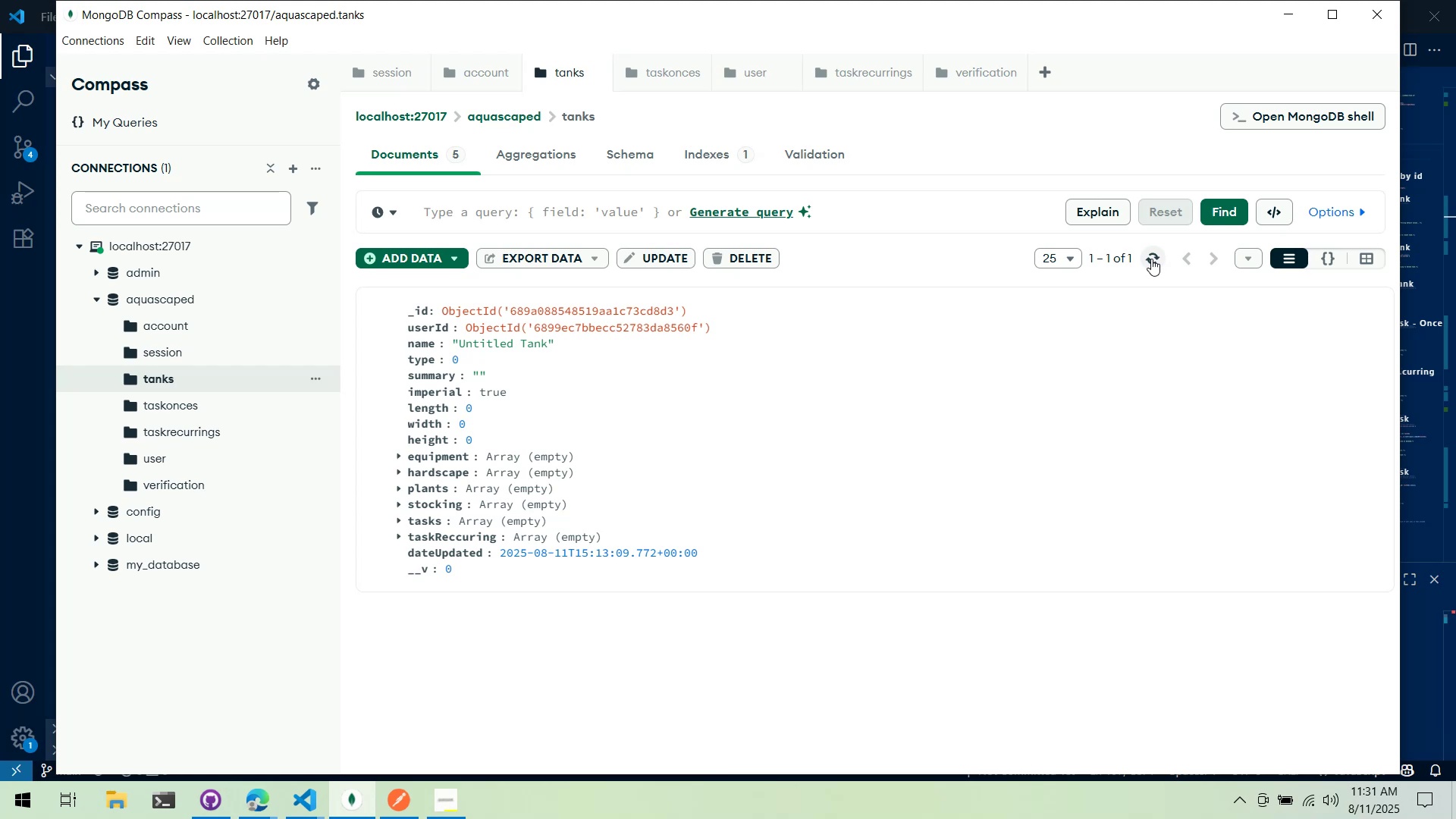 
scroll: coordinate [995, 563], scroll_direction: down, amount: 7.0
 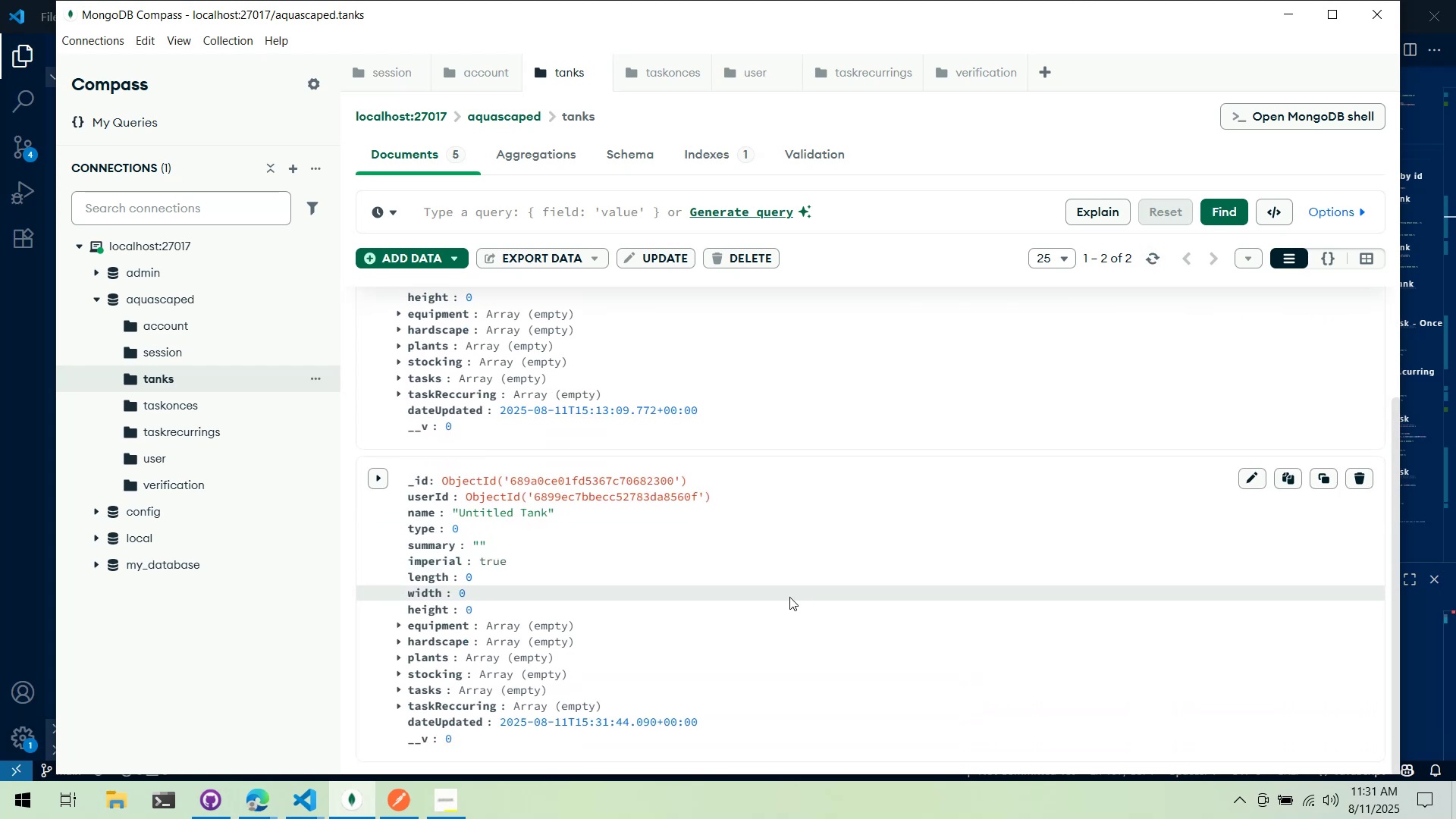 
scroll: coordinate [792, 589], scroll_direction: up, amount: 7.0
 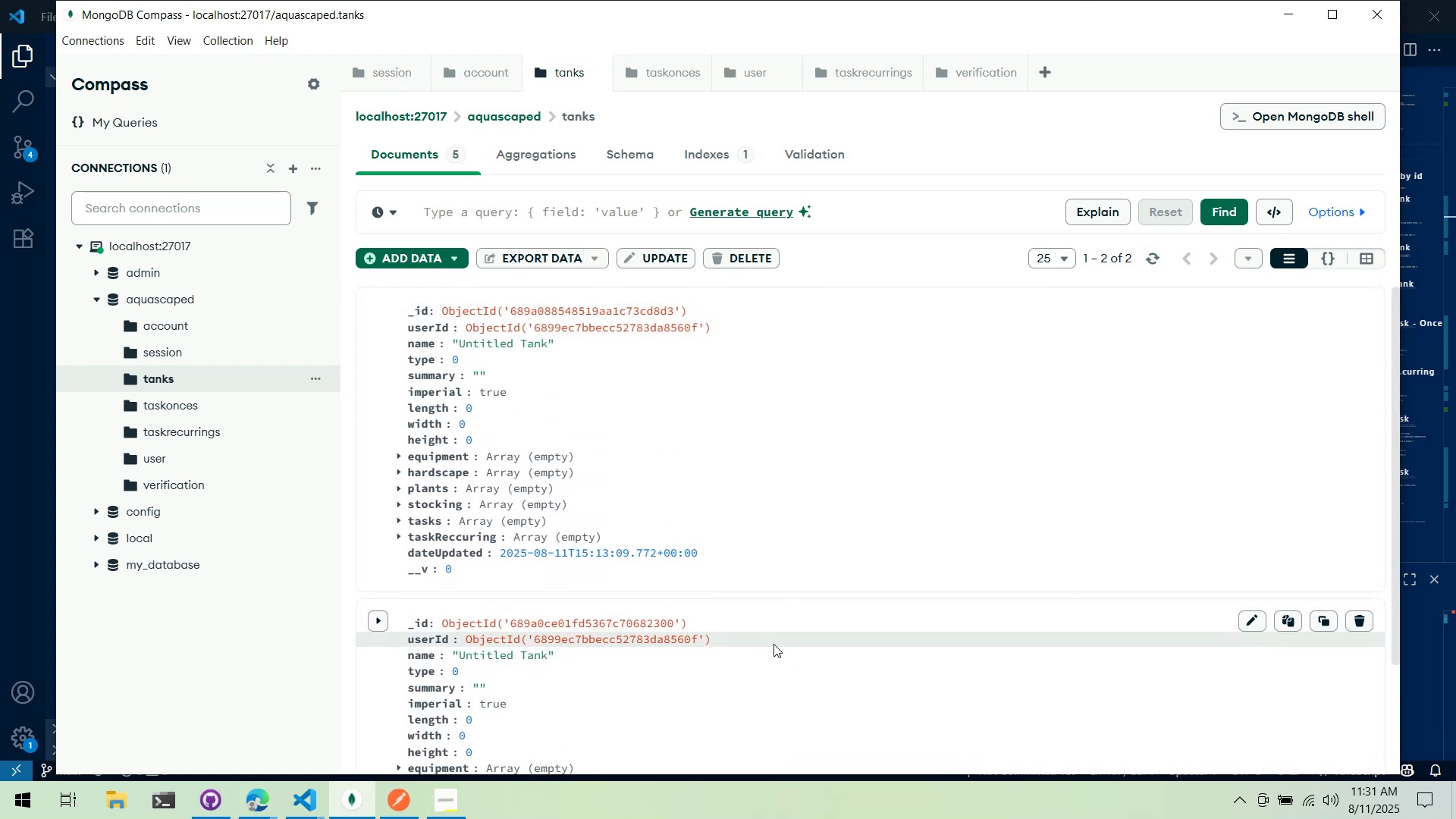 
scroll: coordinate [765, 660], scroll_direction: none, amount: 0.0
 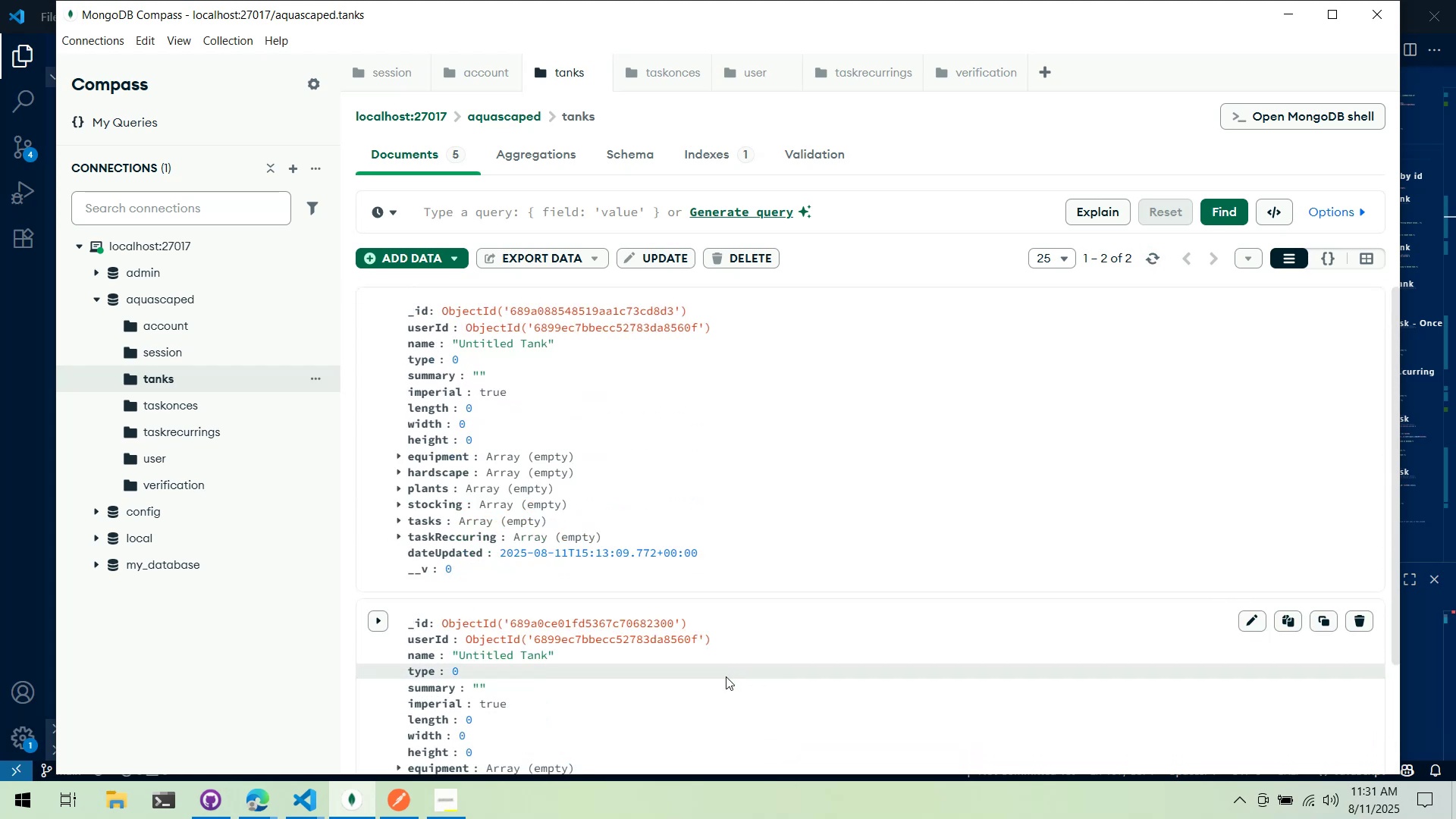 
scroll: coordinate [698, 684], scroll_direction: up, amount: 1.0
 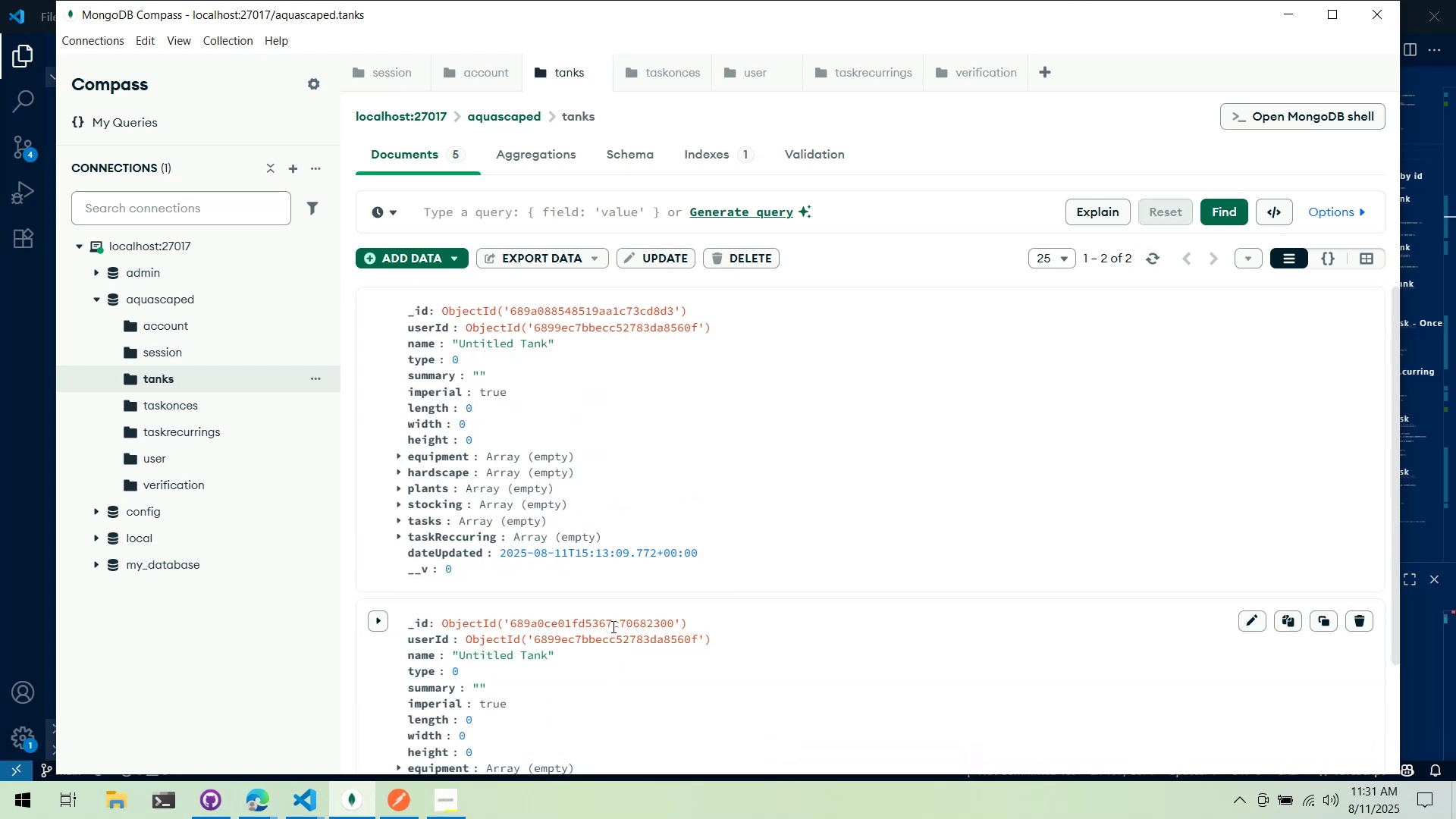 
double_click([612, 623])
 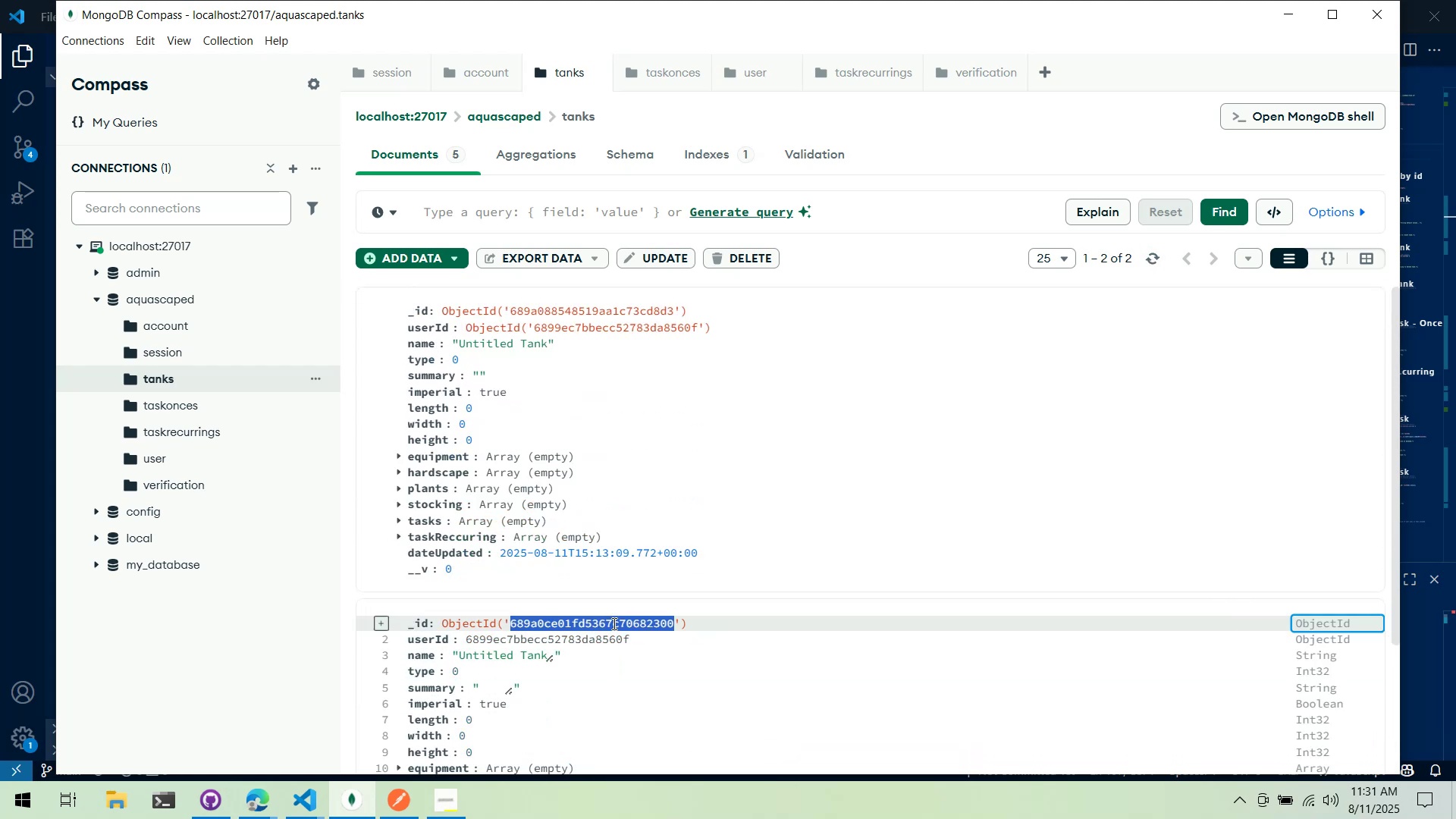 
key(Control+C)
 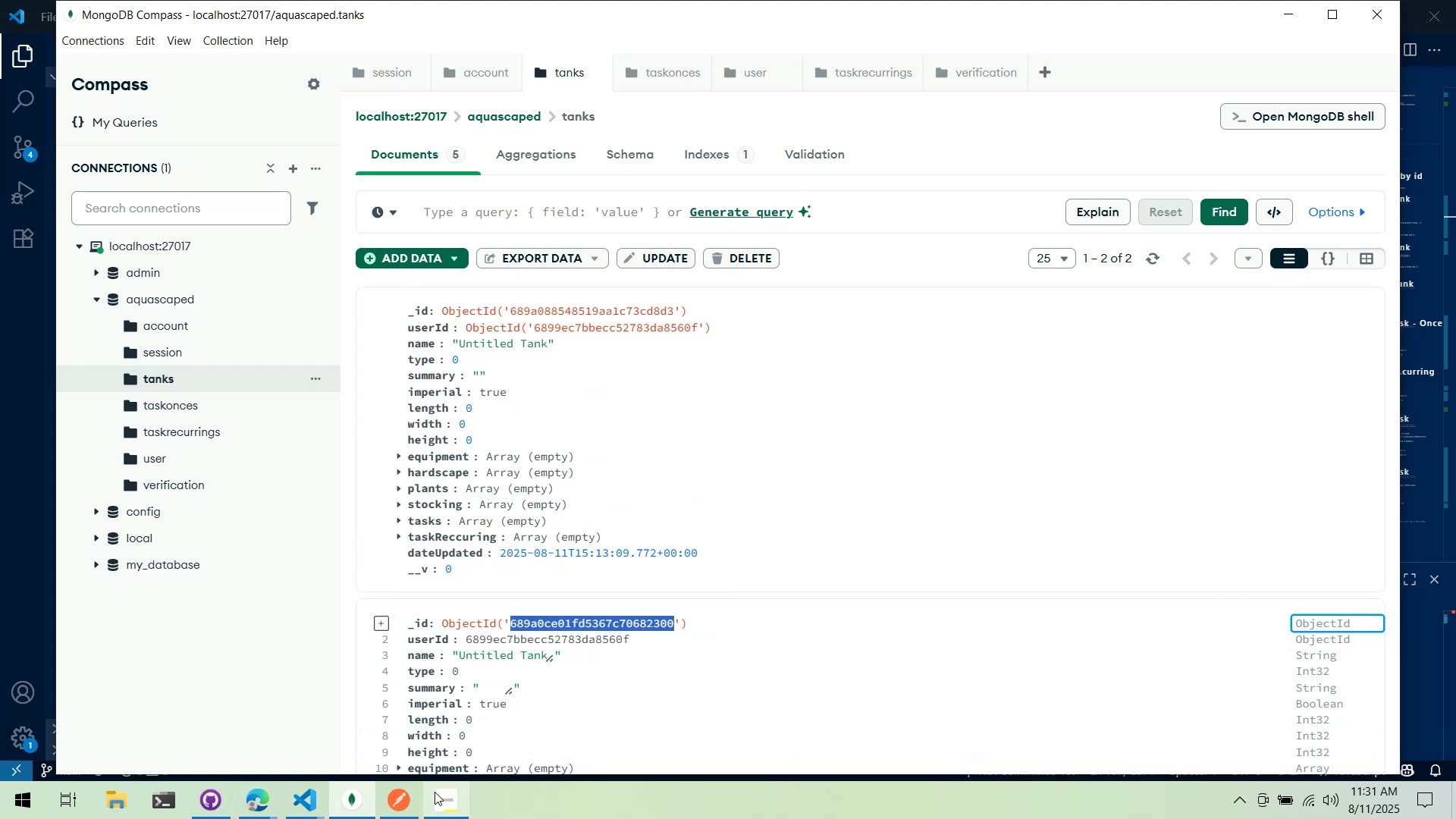 
left_click([414, 805])
 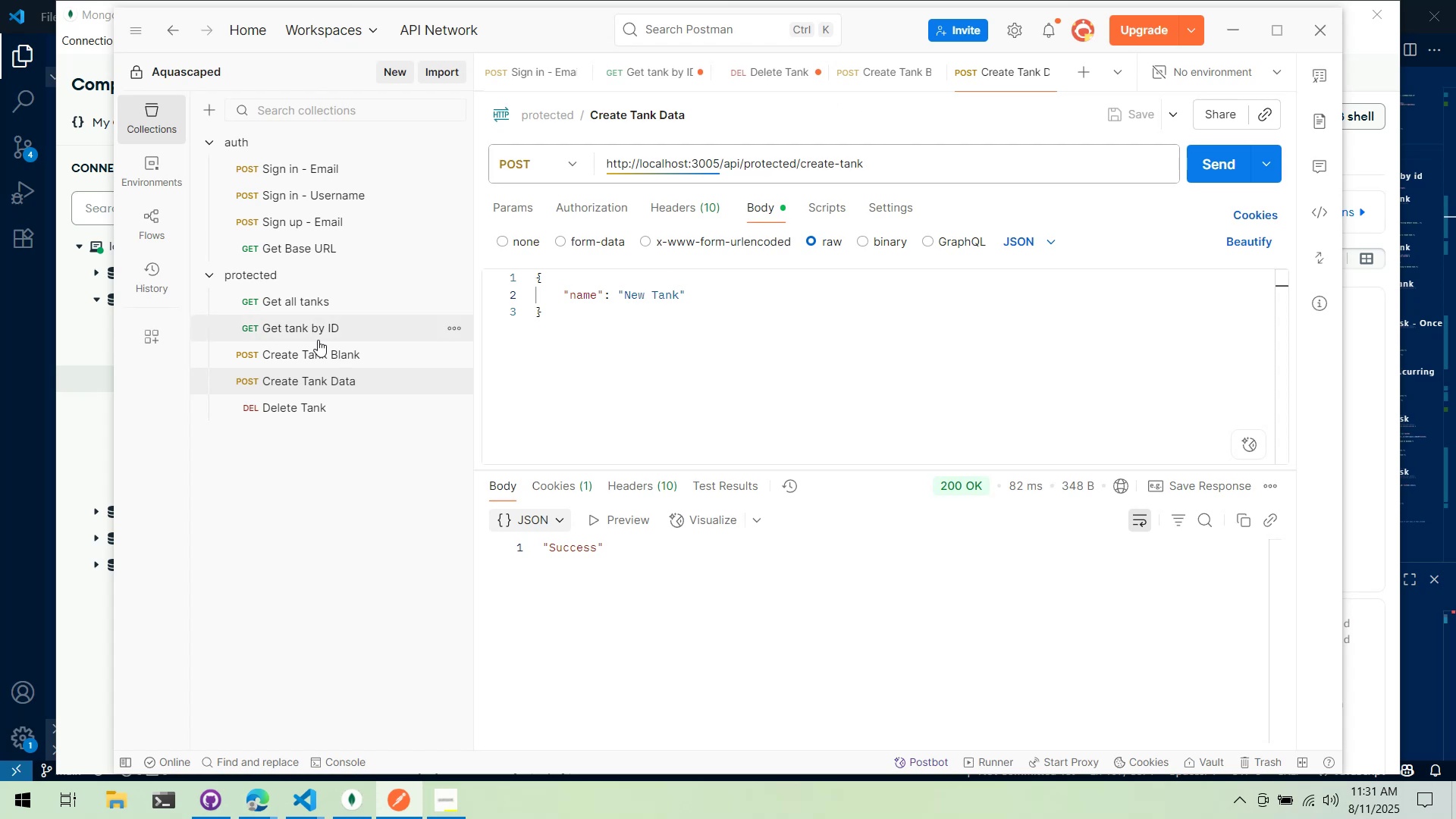 
left_click([312, 413])
 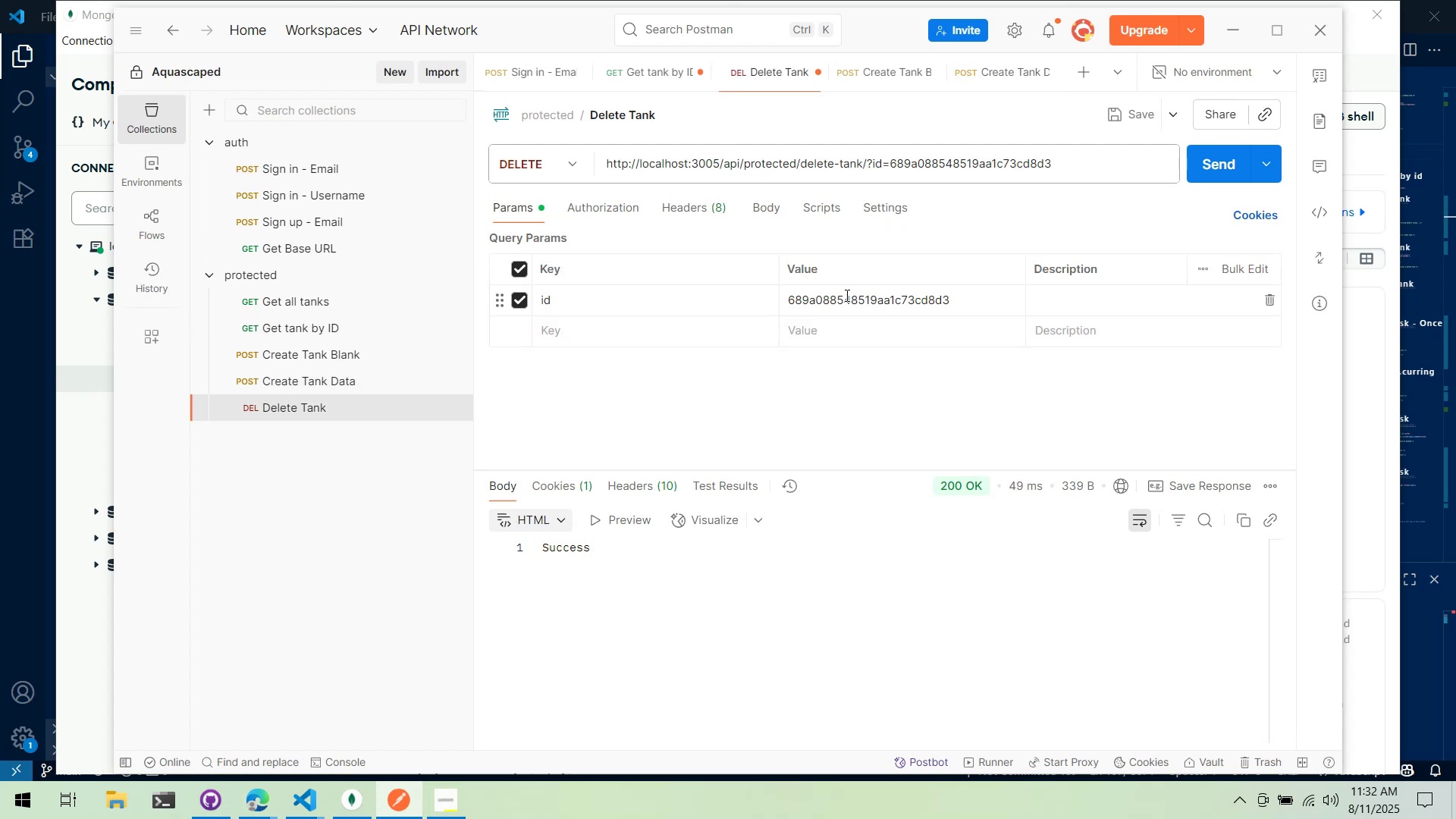 
left_click([842, 303])
 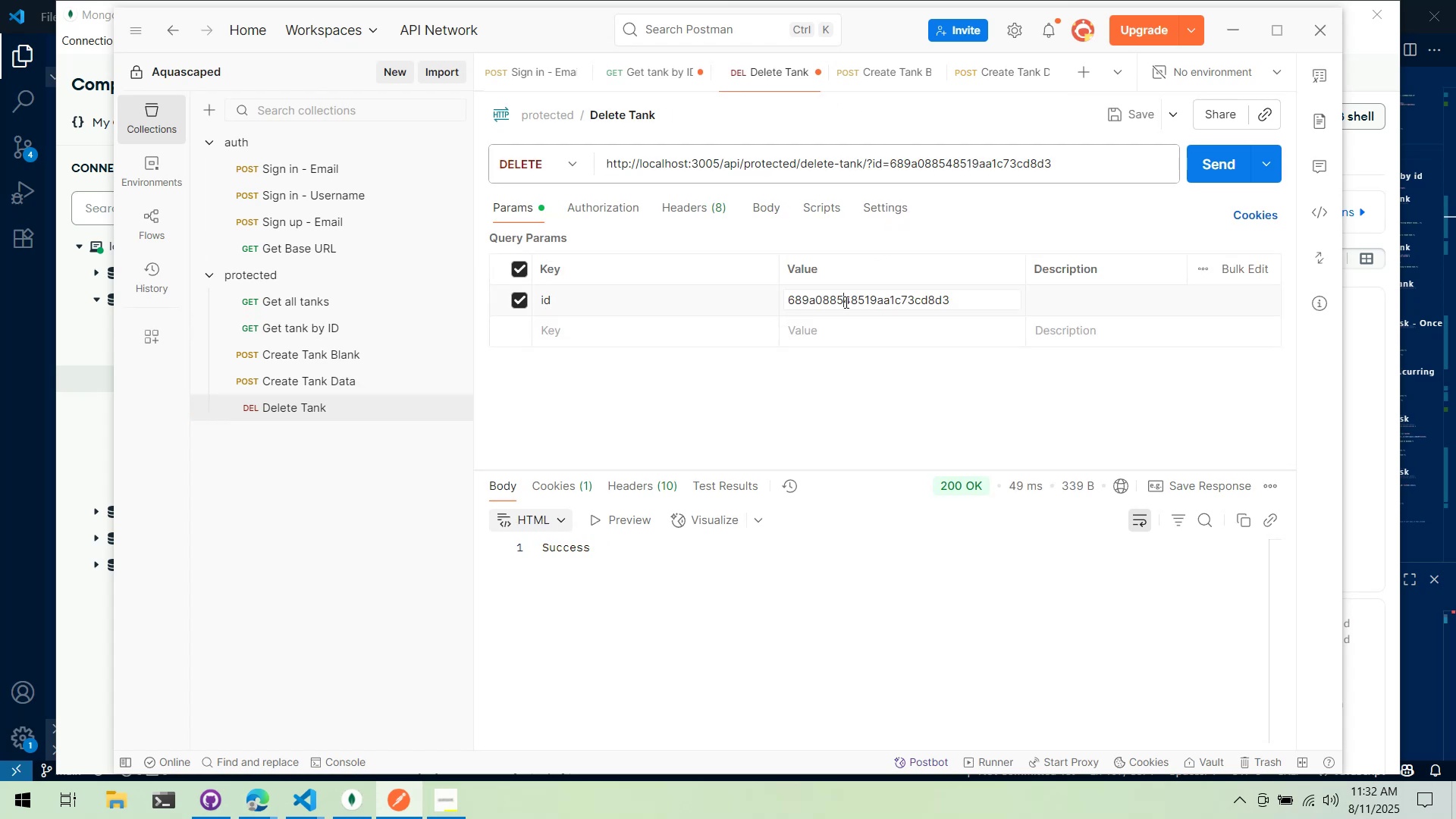 
triple_click([845, 302])
 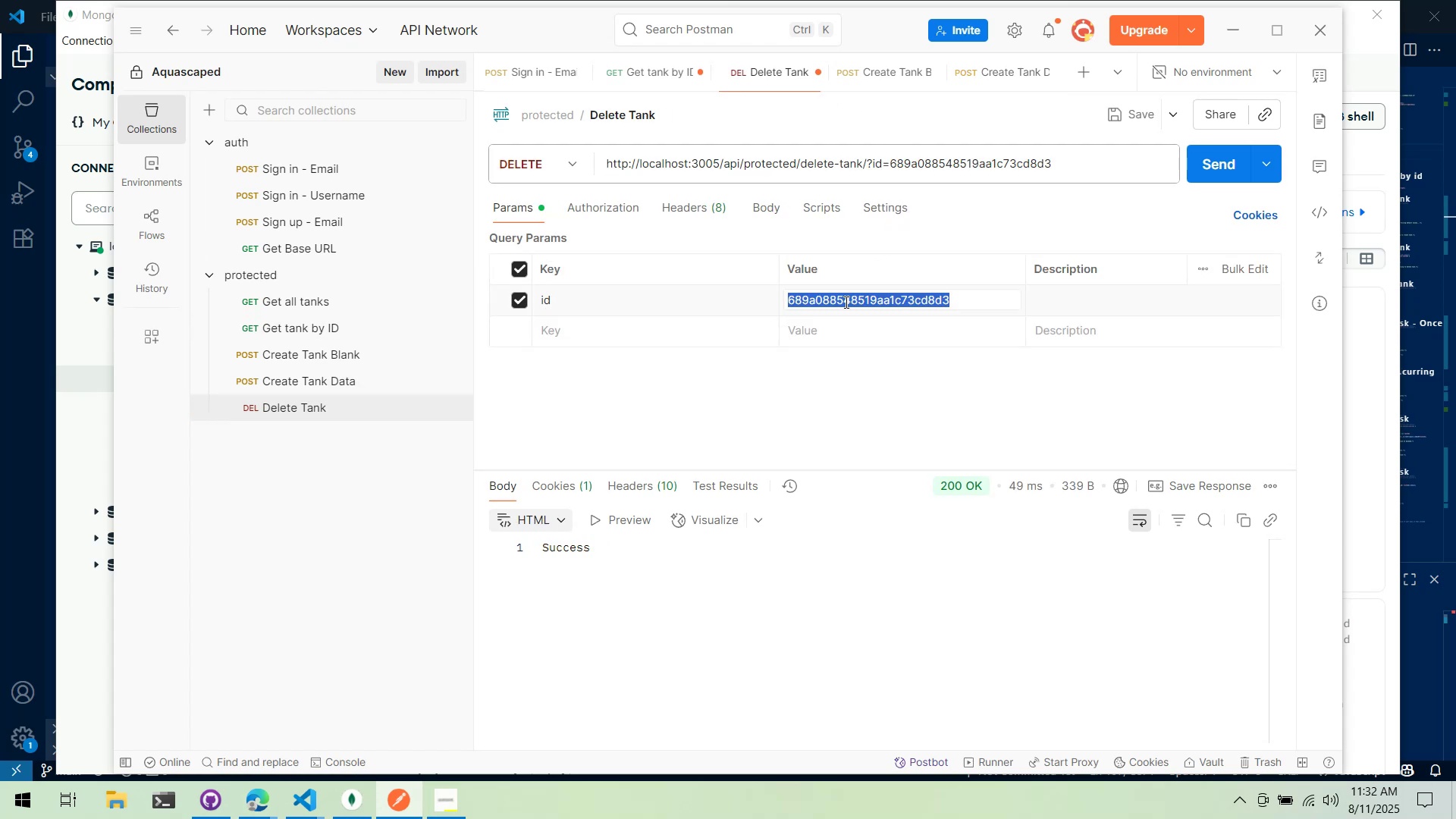 
key(Control+V)
 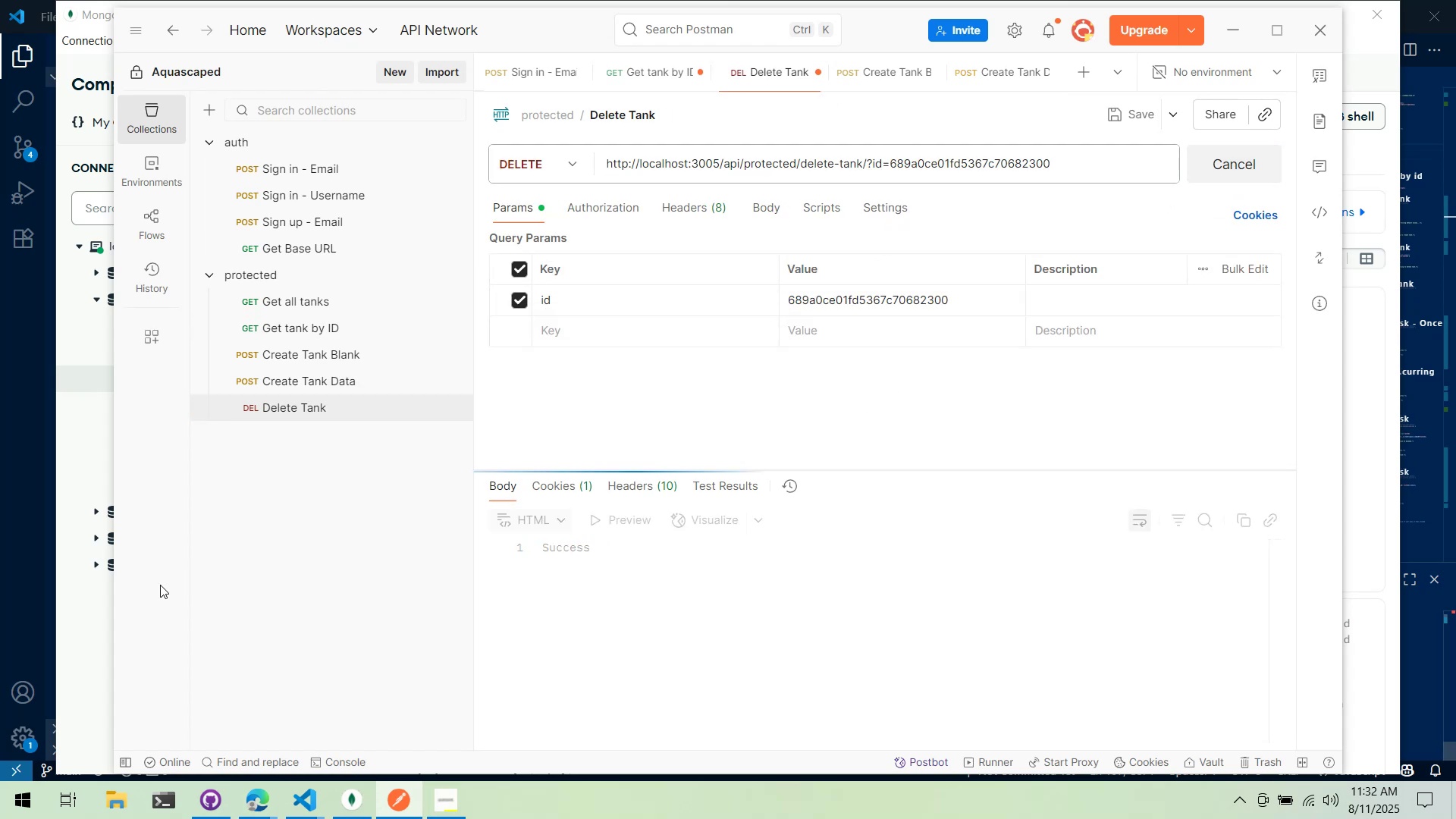 
left_click([86, 663])
 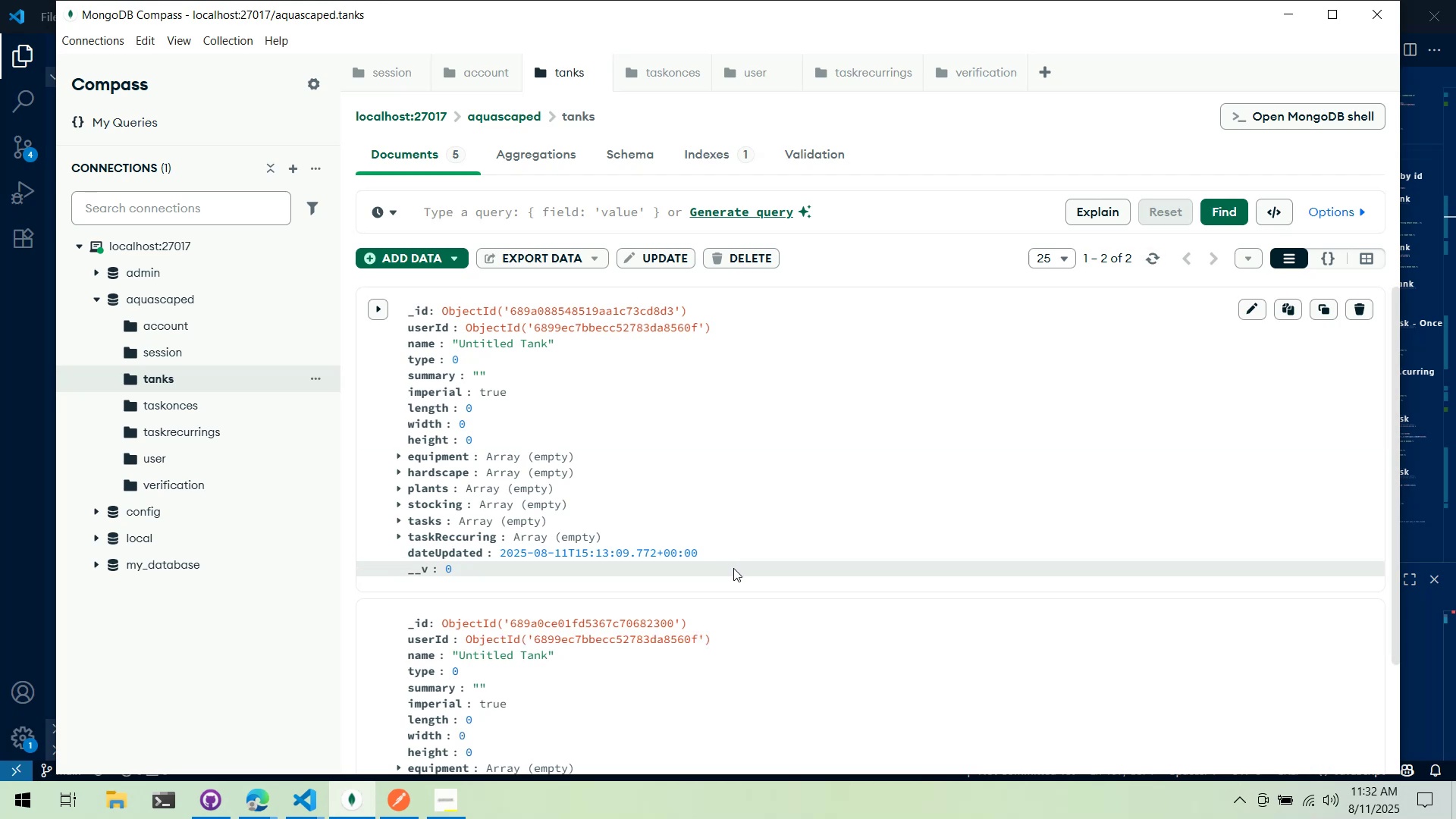 
key(Alt+AltLeft)
 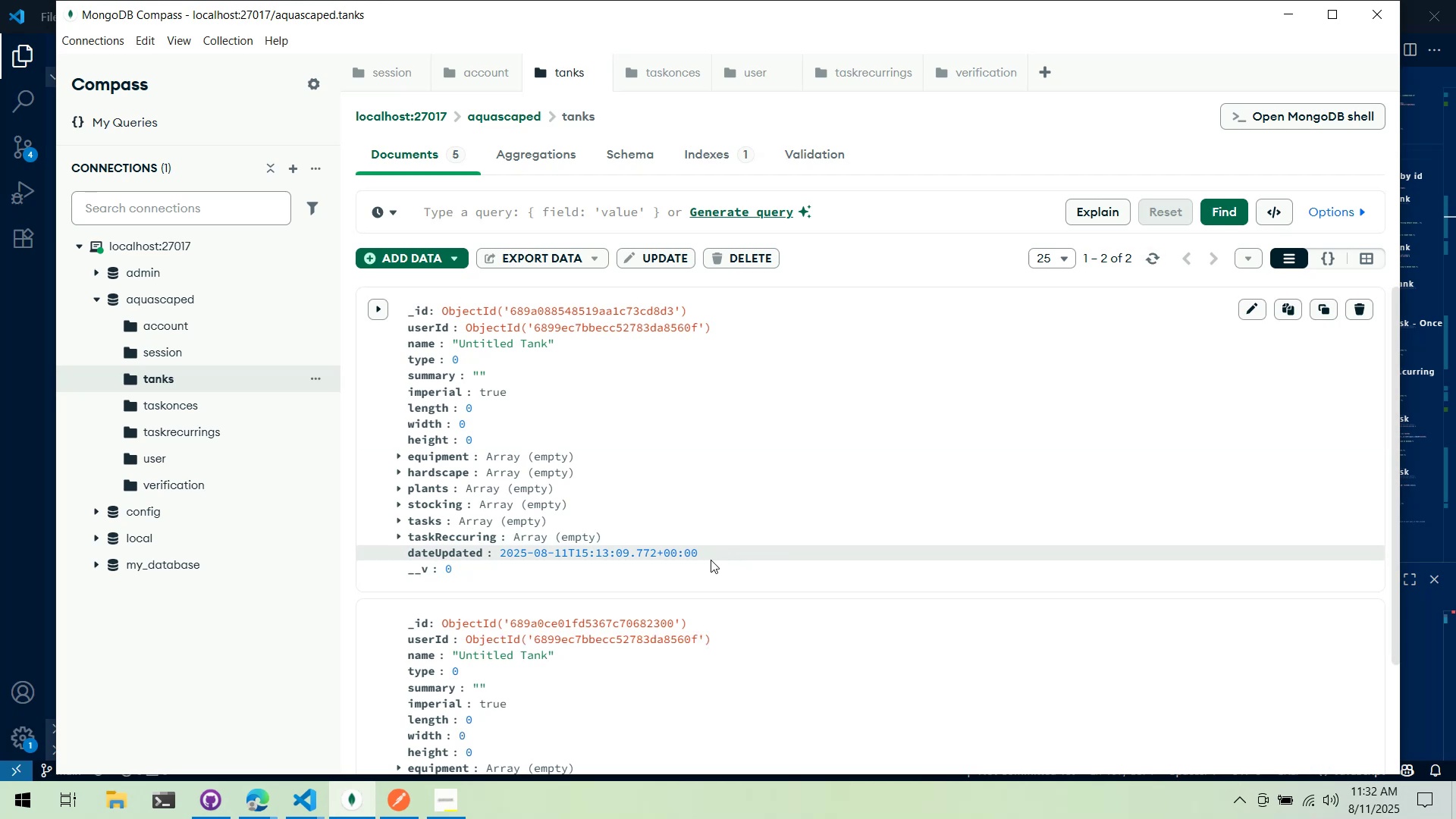 
key(Alt+Tab)
 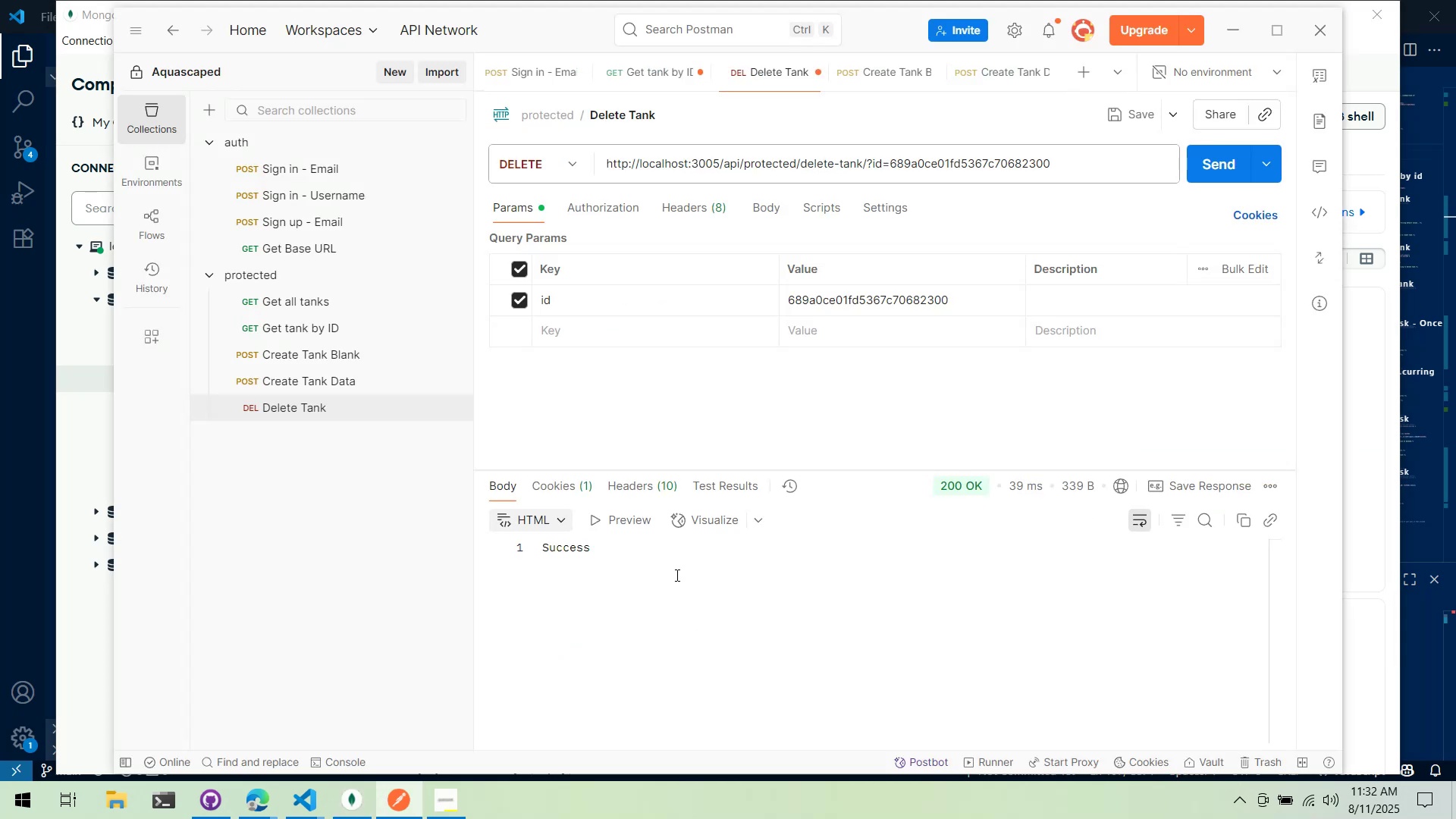 
key(Alt+AltLeft)
 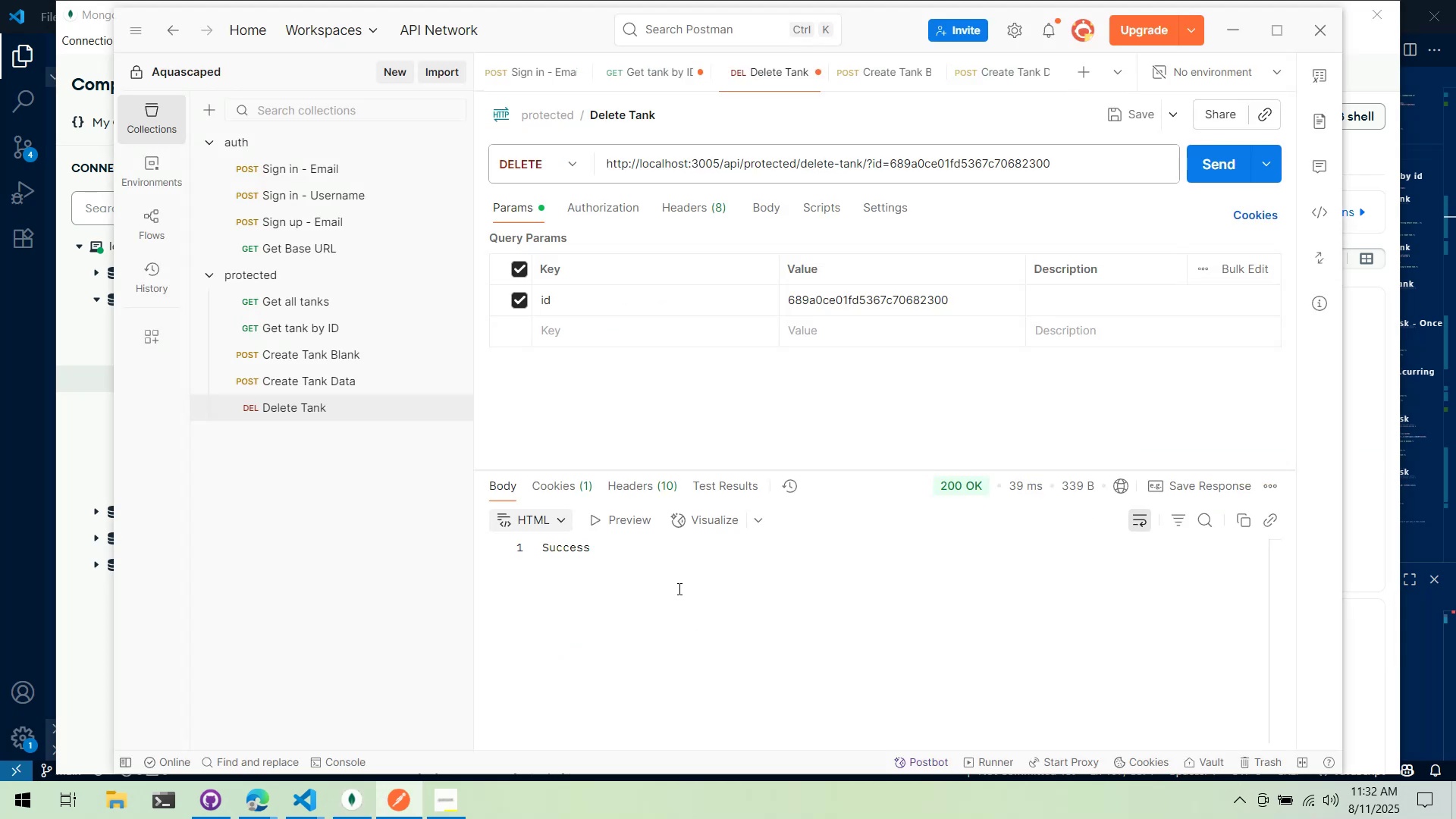 
key(Alt+Tab)
 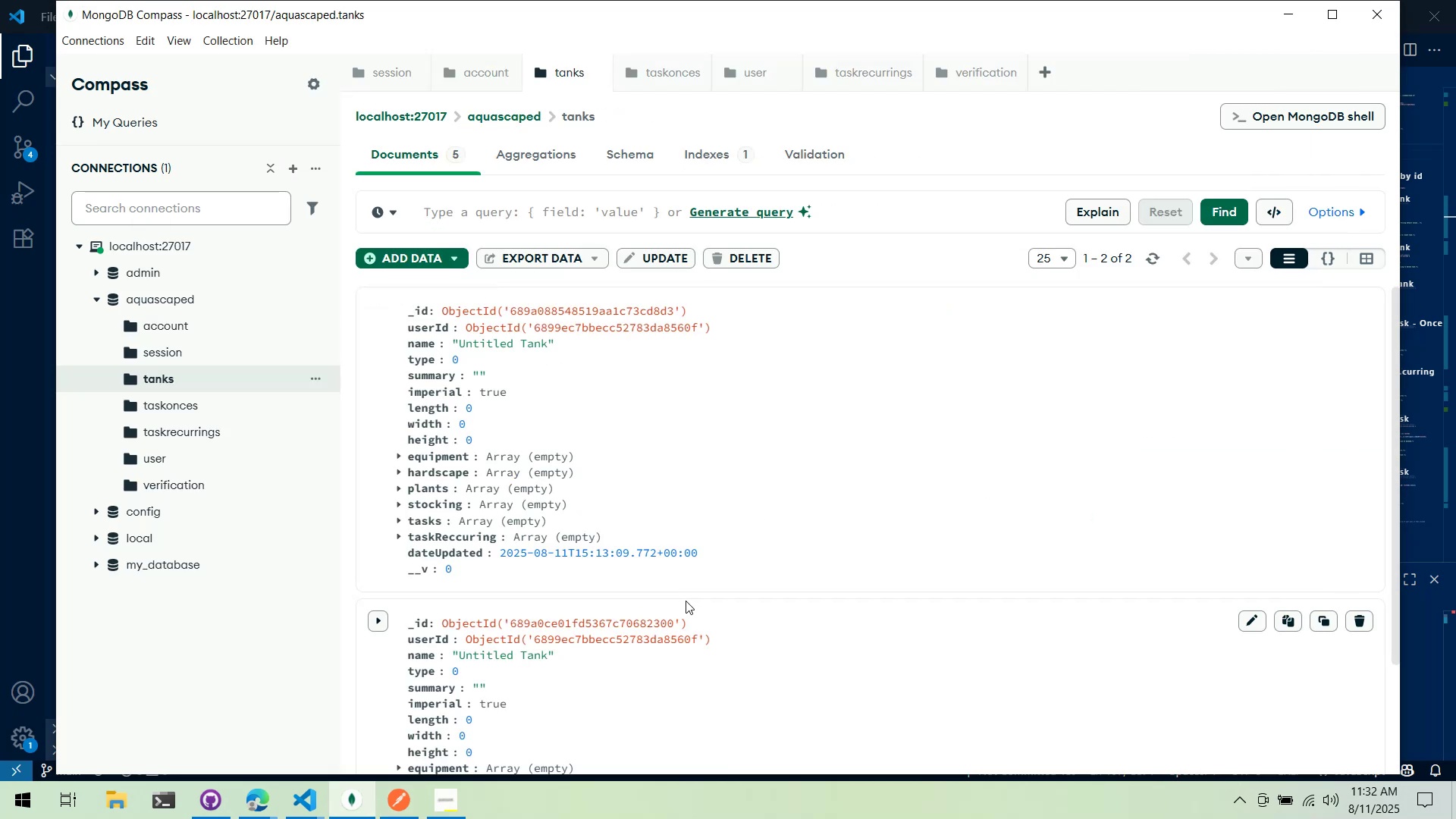 
scroll: coordinate [686, 602], scroll_direction: down, amount: 2.0
 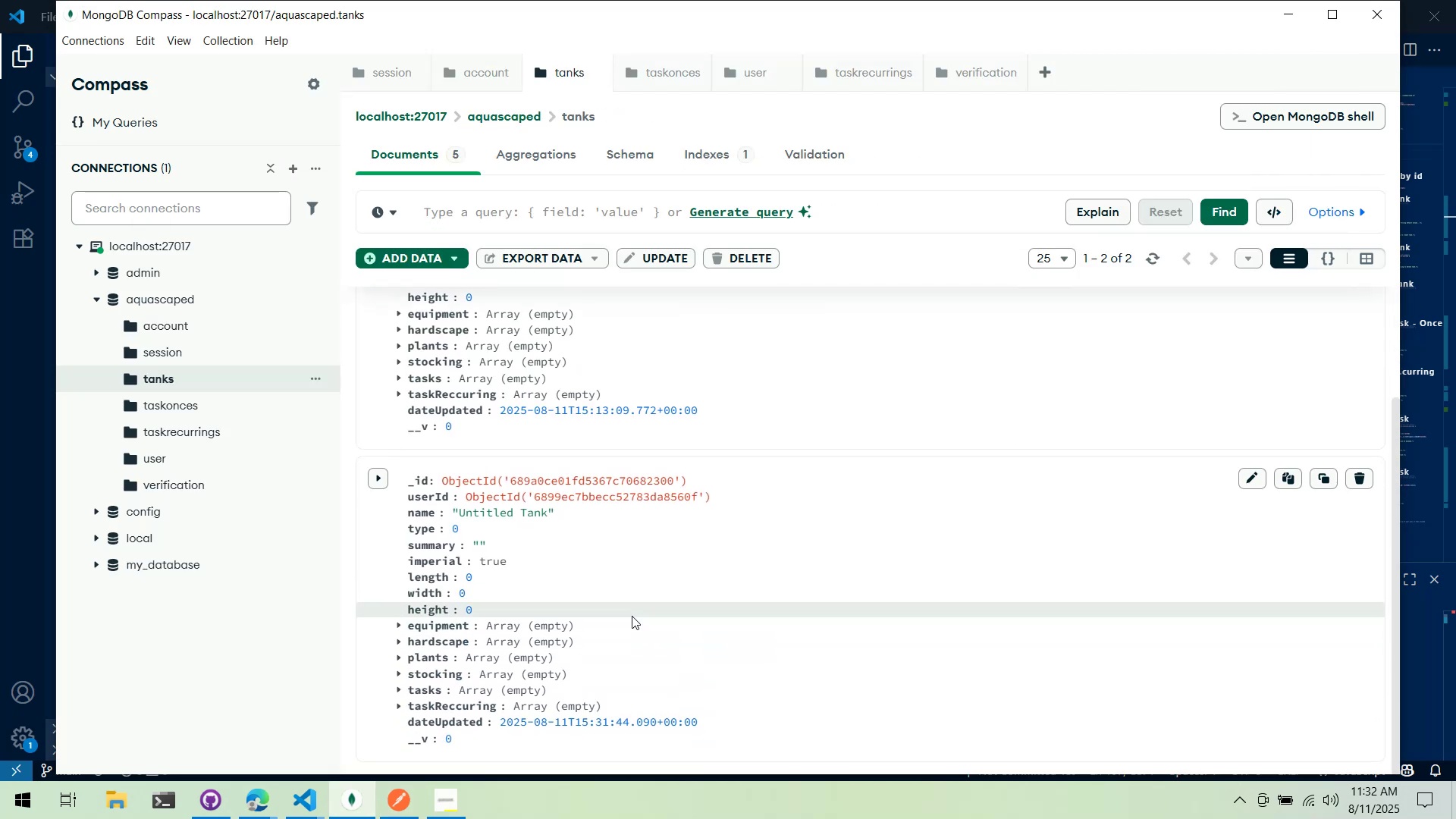 
scroll: coordinate [671, 632], scroll_direction: up, amount: 3.0
 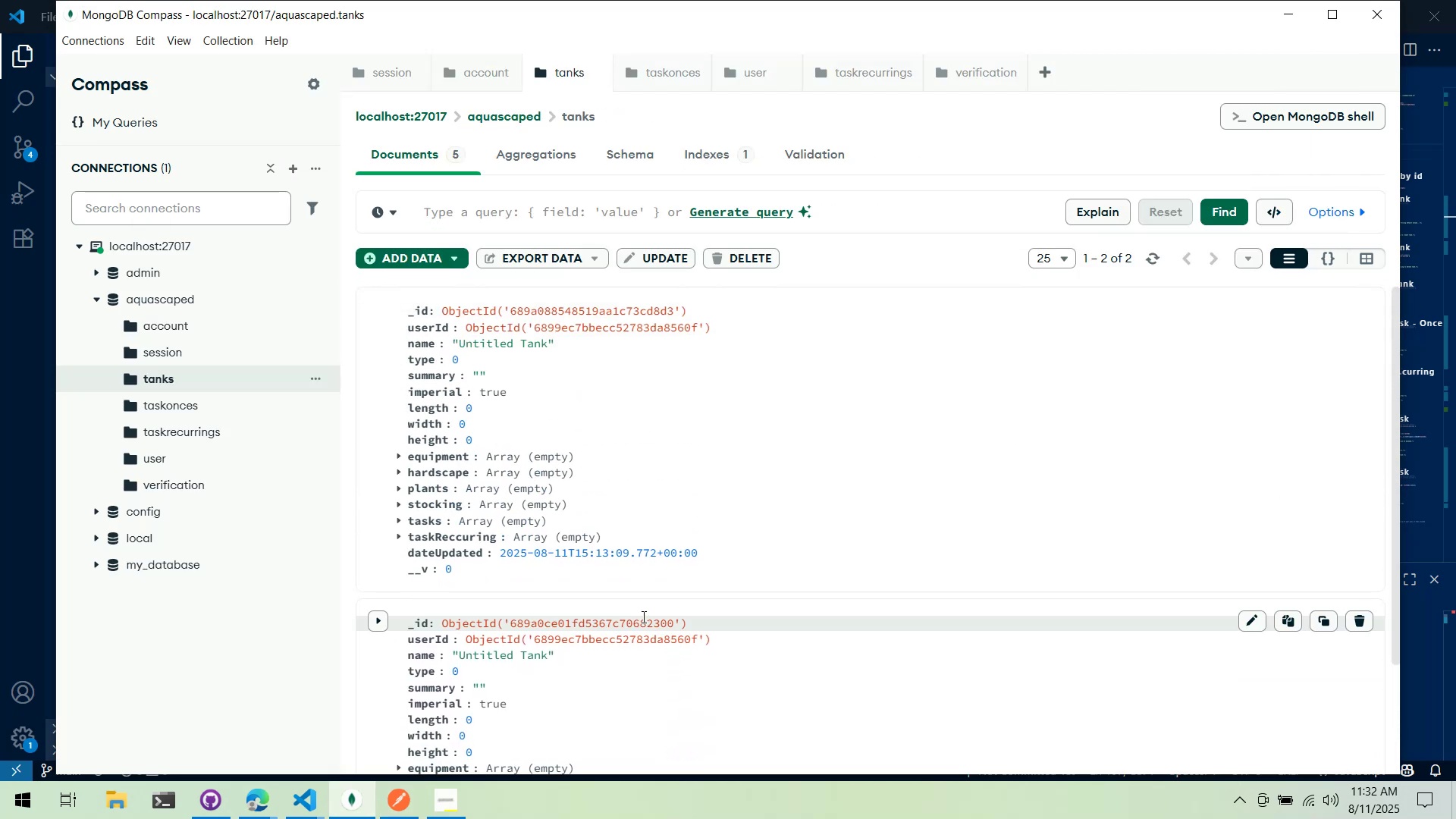 
scroll: coordinate [640, 615], scroll_direction: down, amount: 2.0
 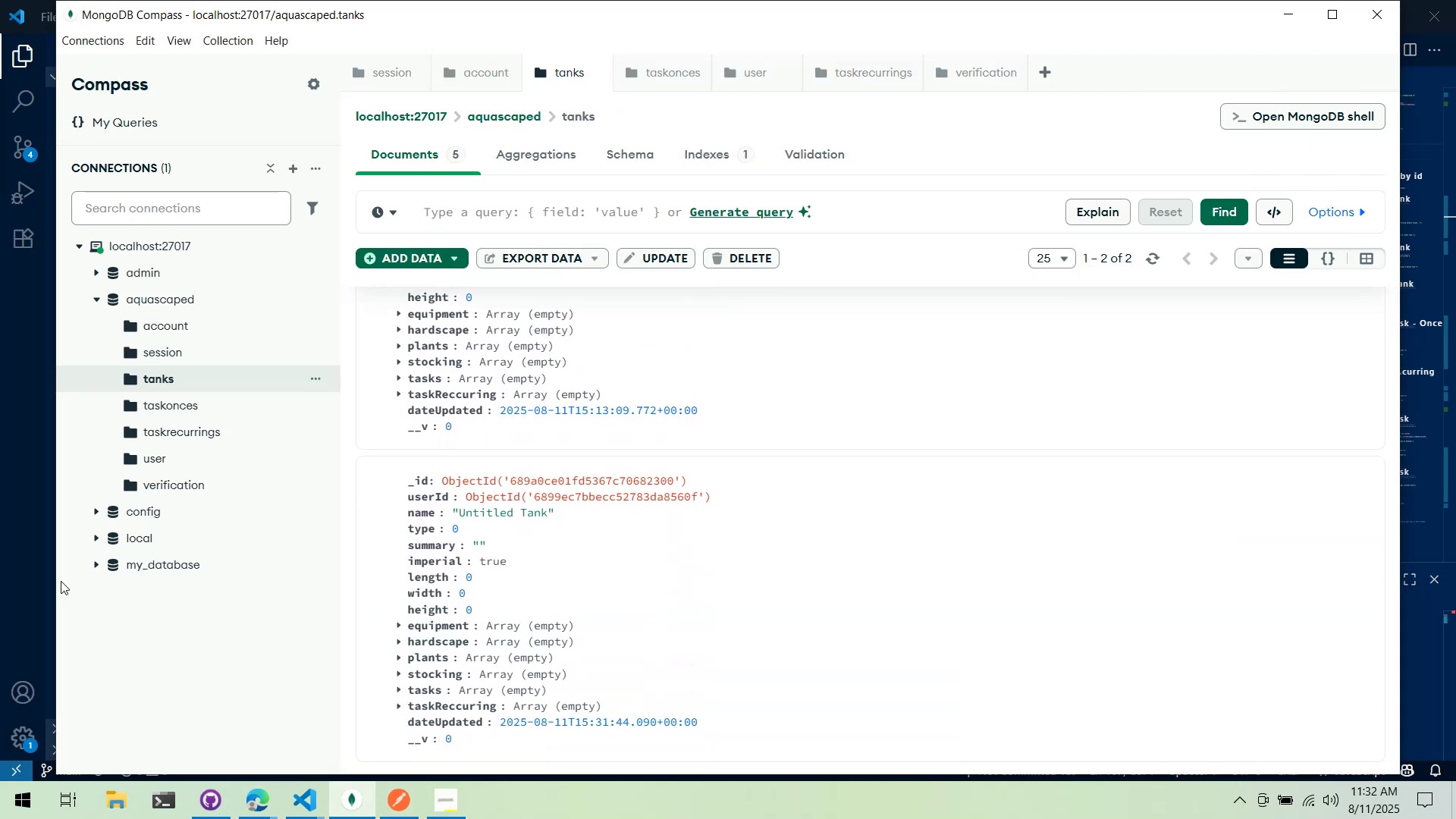 
left_click([21, 578])
 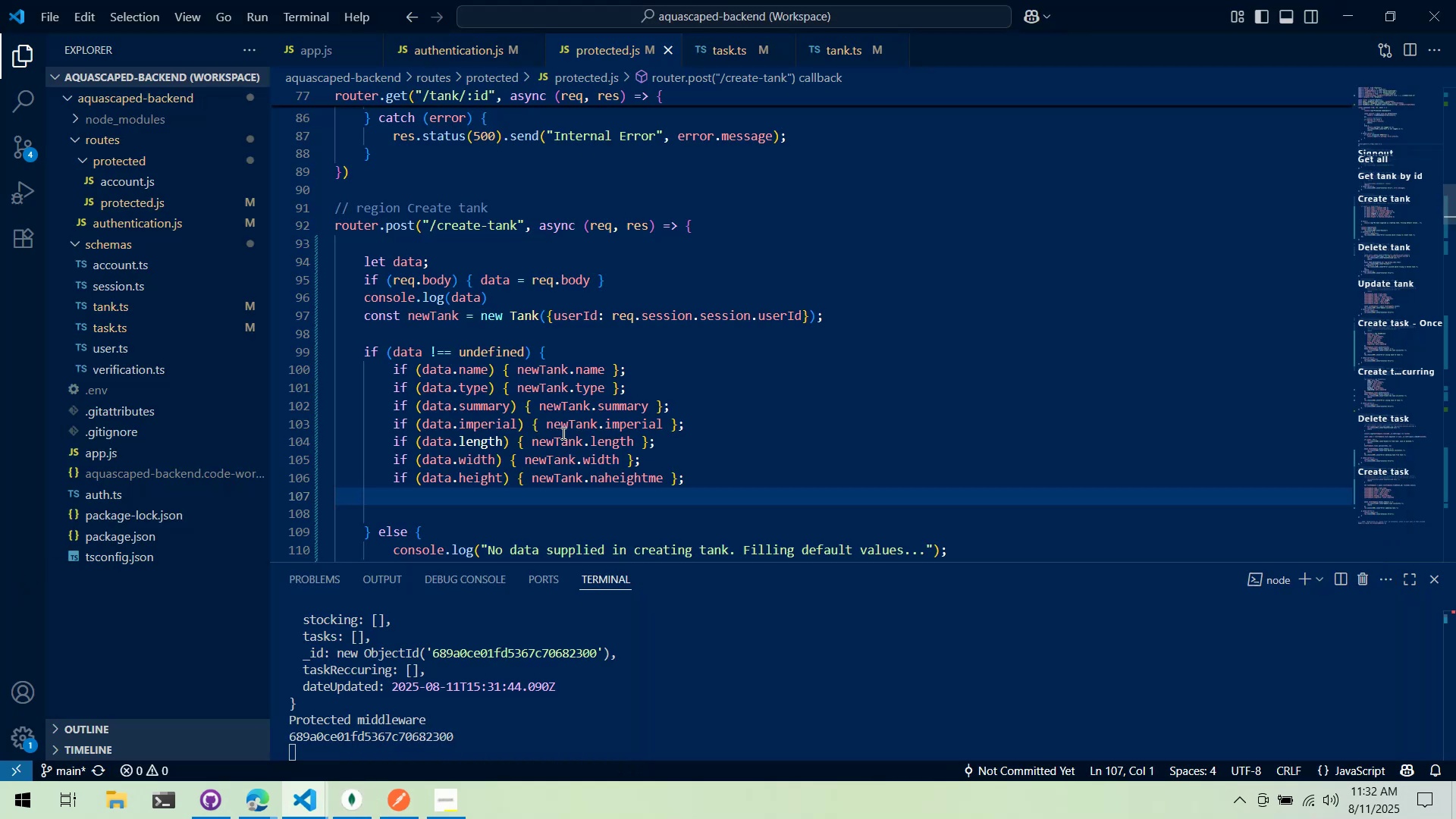 
scroll: coordinate [537, 437], scroll_direction: down, amount: 12.0
 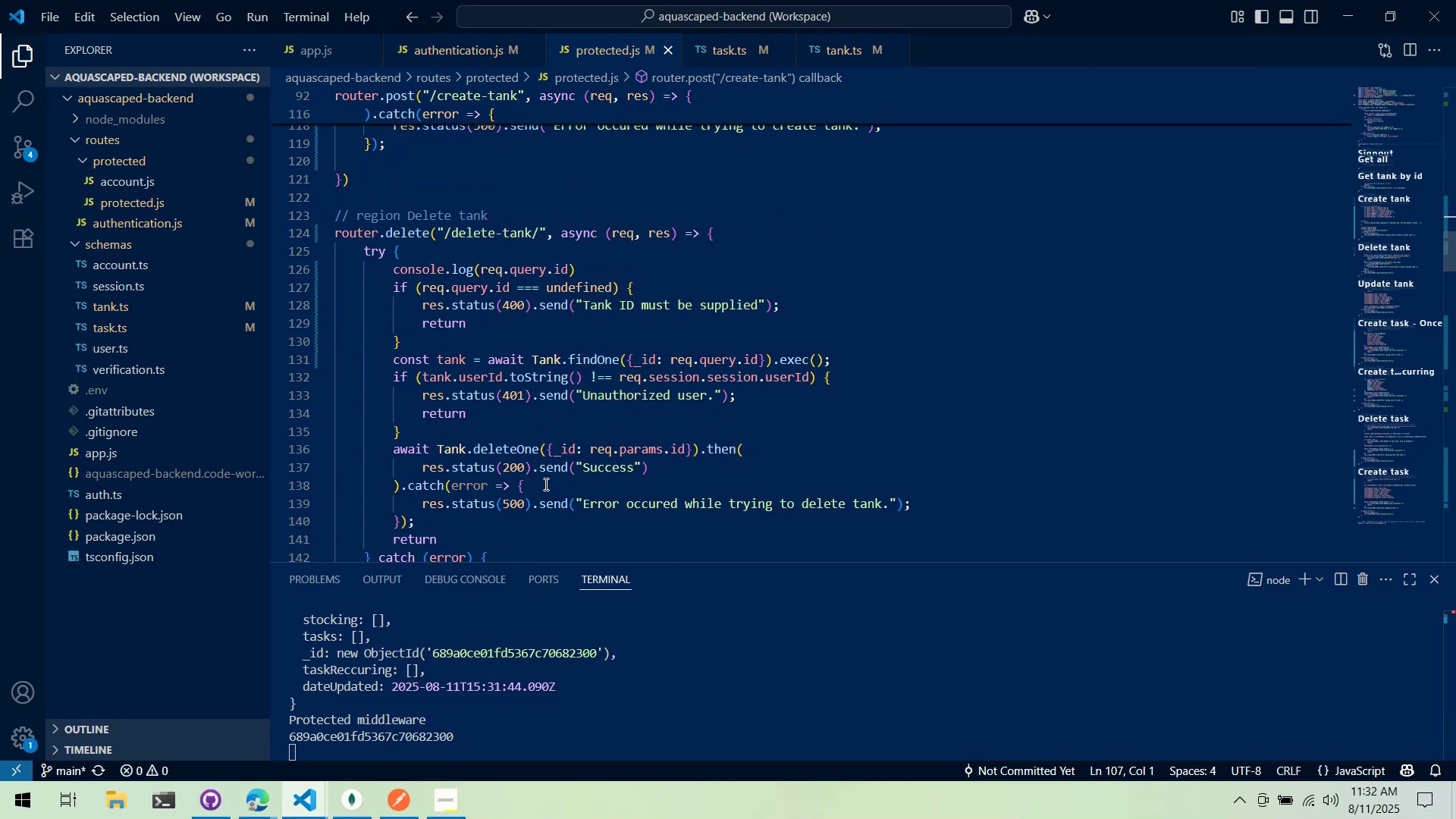 
mouse_move([548, 466])
 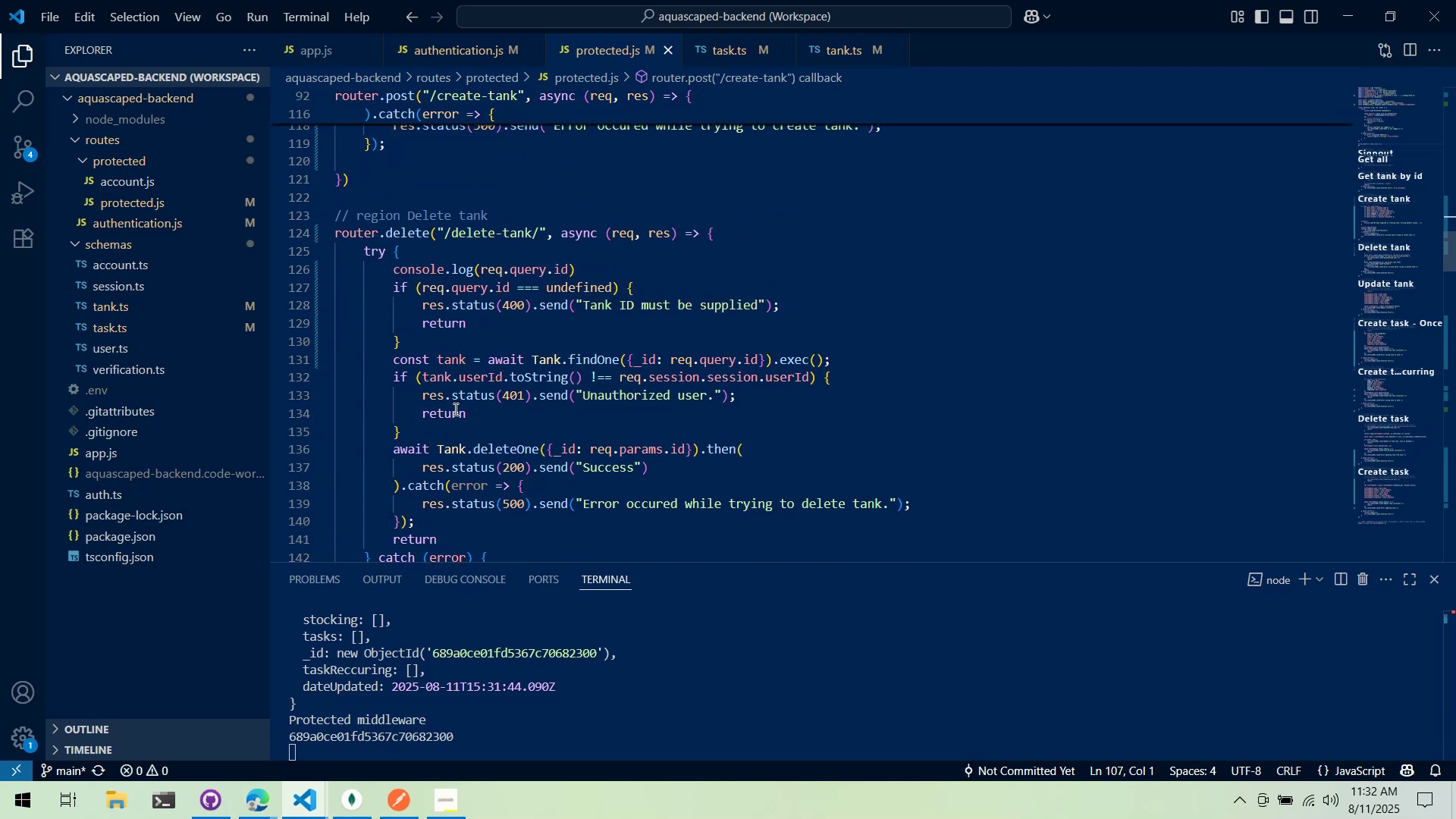 
left_click([454, 409])
 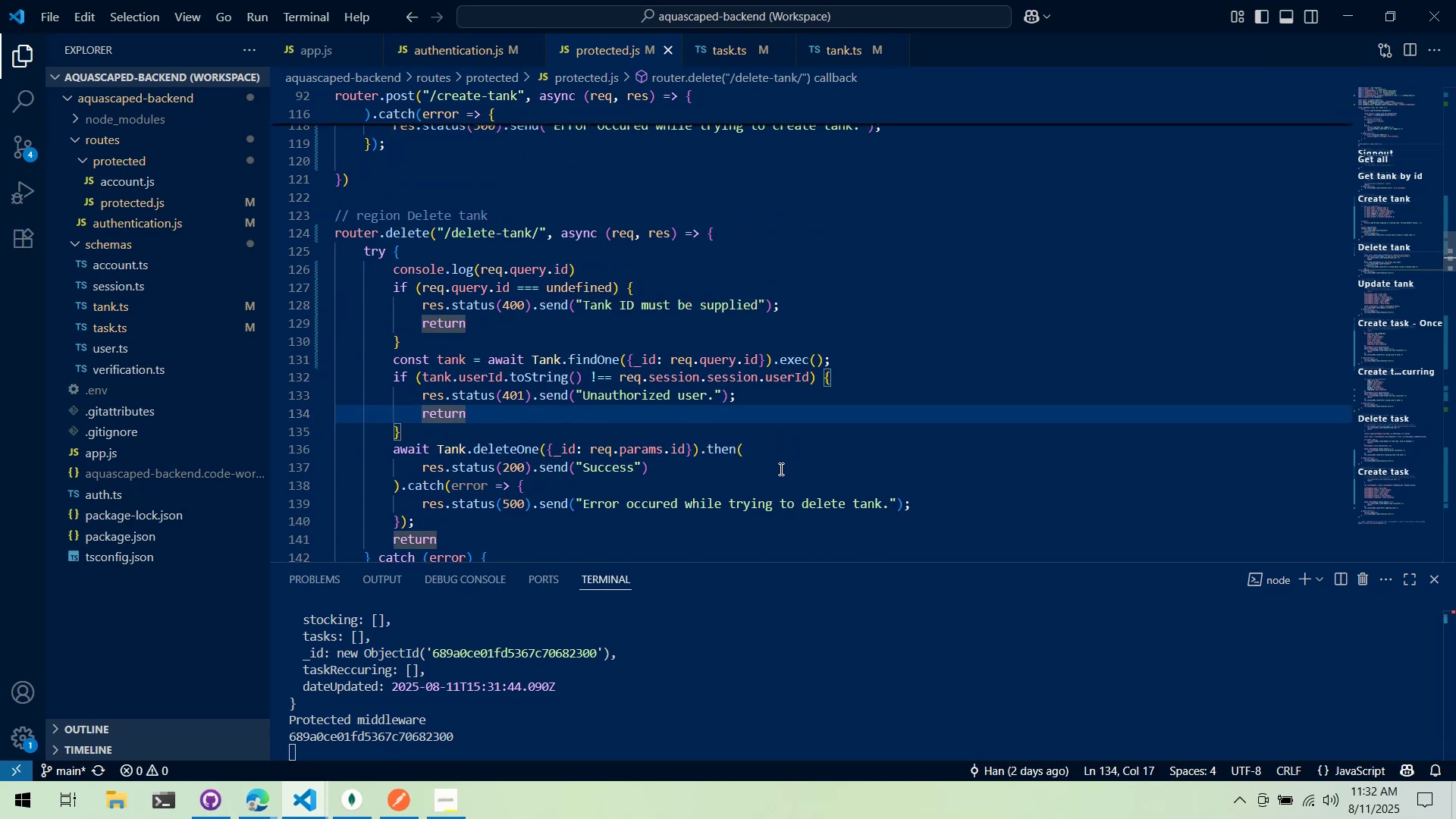 
scroll: coordinate [668, 501], scroll_direction: up, amount: 11.0
 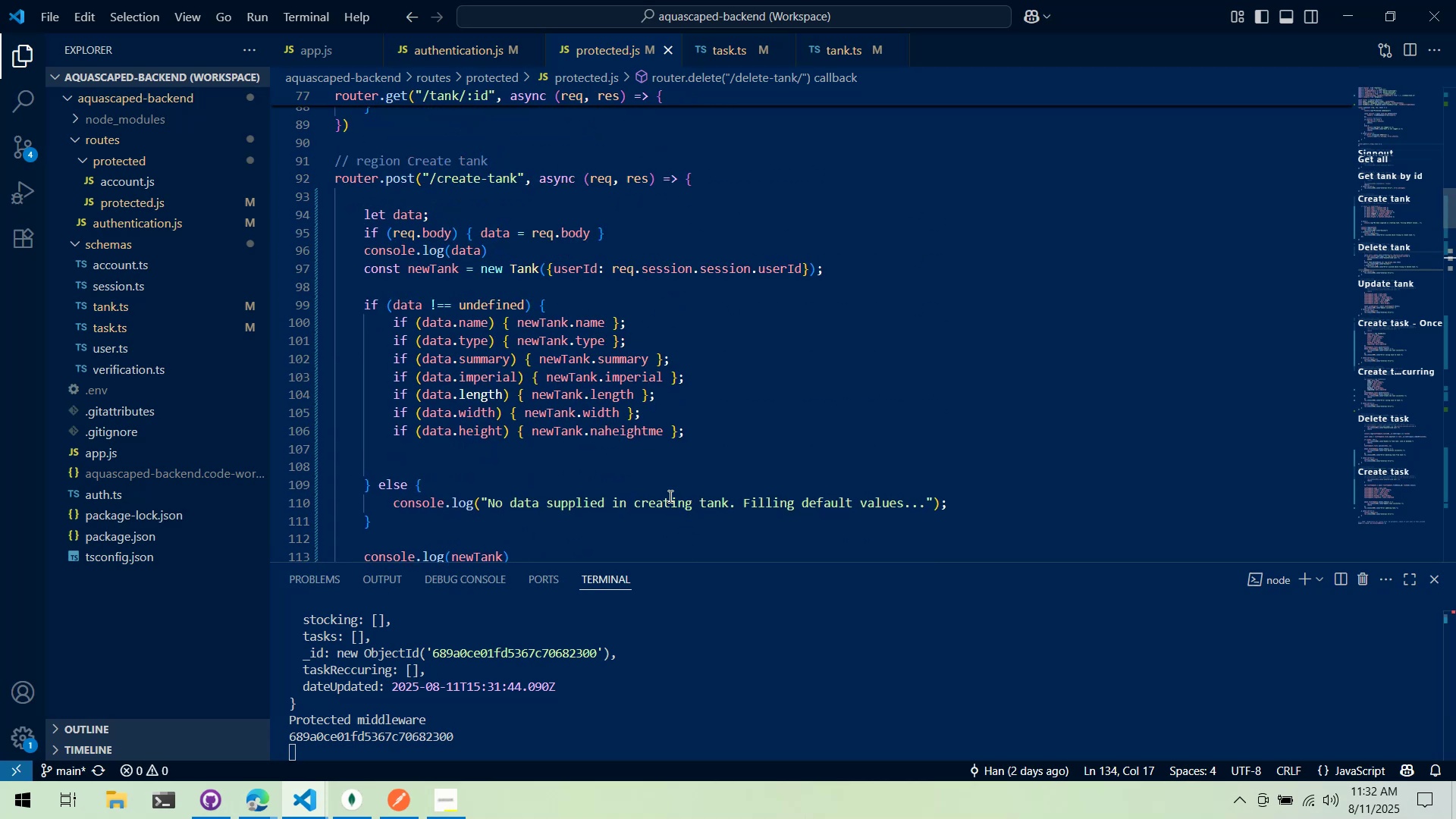 
scroll: coordinate [666, 499], scroll_direction: down, amount: 11.0
 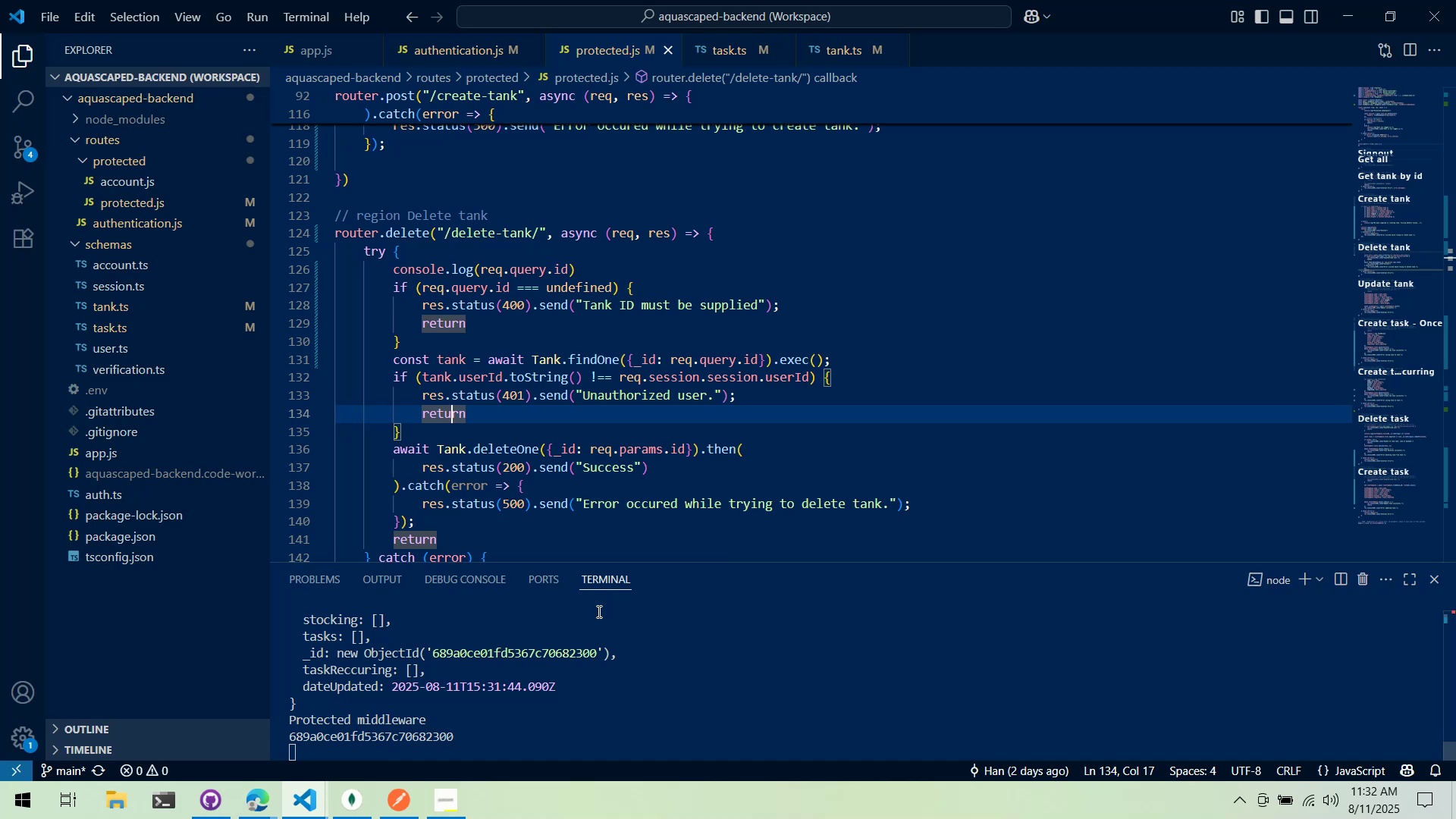 
wait(21.5)
 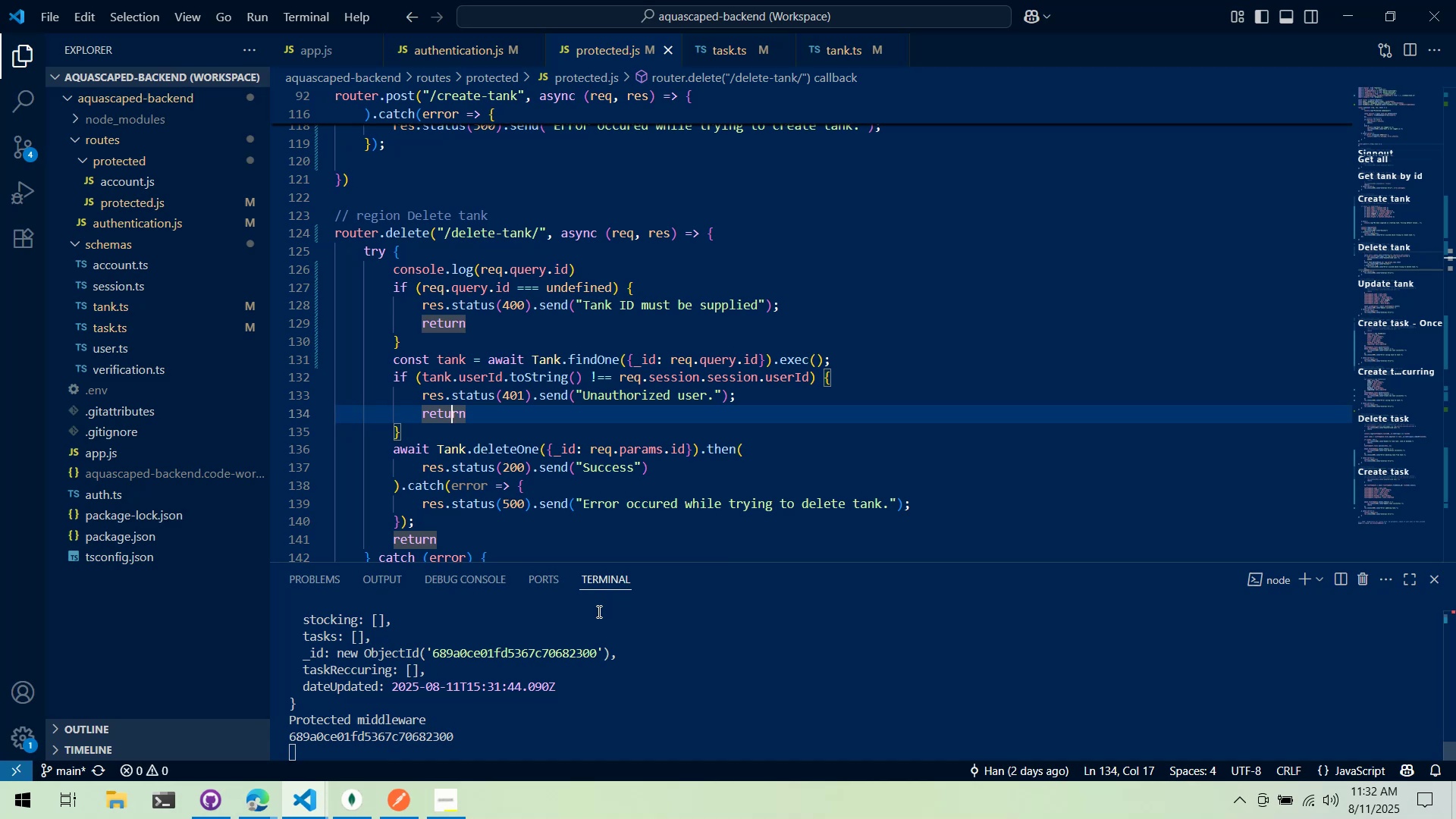 
key(Alt+Tab)
 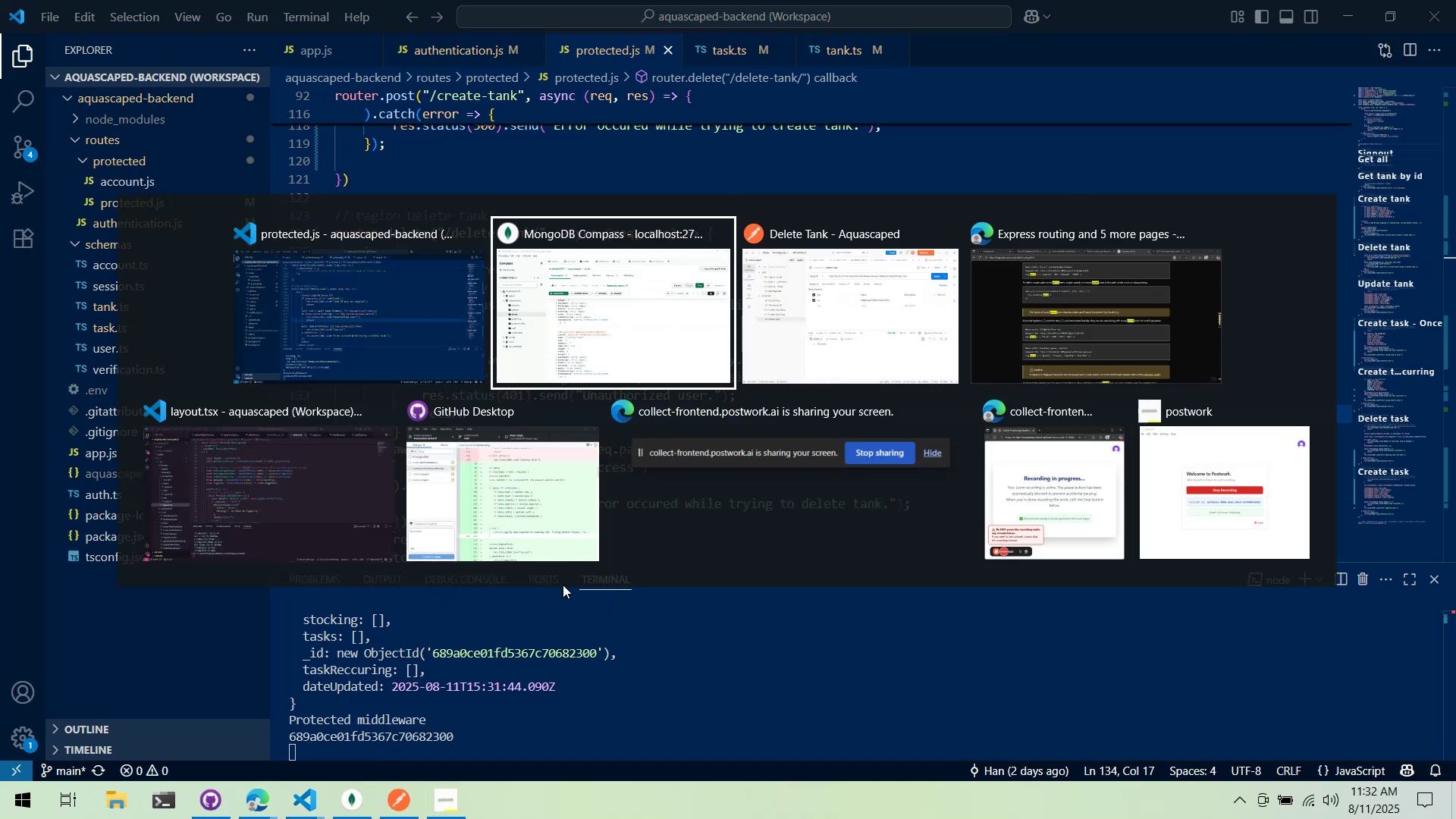 
key(Alt+Tab)
 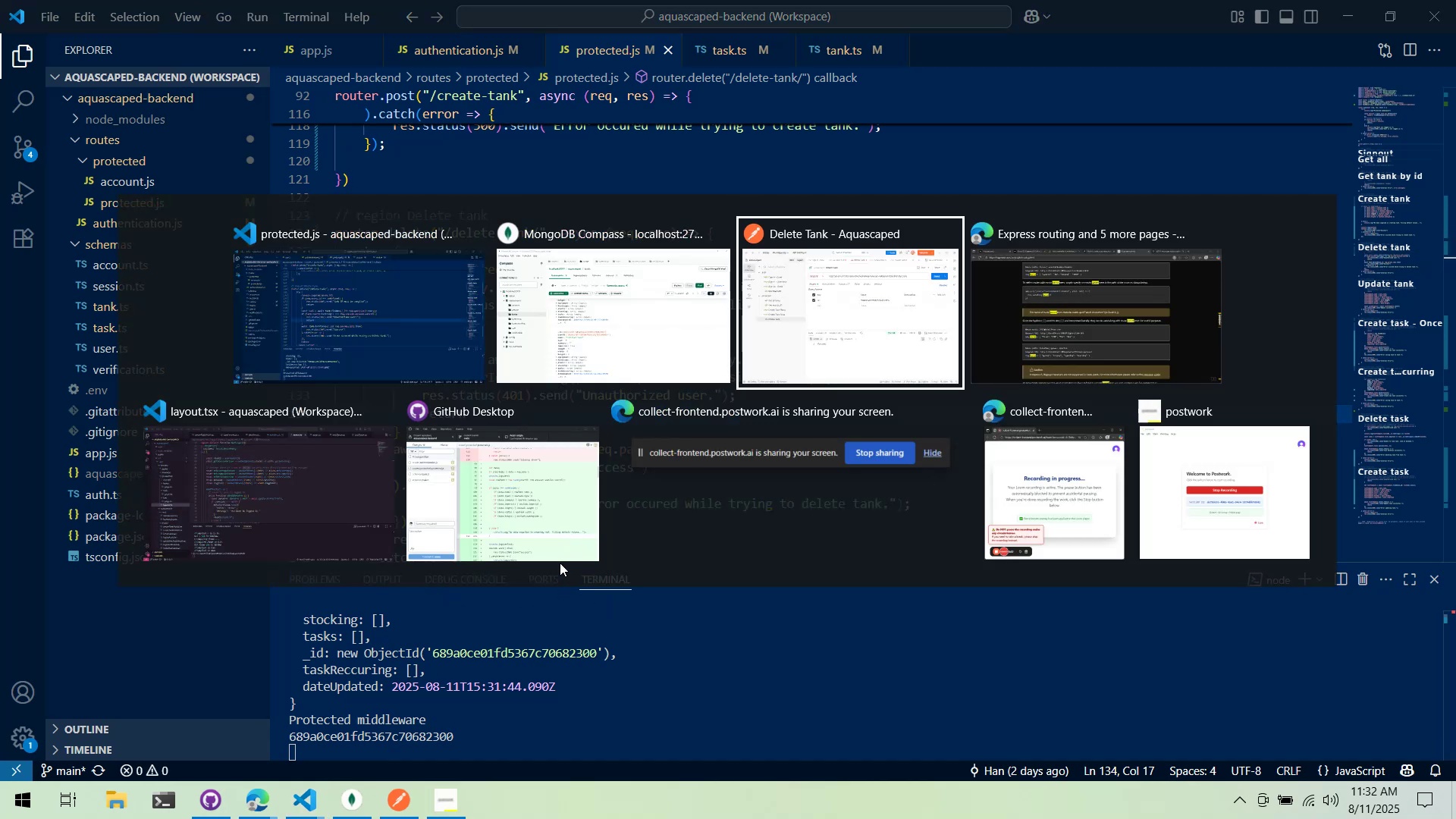 
key(Alt+Tab)
 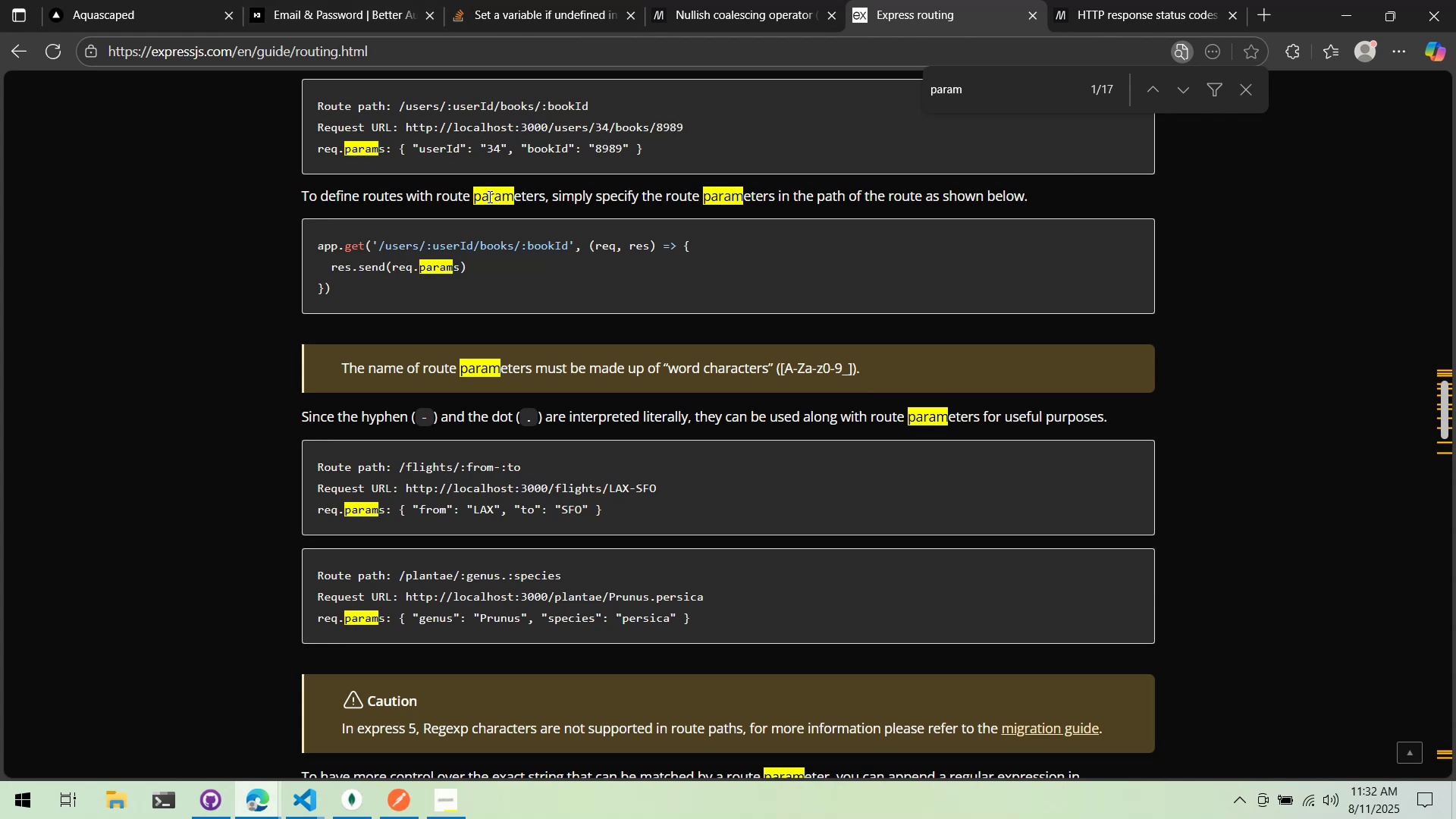 
scroll: coordinate [540, 272], scroll_direction: down, amount: 11.0
 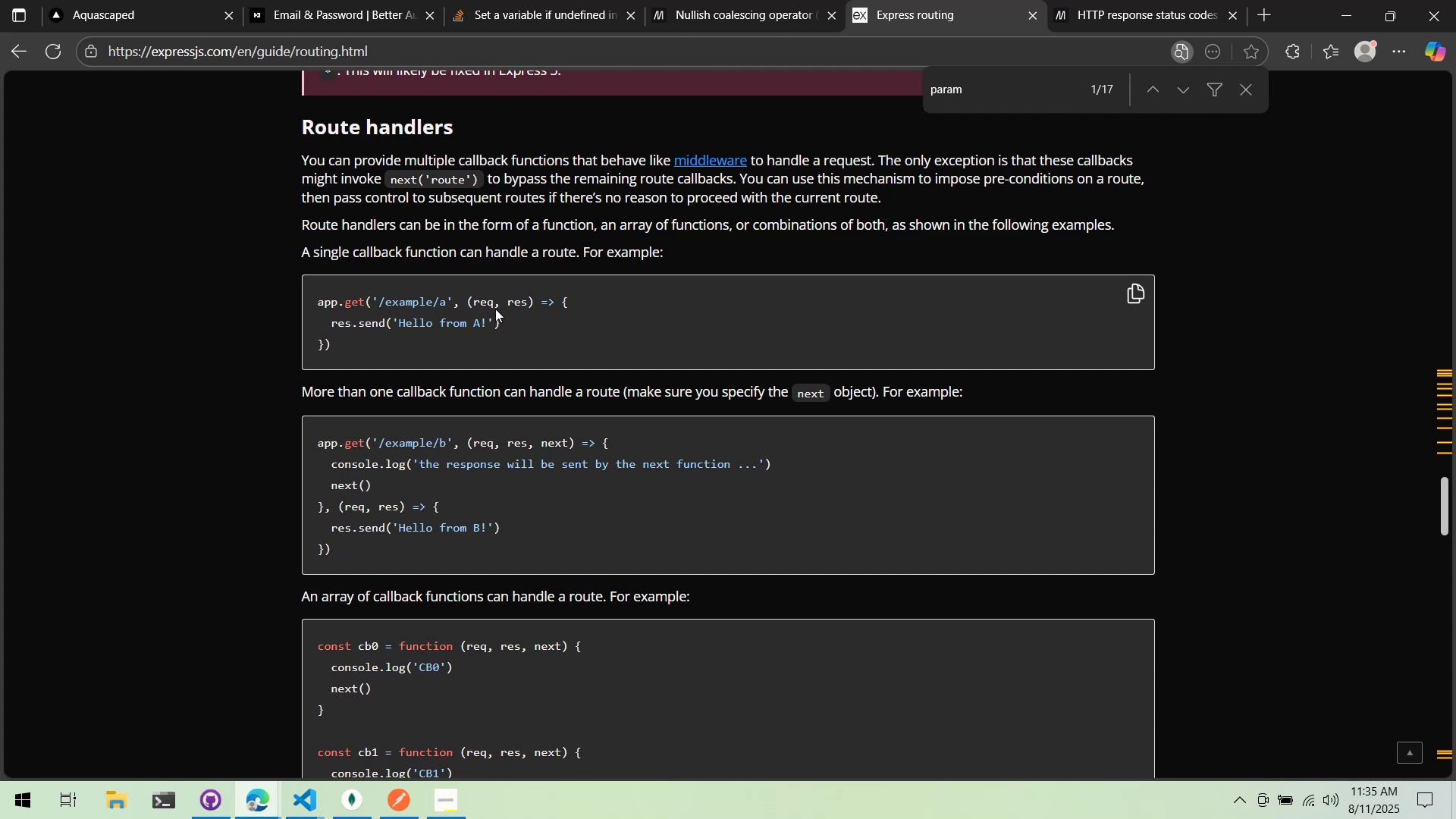 
wait(143.65)
 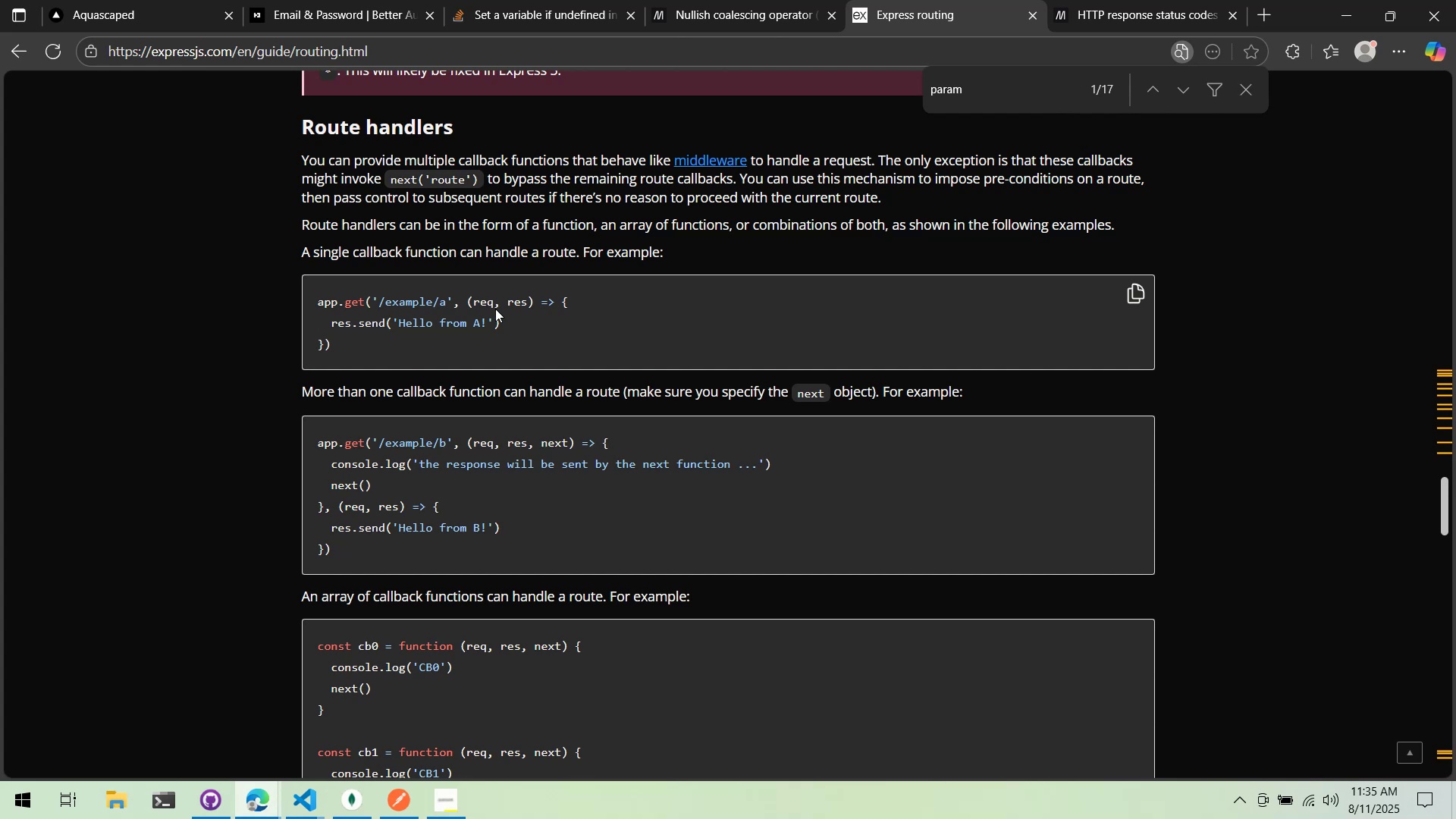 
scroll: coordinate [647, 306], scroll_direction: down, amount: 9.0
 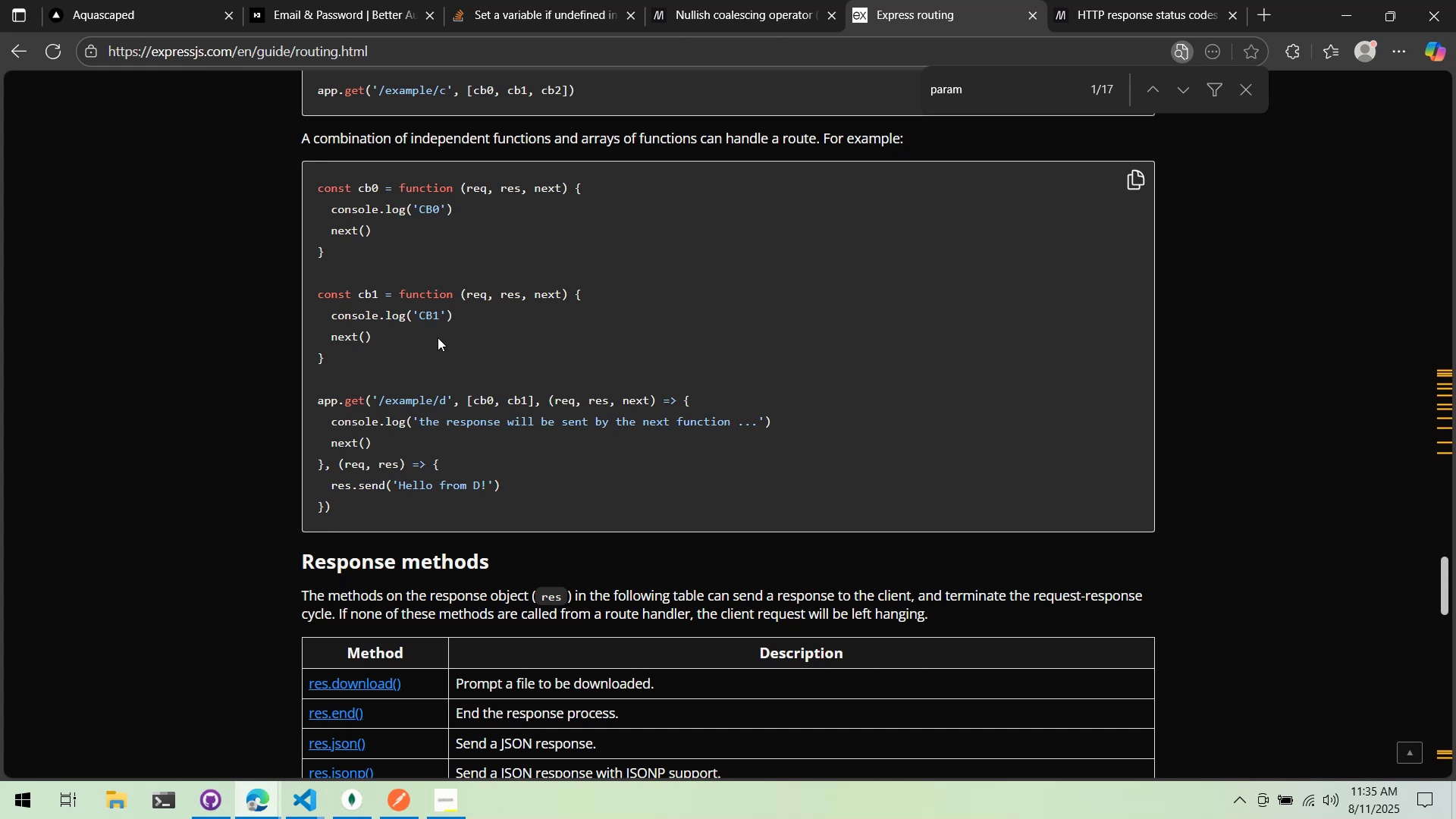 
wait(34.12)
 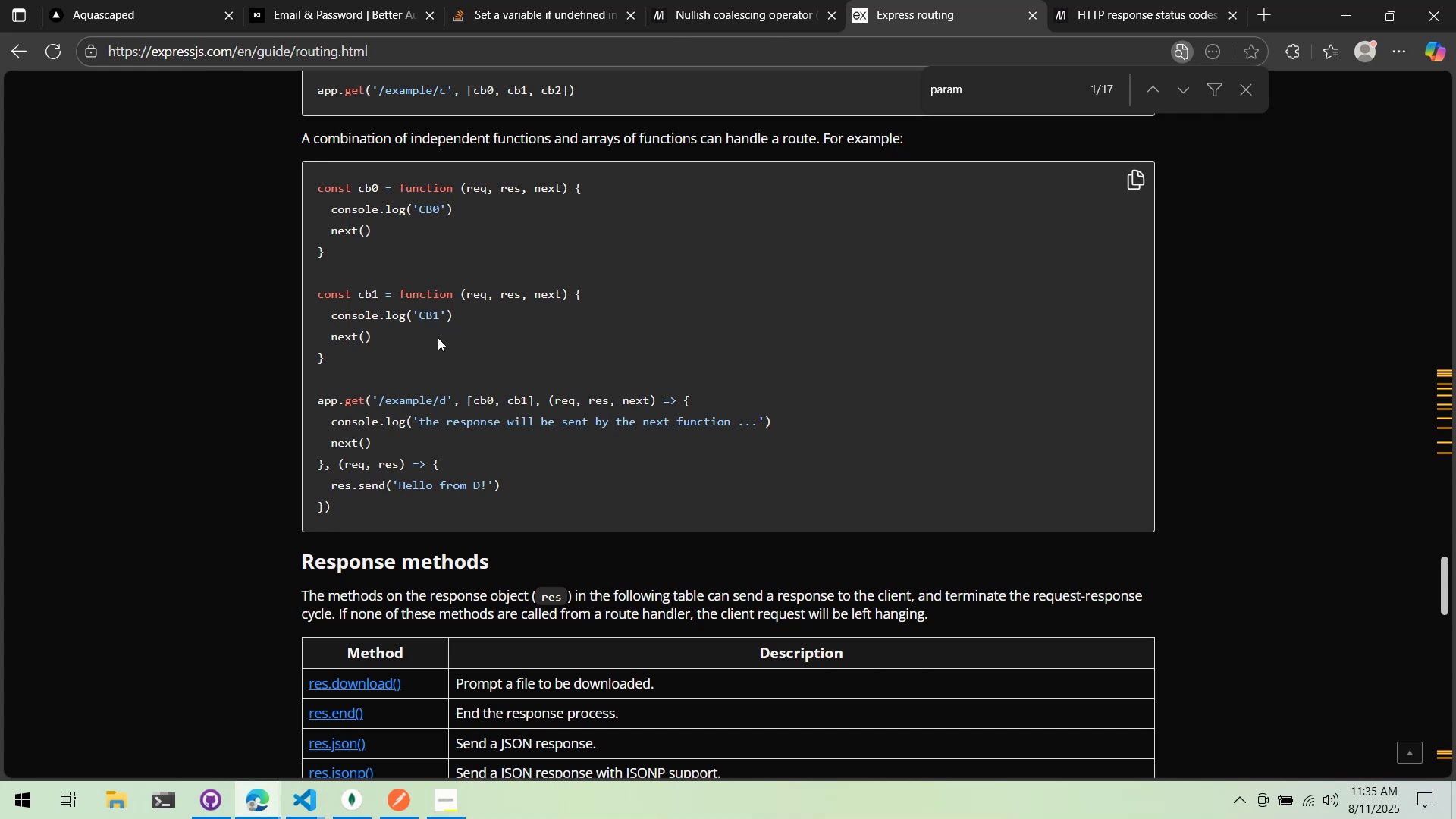 
scroll: coordinate [196, 523], scroll_direction: down, amount: 4.0
 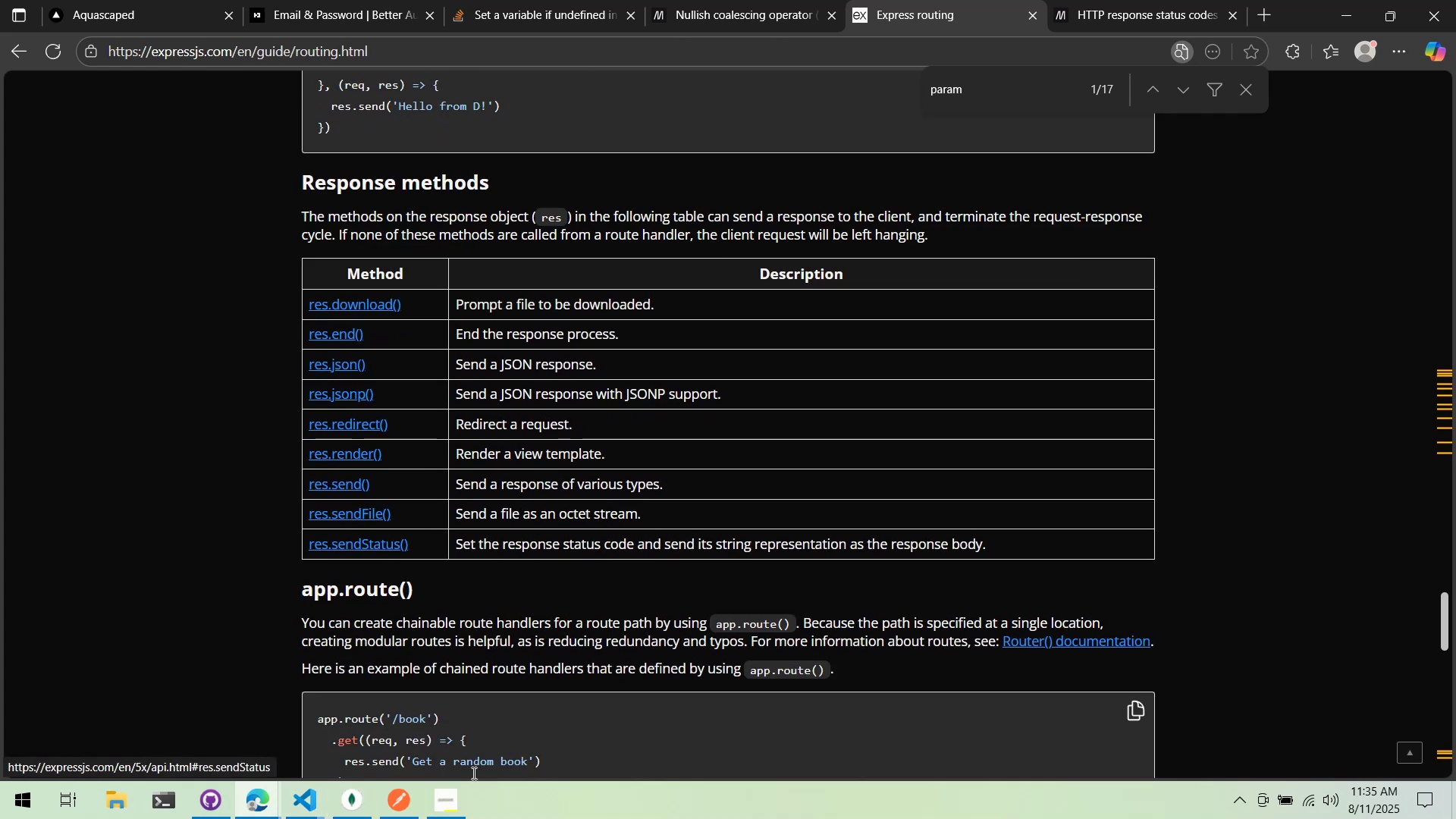 
left_click([350, 802])
 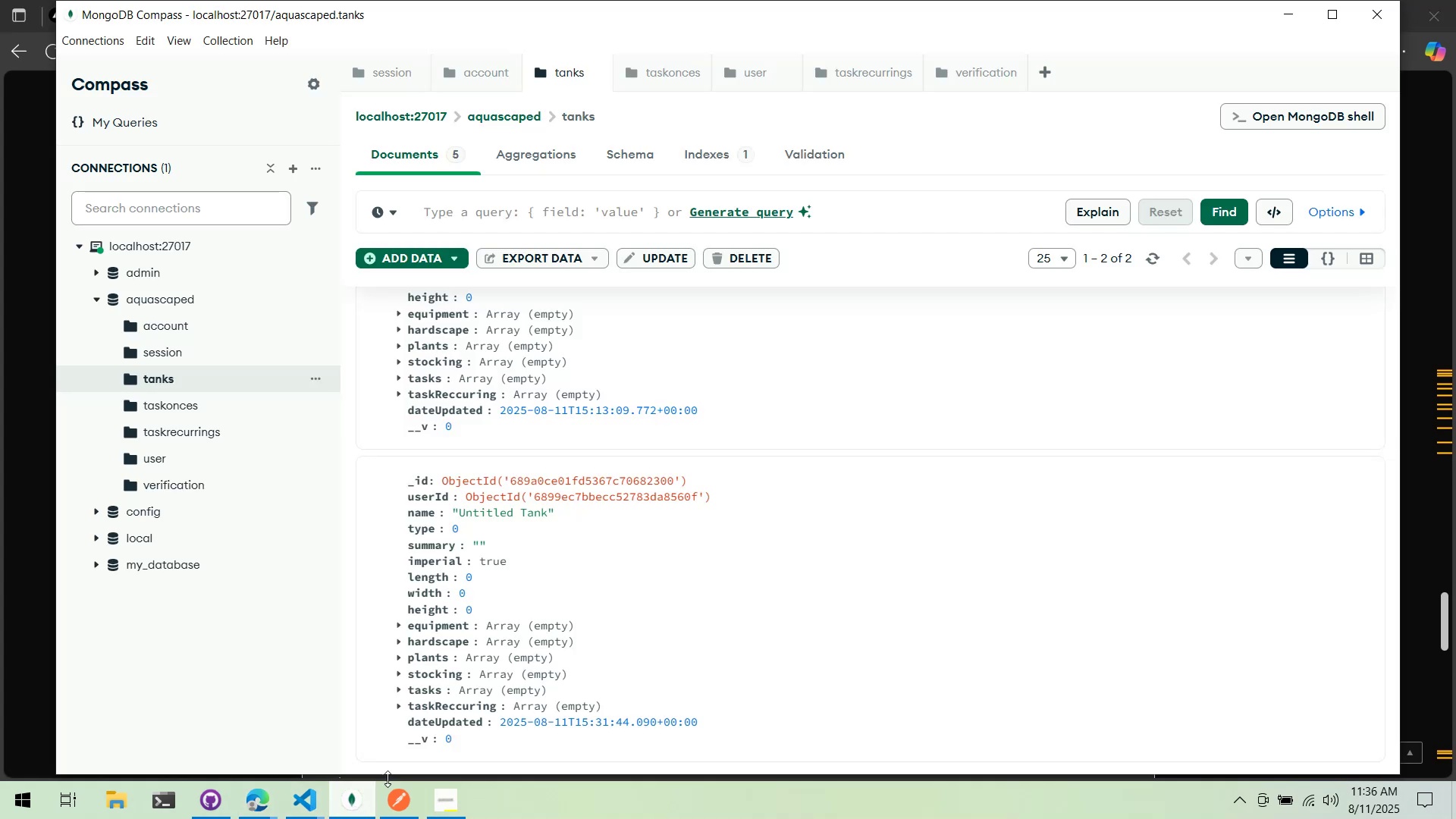 
scroll: coordinate [490, 602], scroll_direction: up, amount: 5.0
 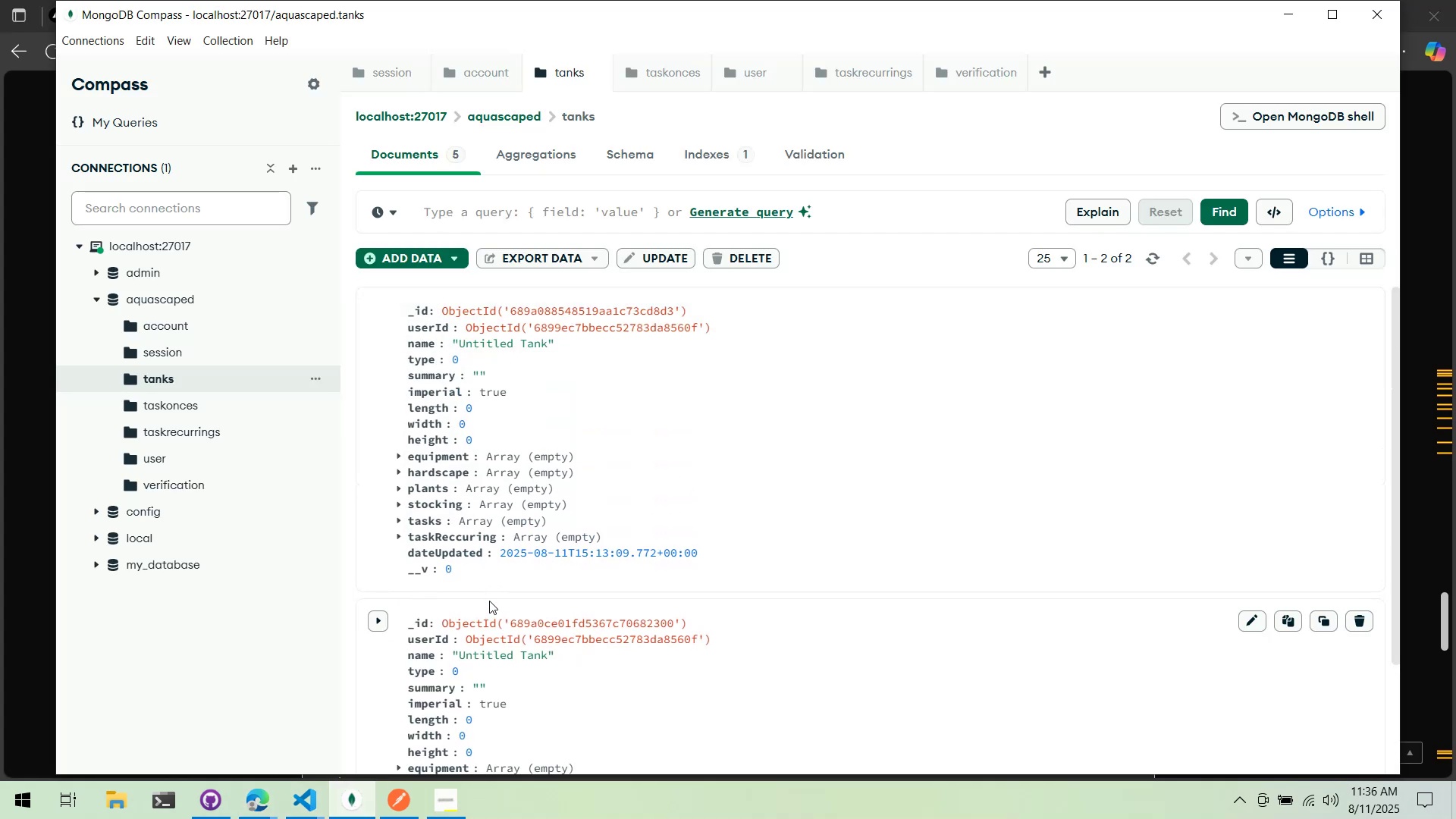 
scroll: coordinate [481, 595], scroll_direction: down, amount: 2.0
 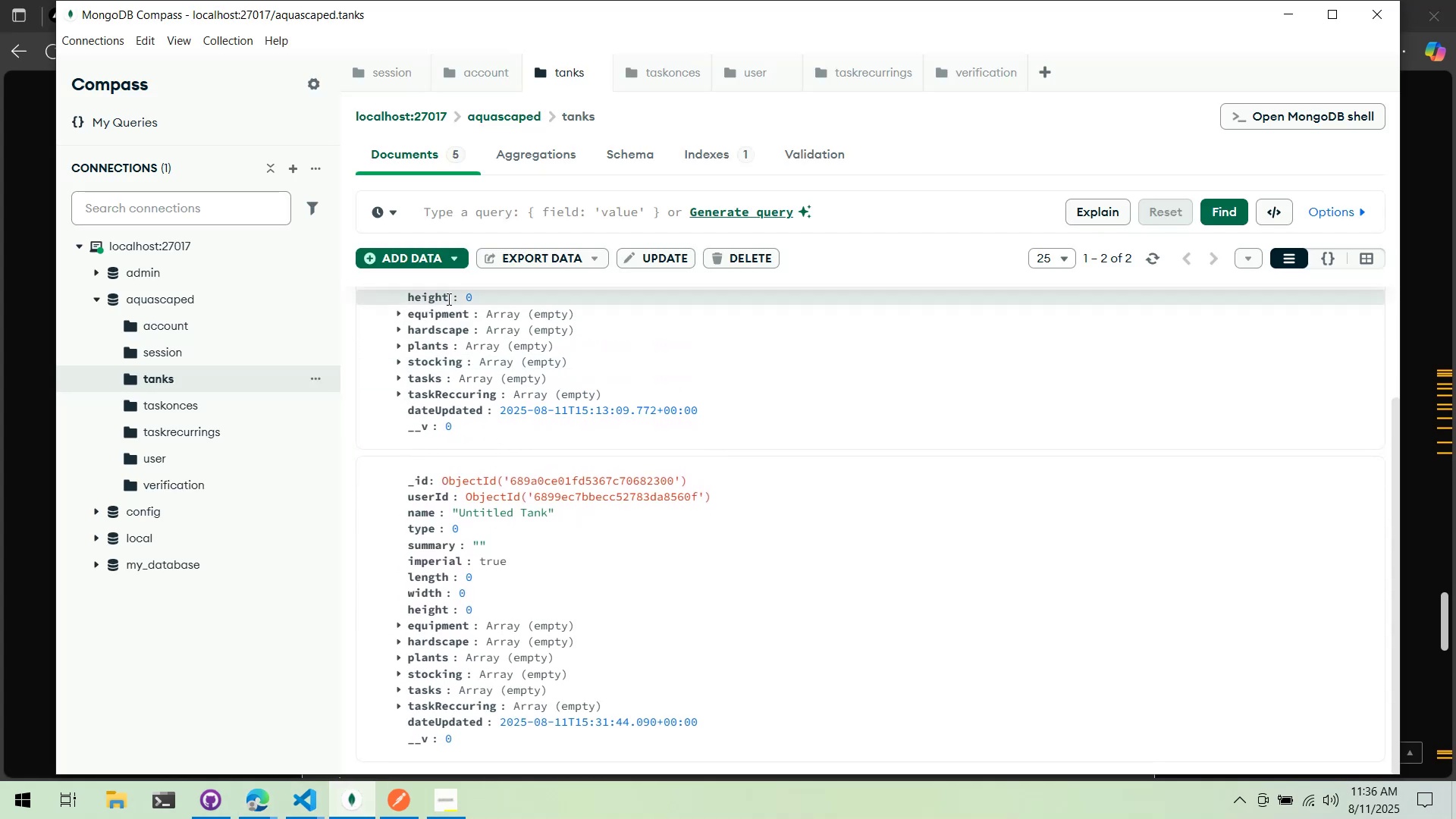 
scroll: coordinate [471, 430], scroll_direction: up, amount: 3.0
 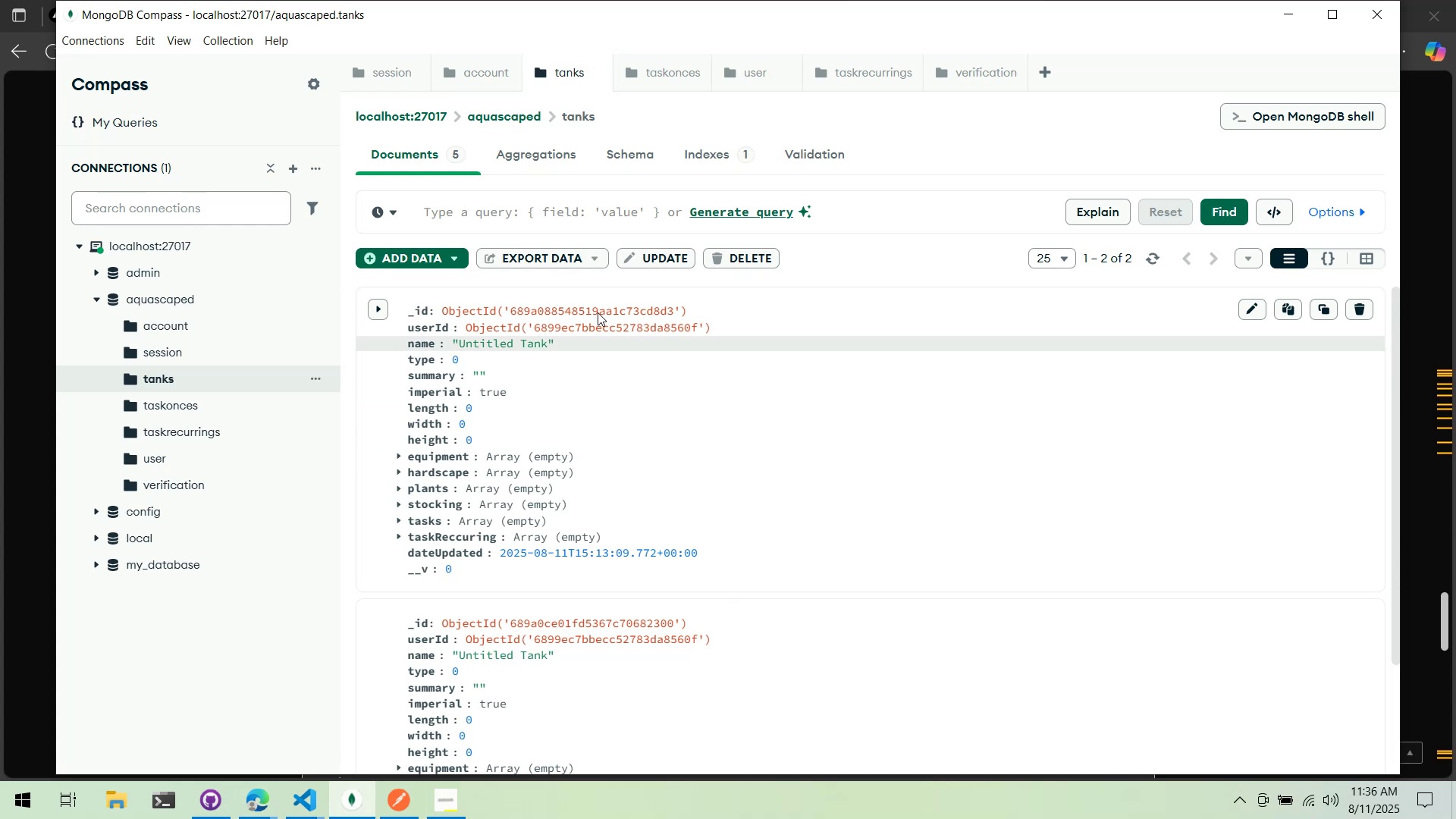 
double_click([586, 309])
 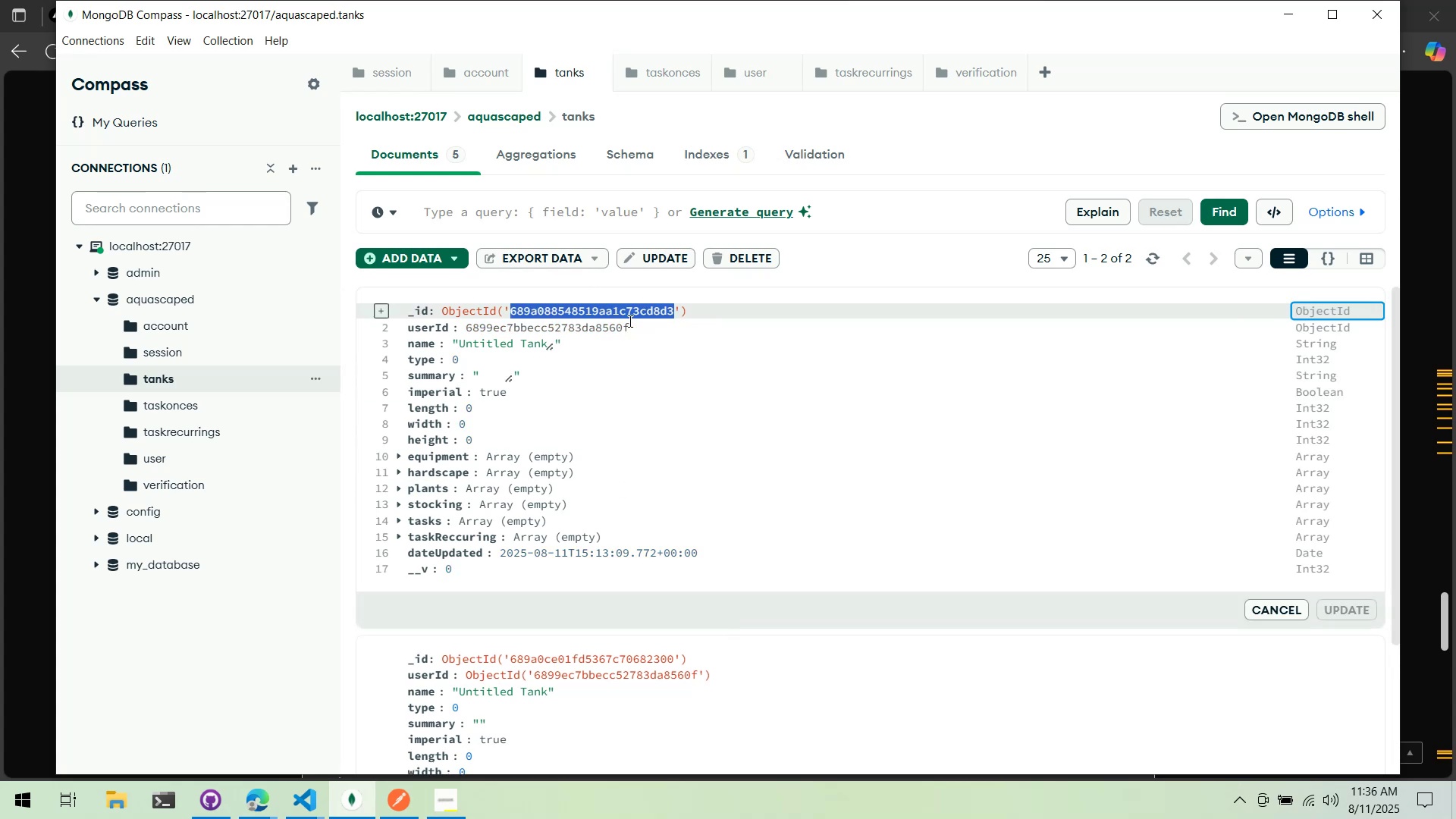 
key(Control+C)
 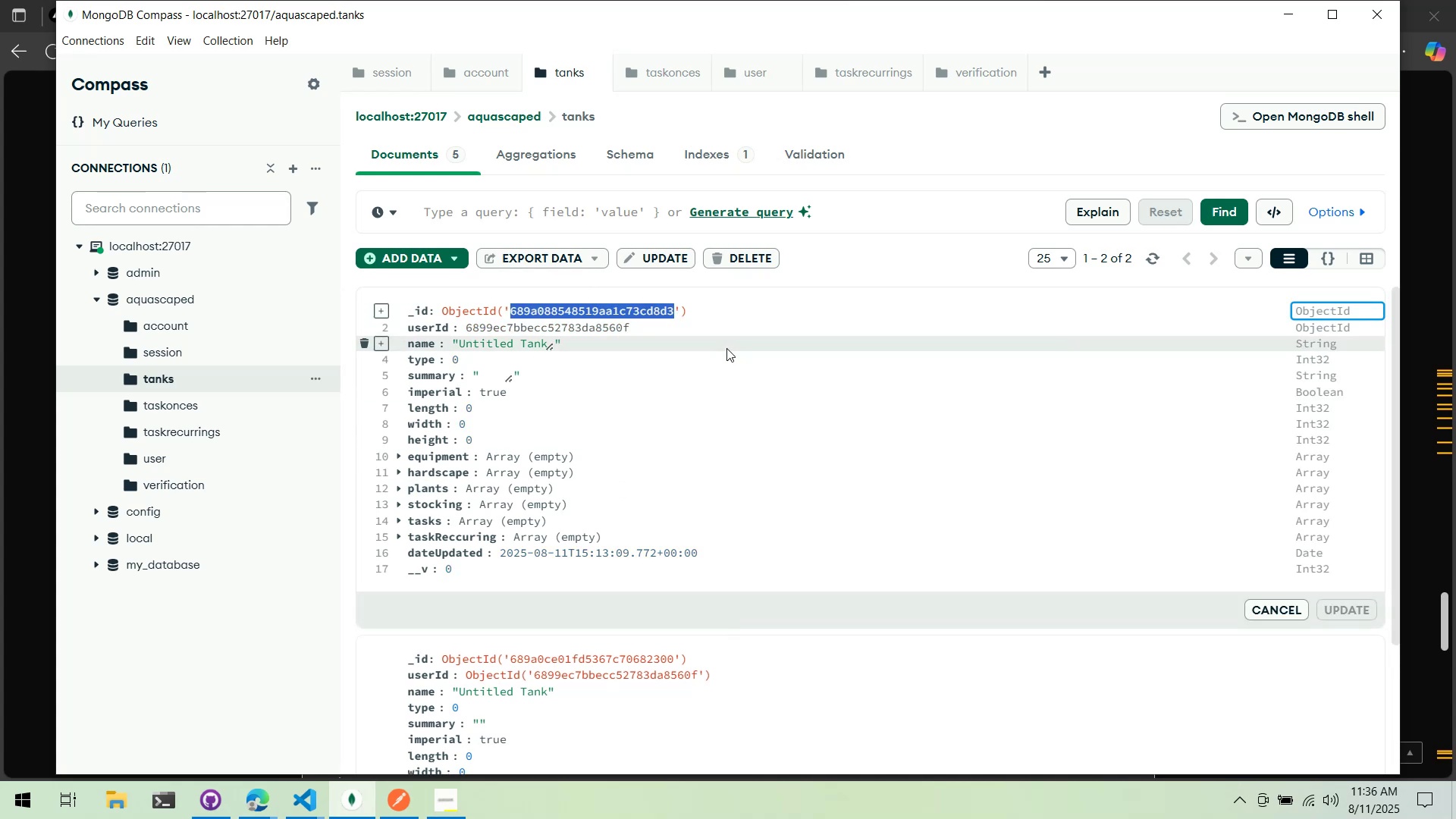 
key(Alt+Tab)
 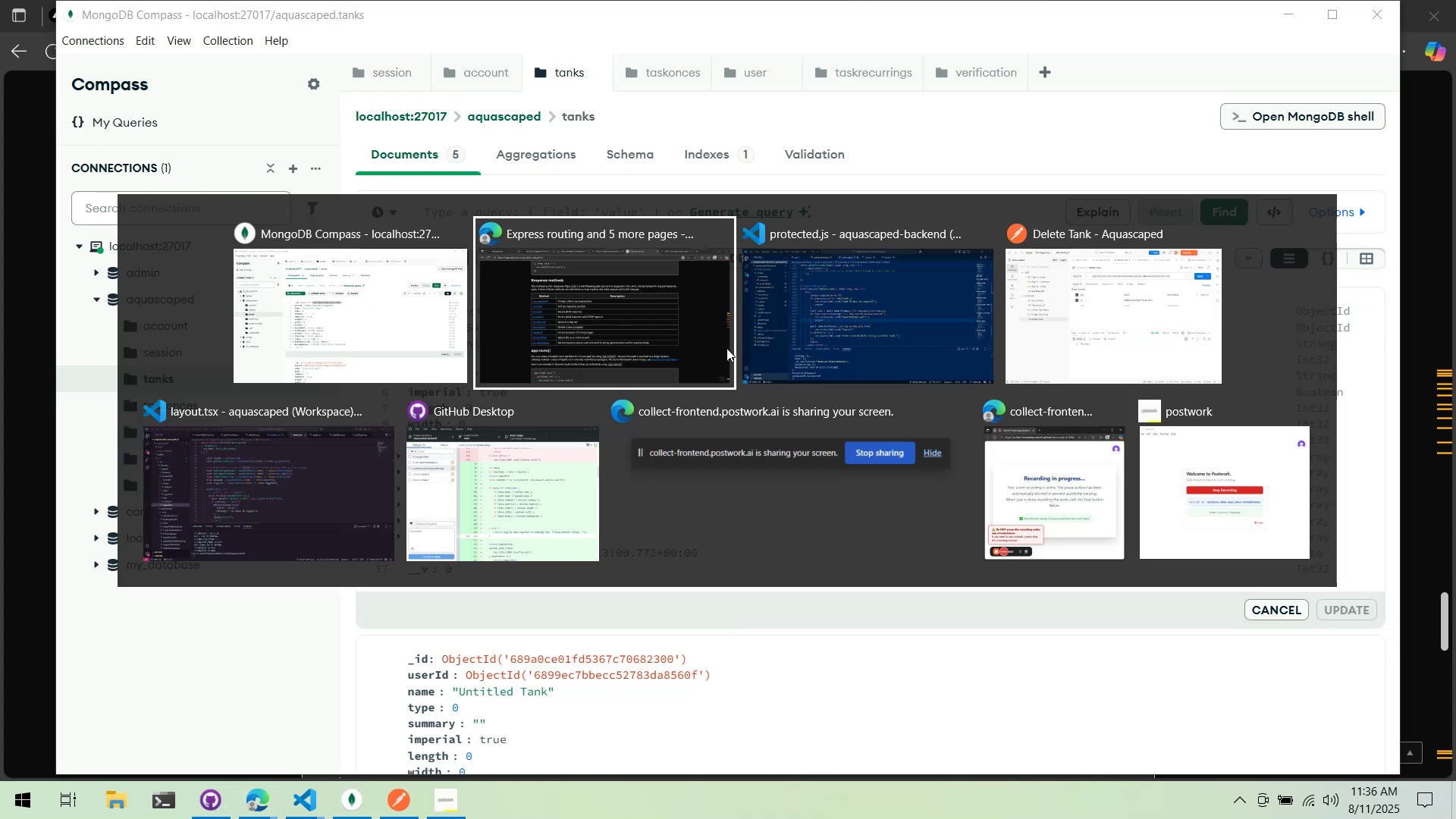 
key(Alt+Tab)
 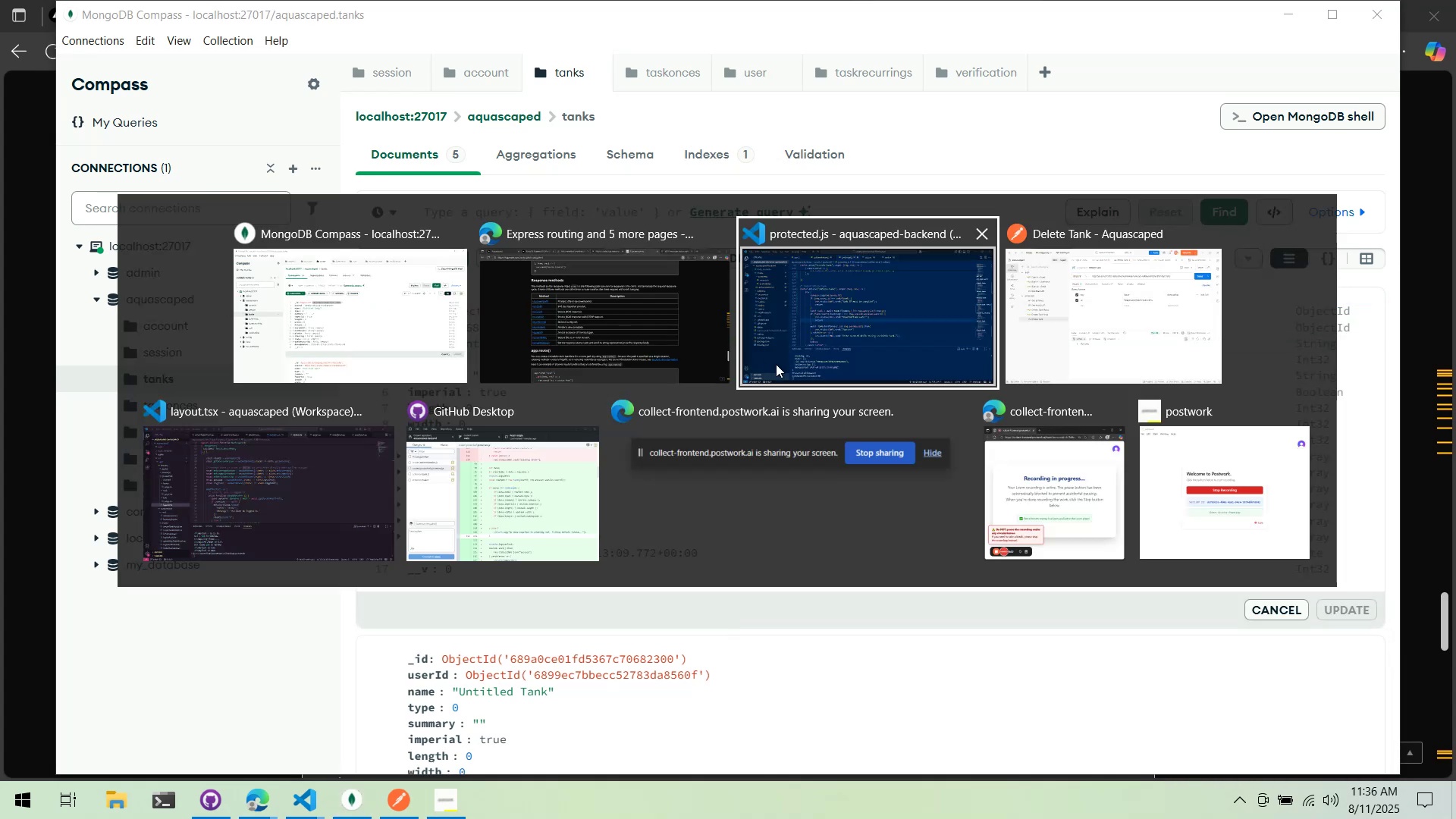 
key(Alt+Tab)
 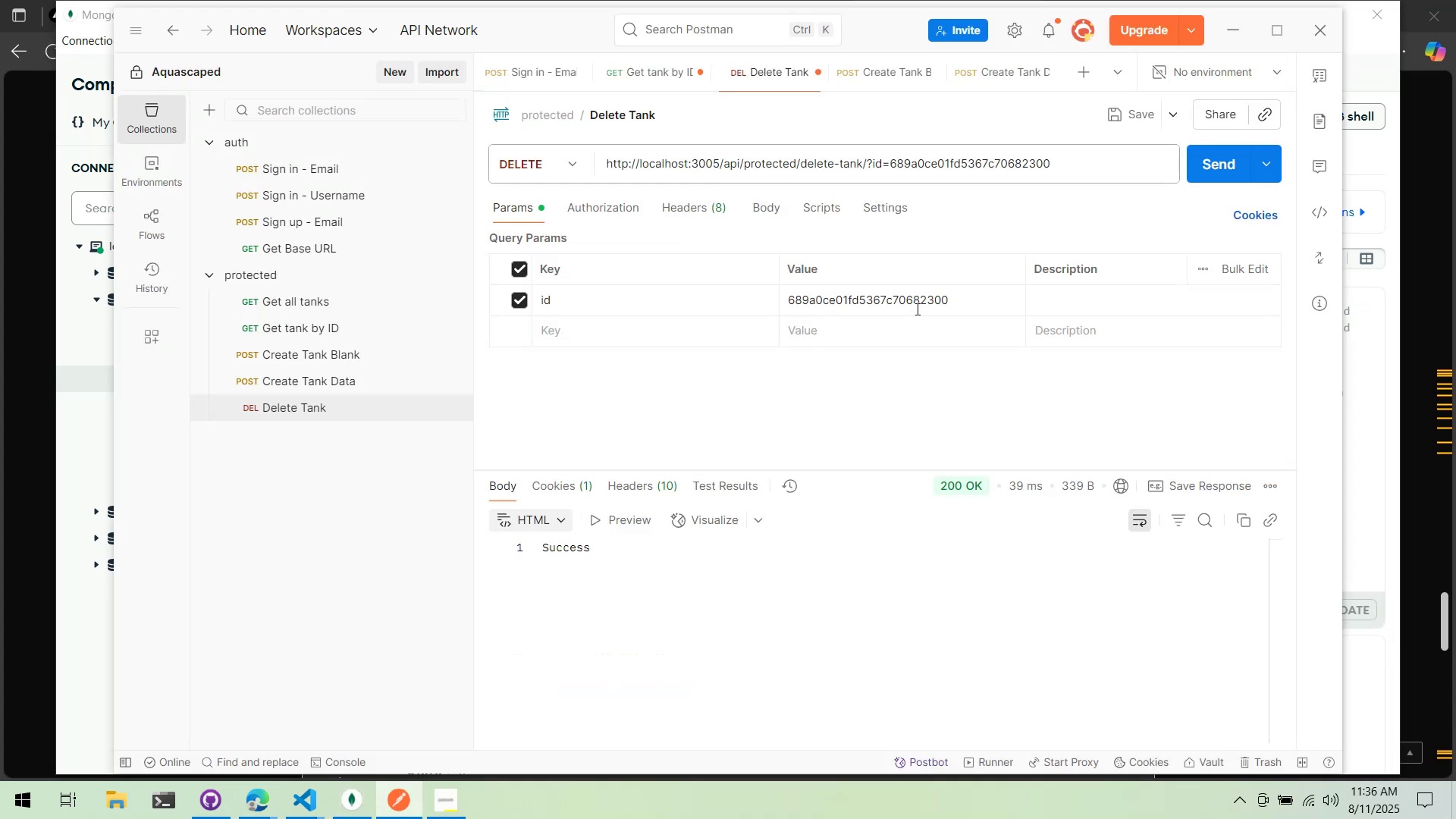 
key(Control+A)
 